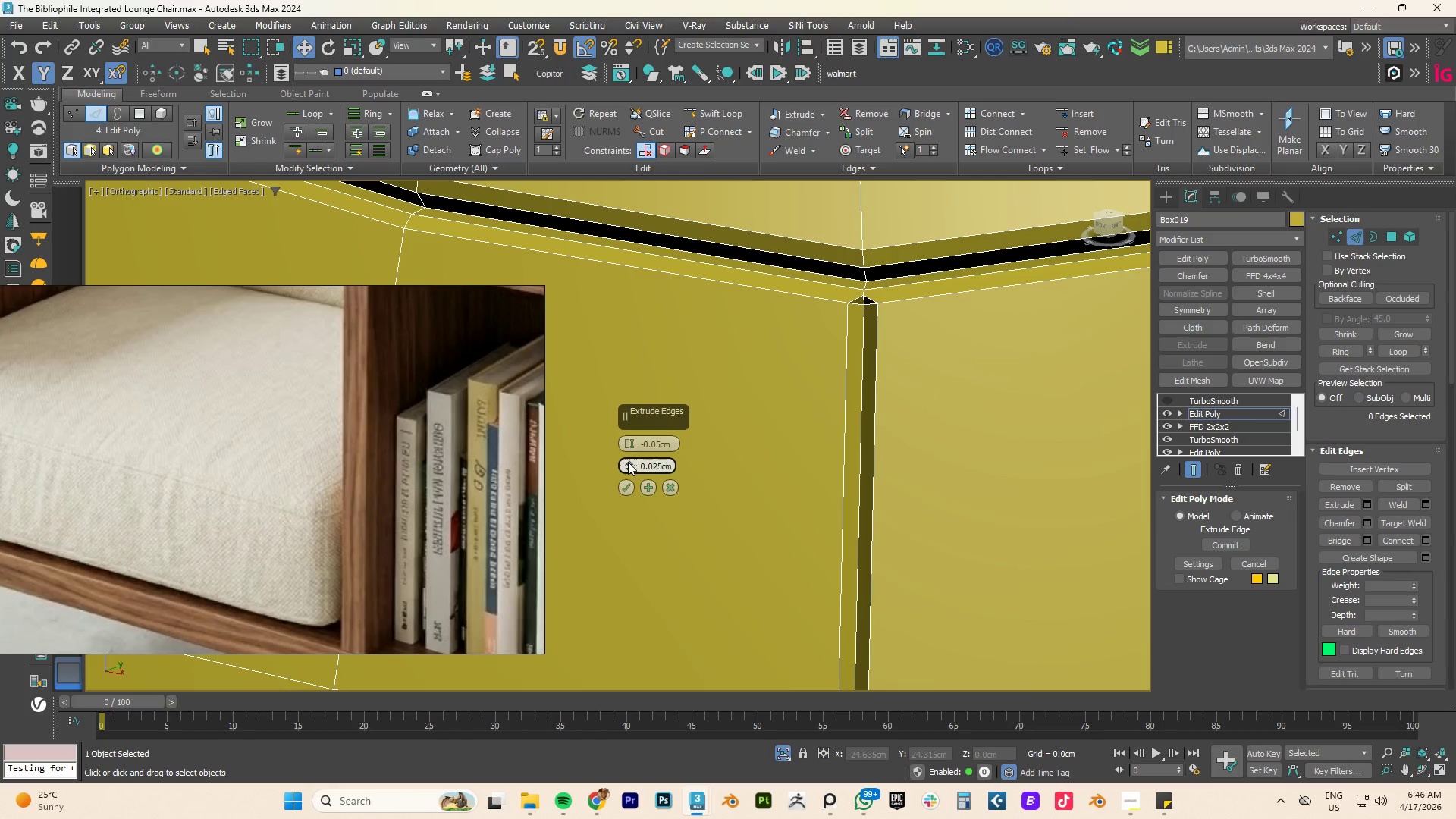 
triple_click([628, 462])
 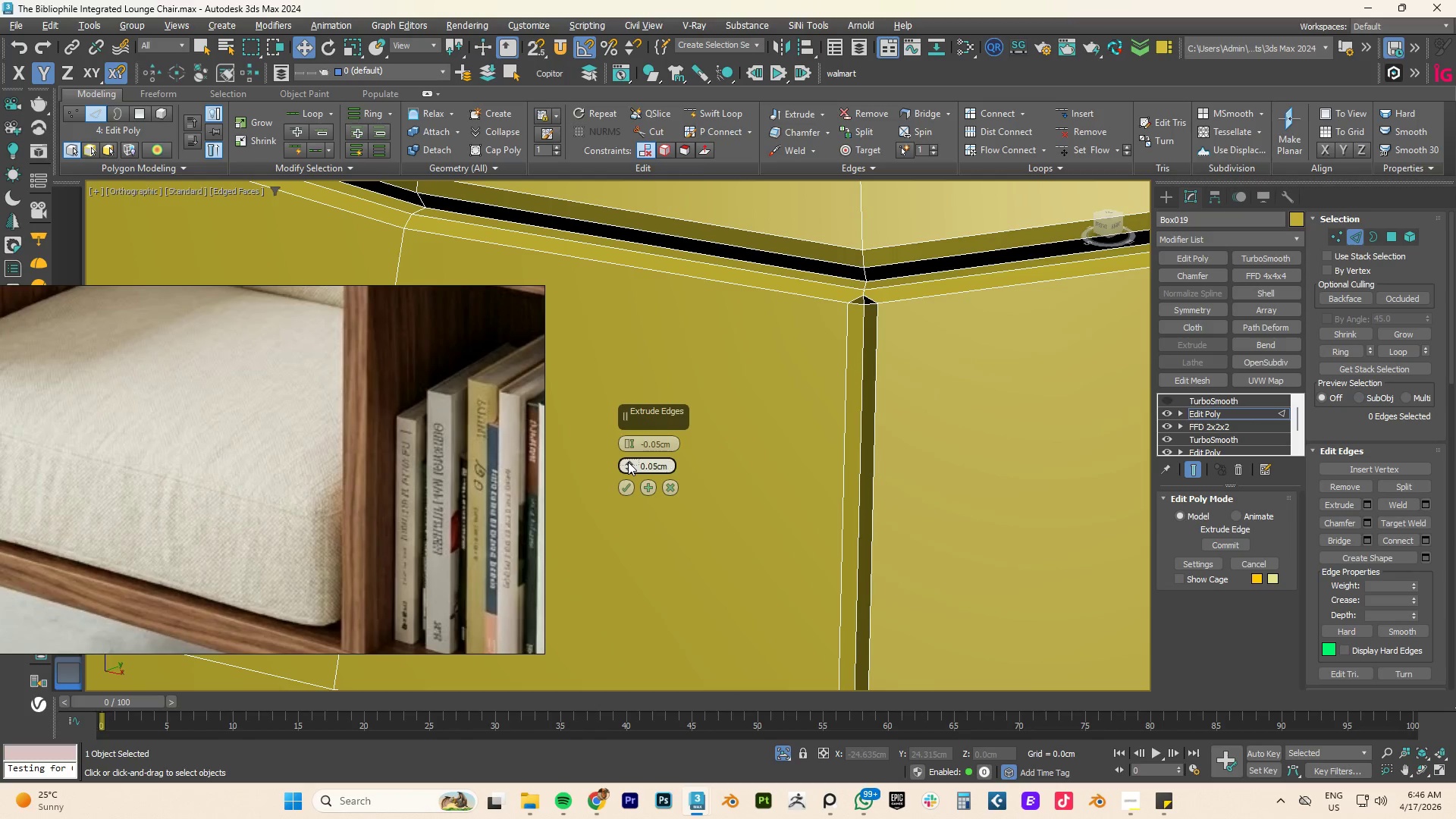 
triple_click([628, 462])
 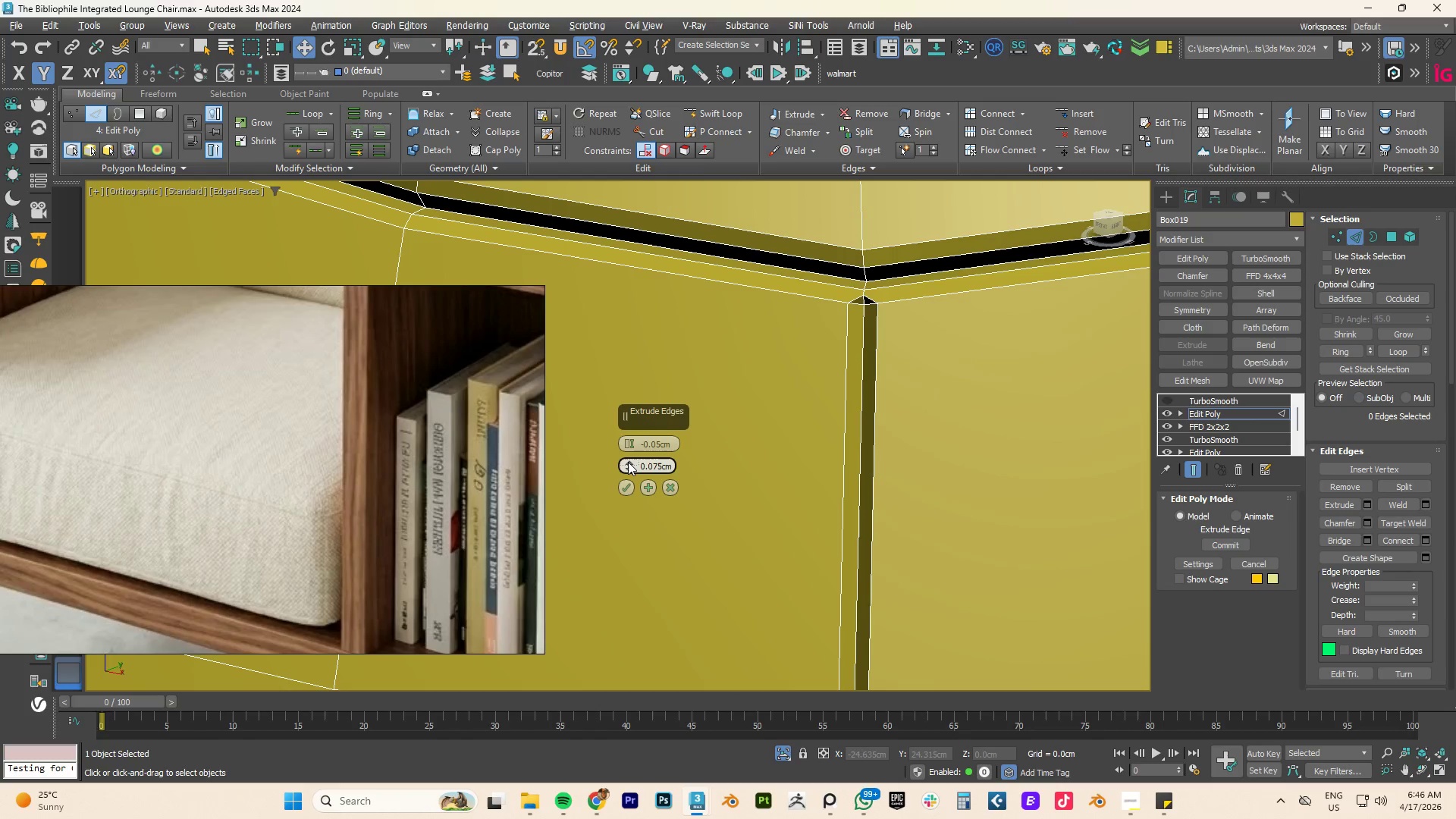 
triple_click([628, 462])
 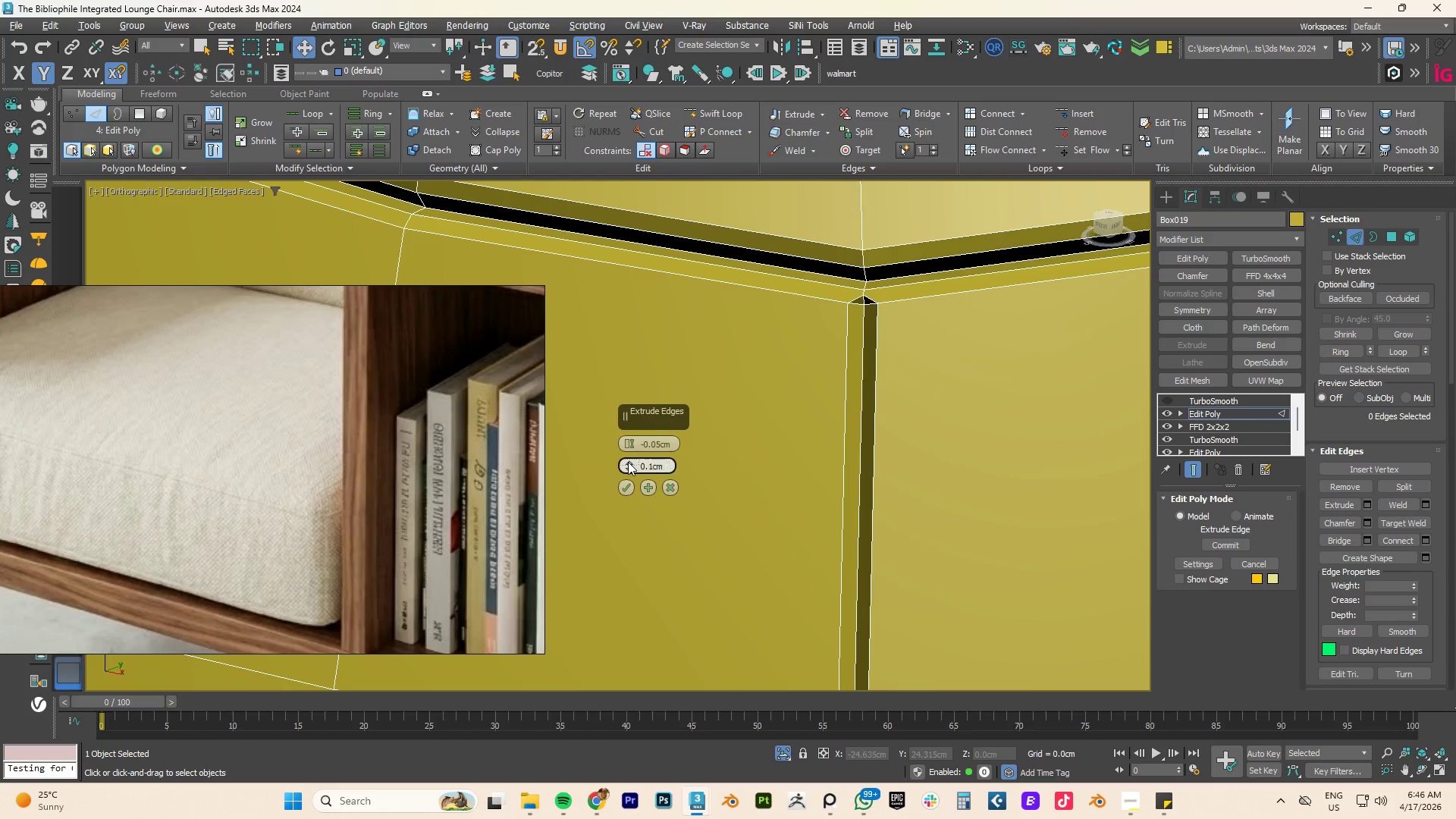 
triple_click([628, 462])
 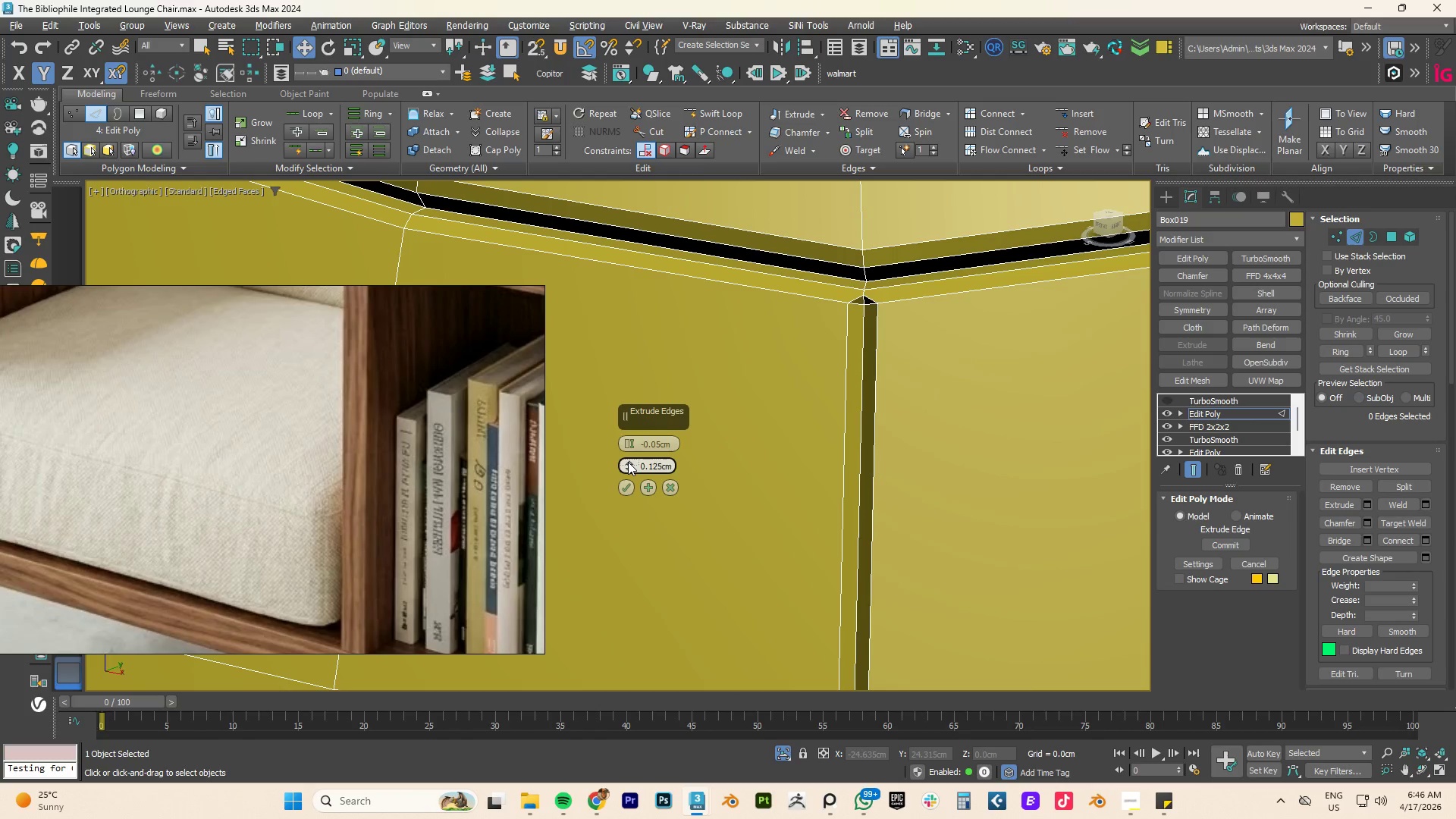 
left_click_drag(start_coordinate=[628, 462], to_coordinate=[639, 421])
 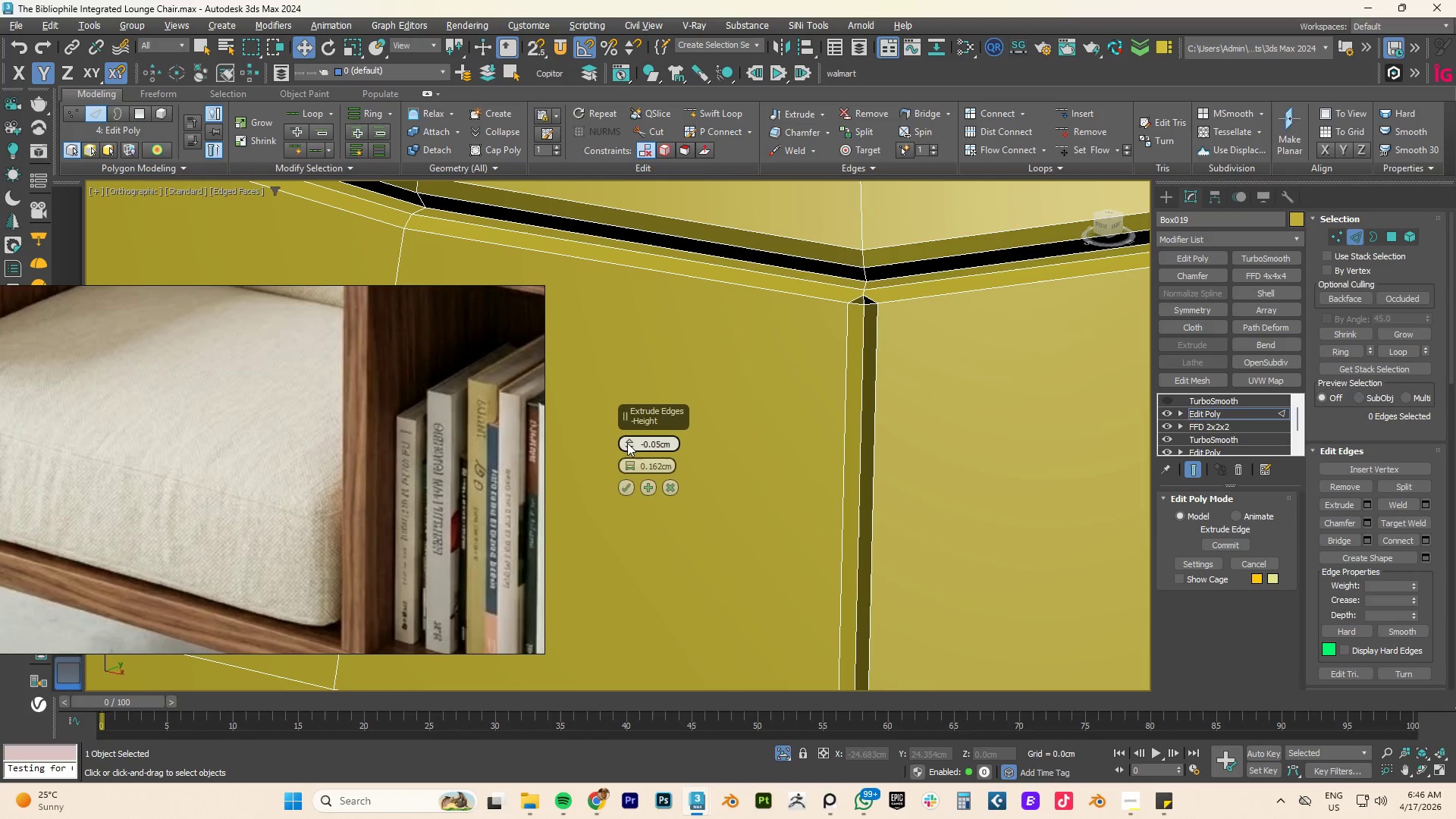 
left_click_drag(start_coordinate=[629, 441], to_coordinate=[639, 410])
 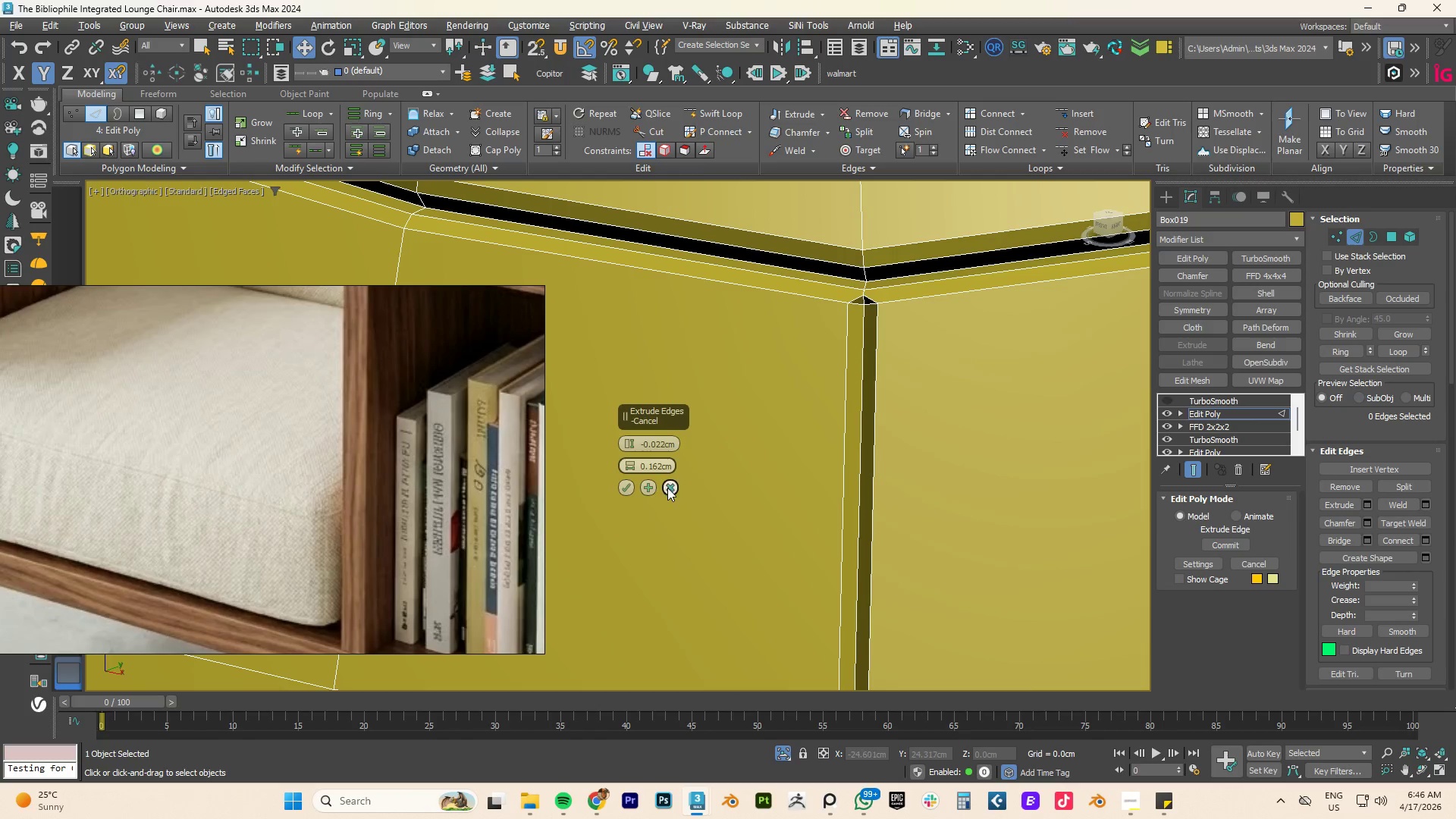 
left_click([667, 488])
 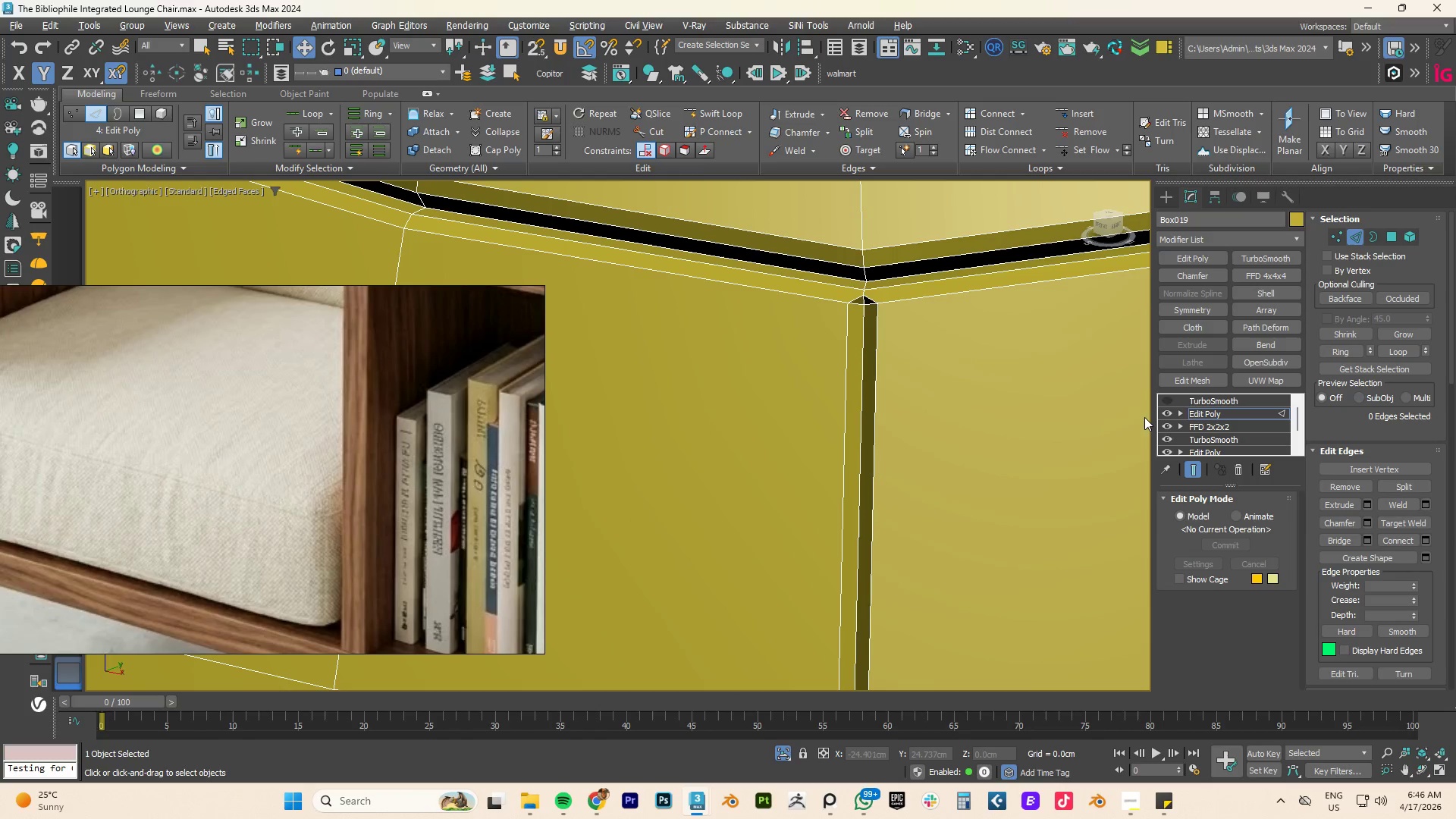 
key(Control+Z)
 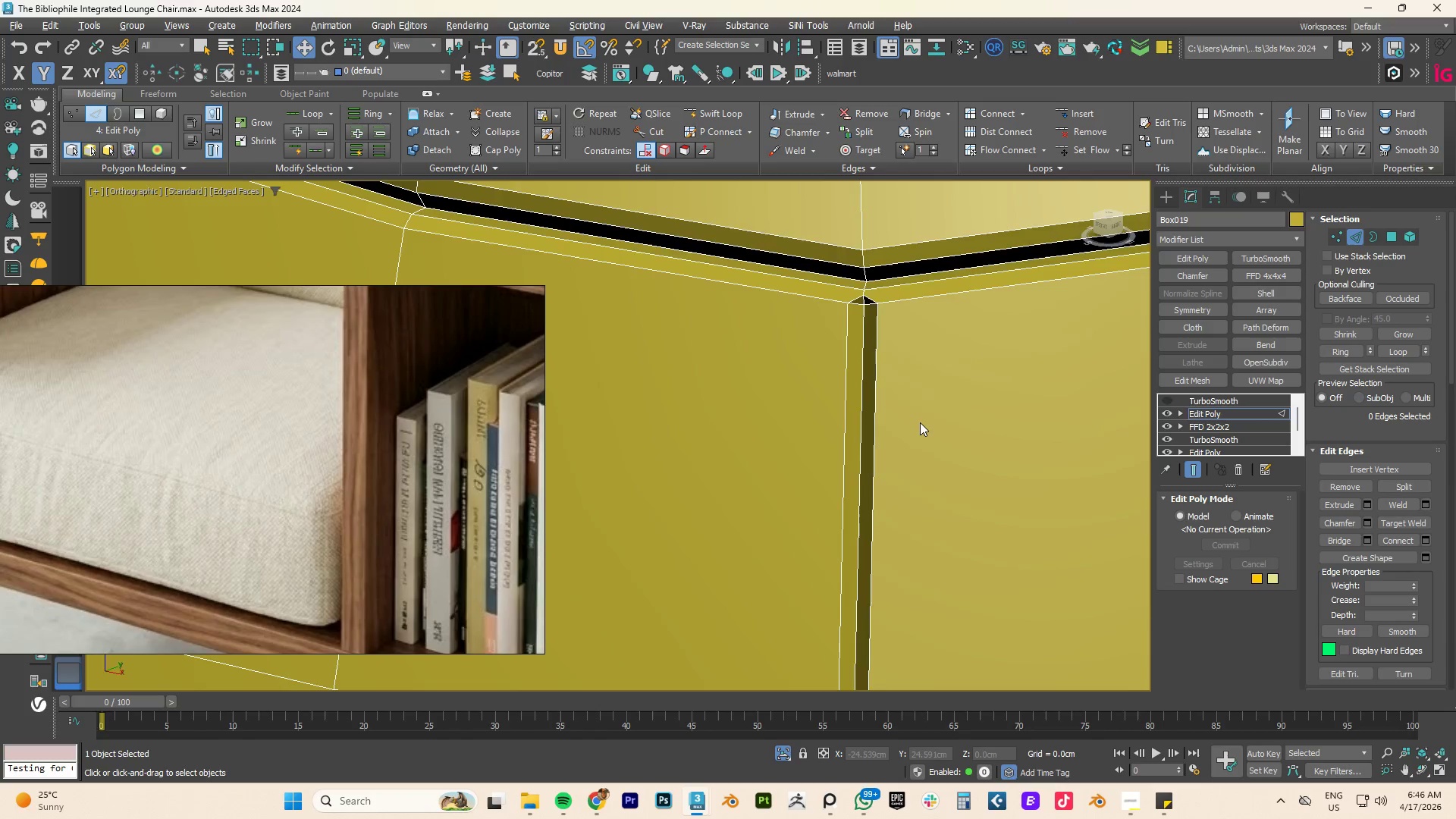 
key(Control+Z)
 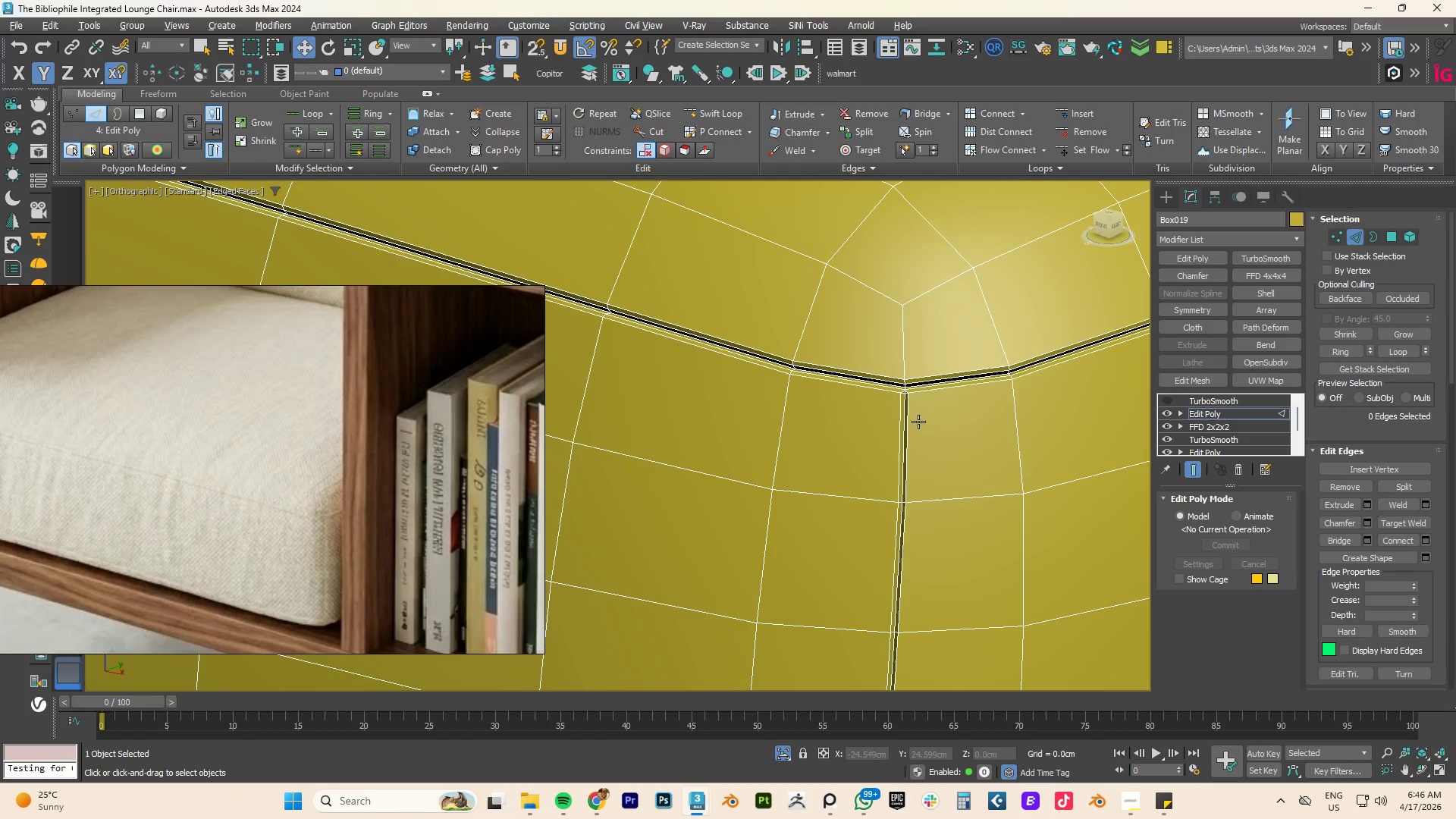 
scroll: coordinate [918, 422], scroll_direction: down, amount: 4.0
 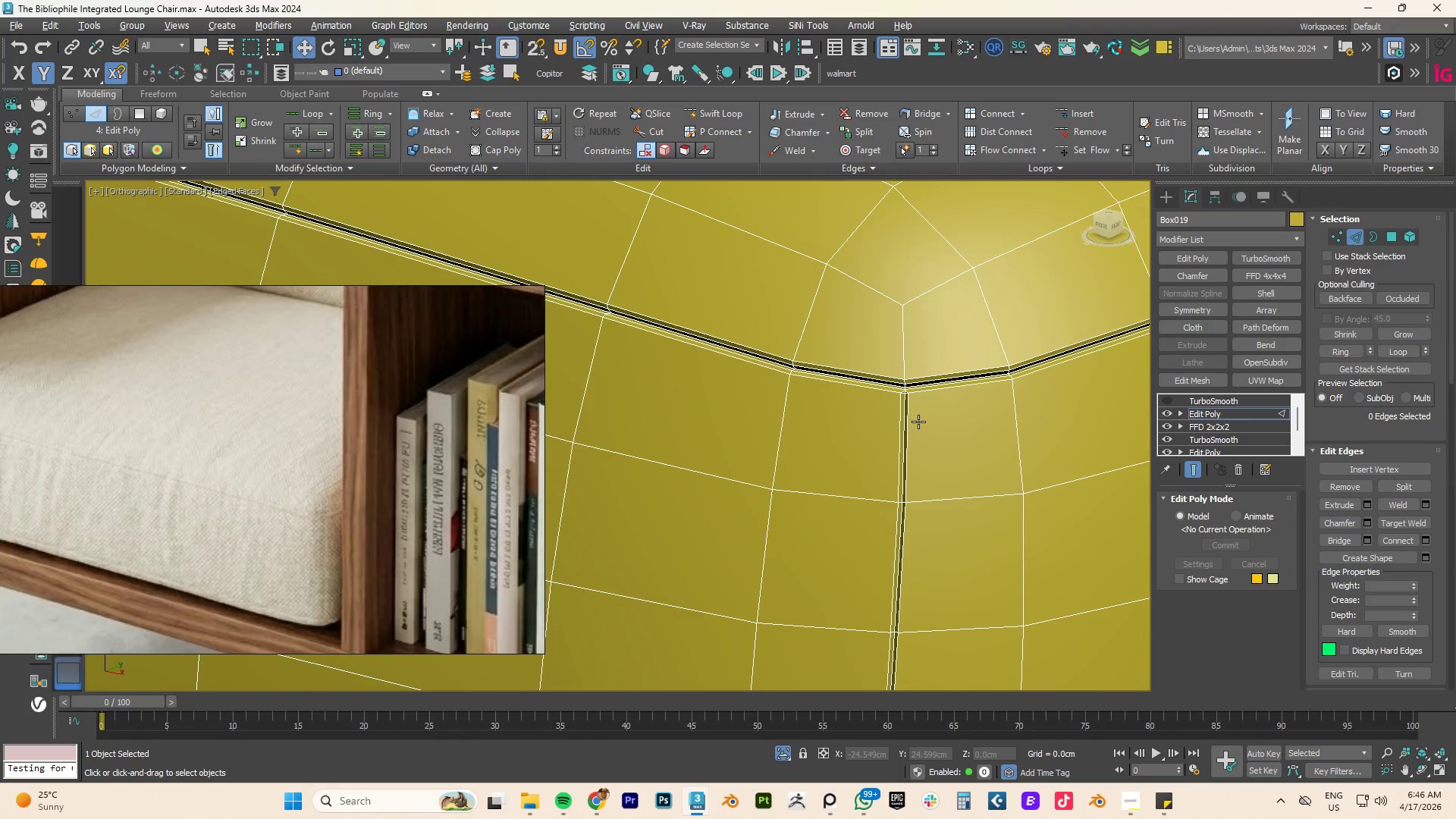 
key(Control+Z)
 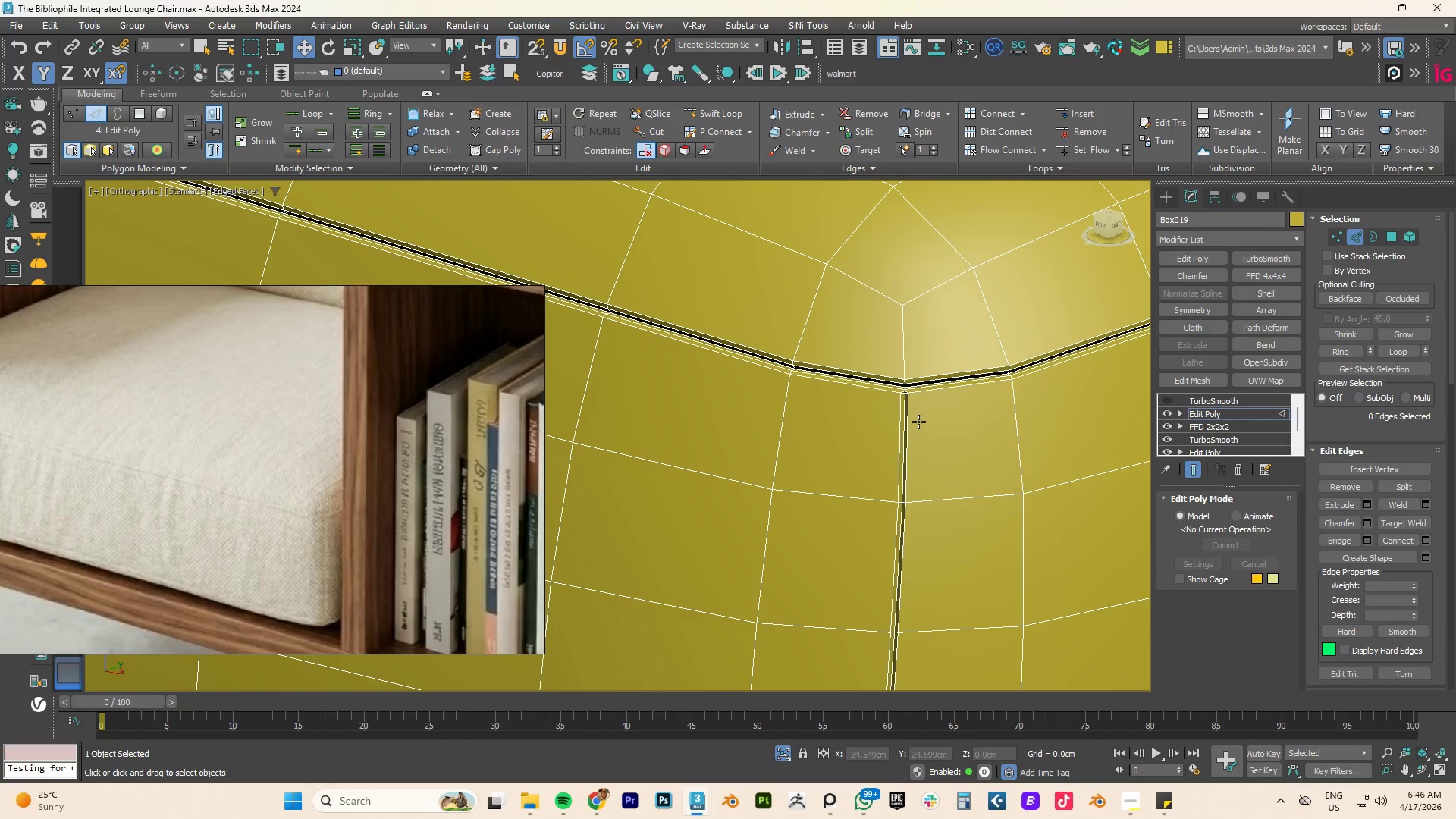 
key(Control+Z)
 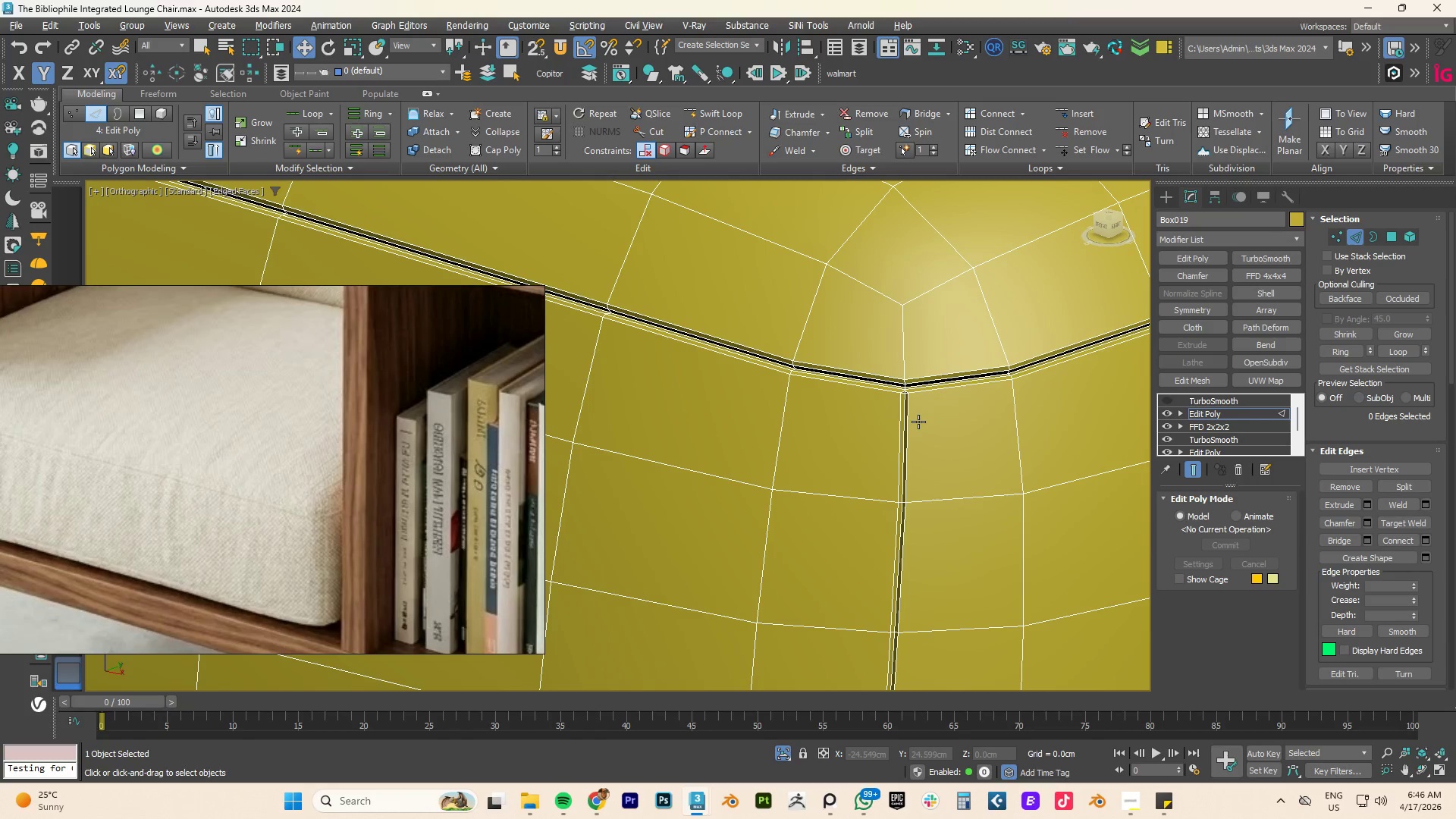 
key(Control+Z)
 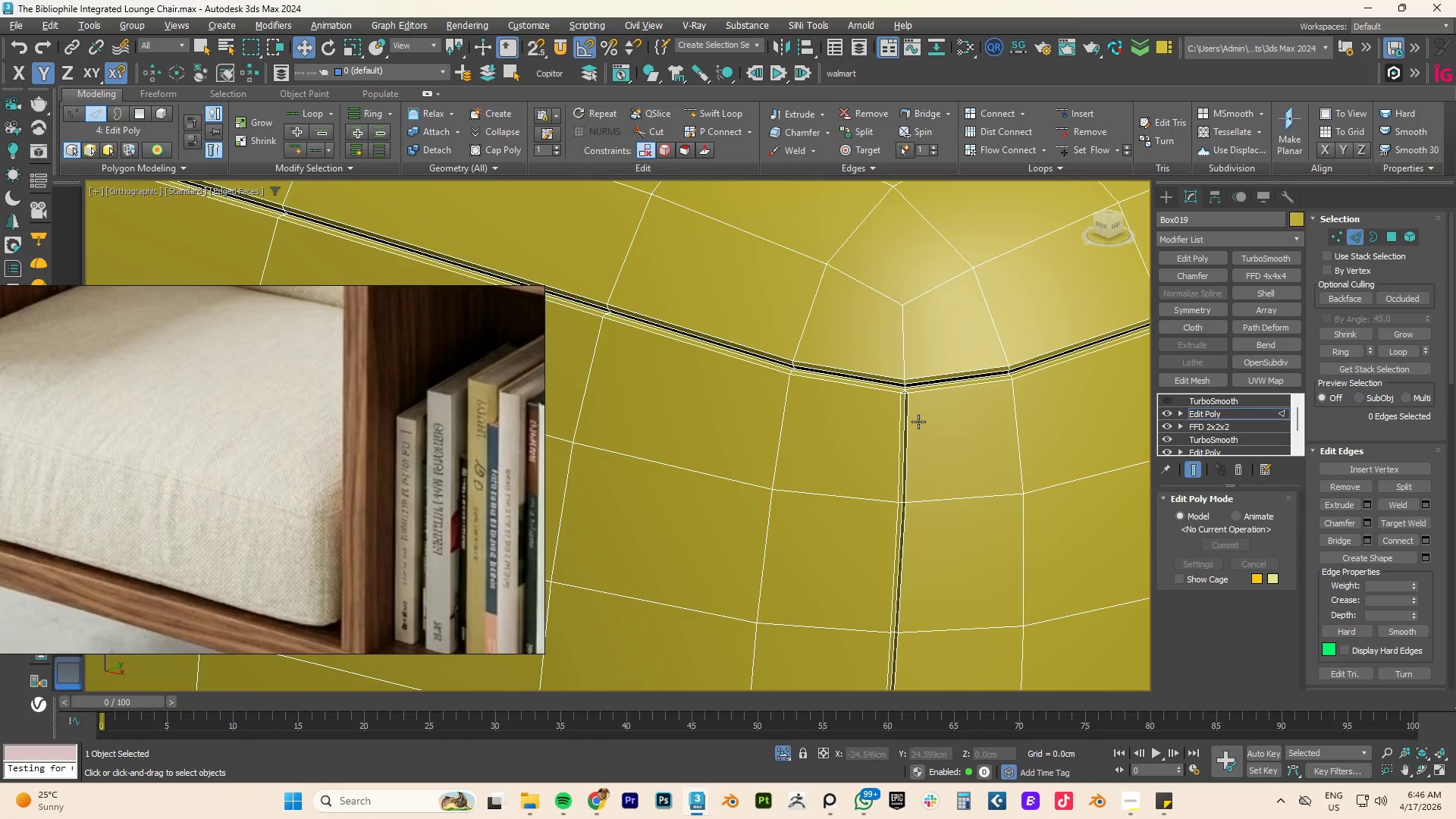 
key(Control+Z)
 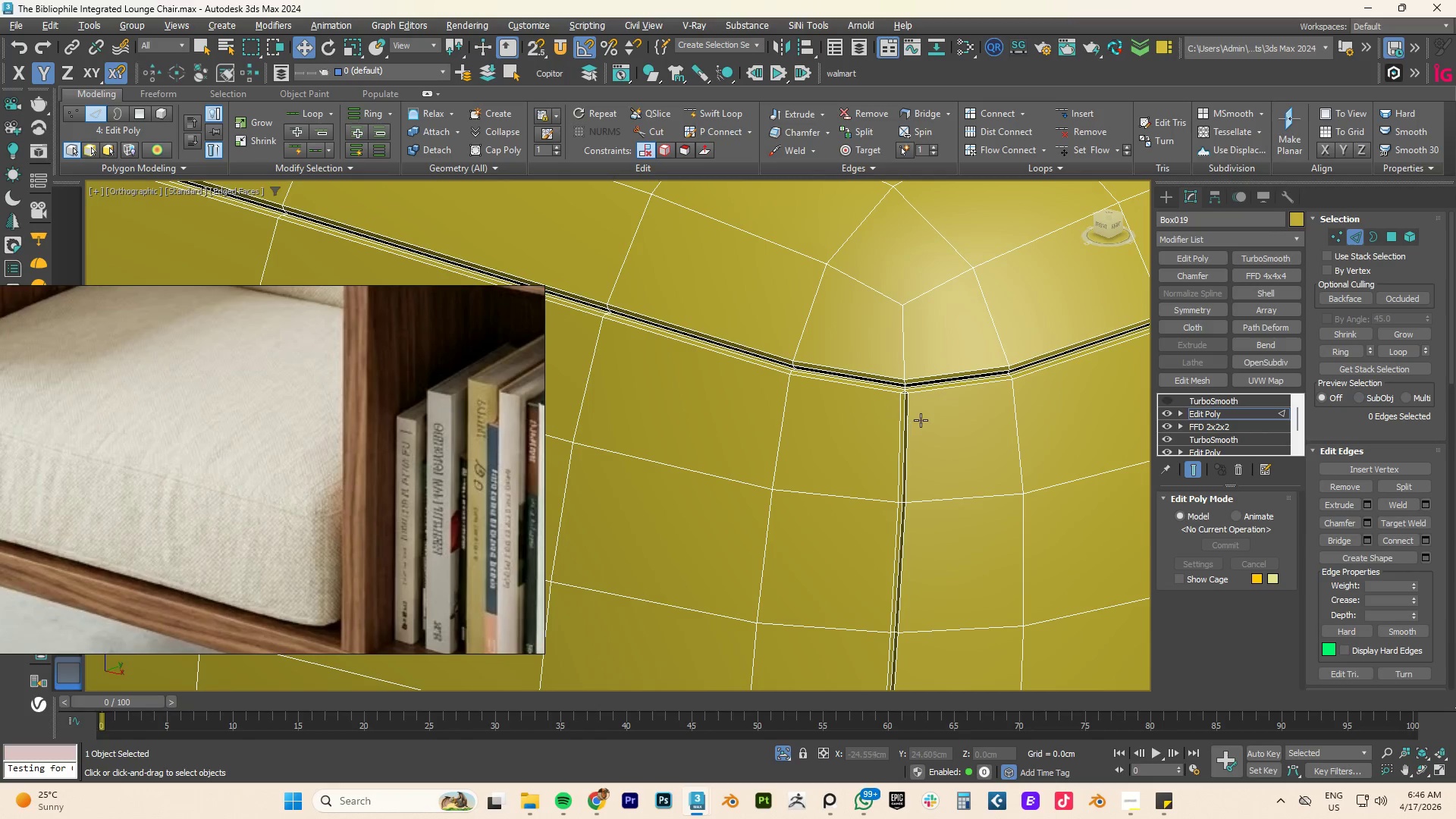 
key(Control+Z)
 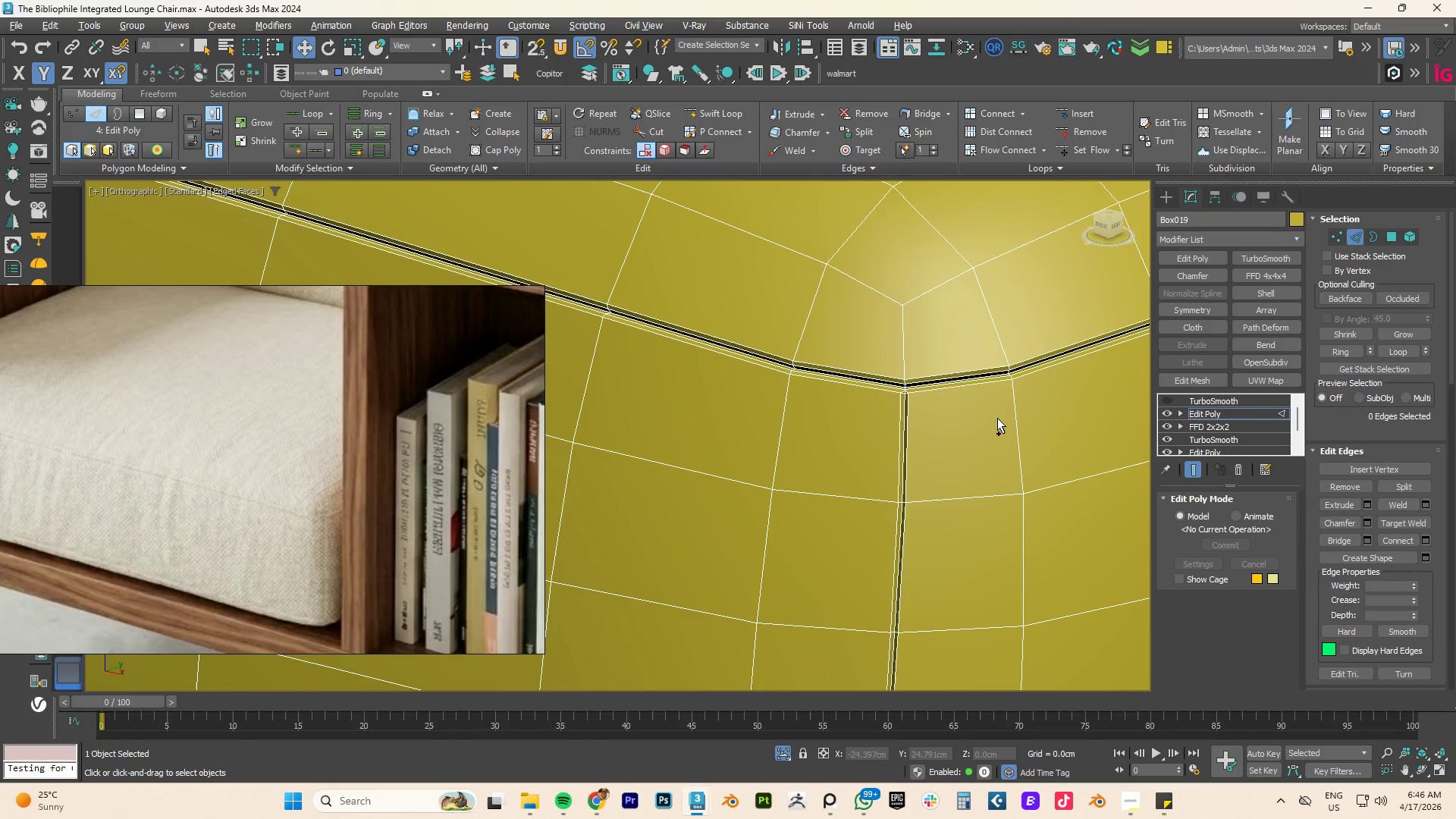 
key(Control+Z)
 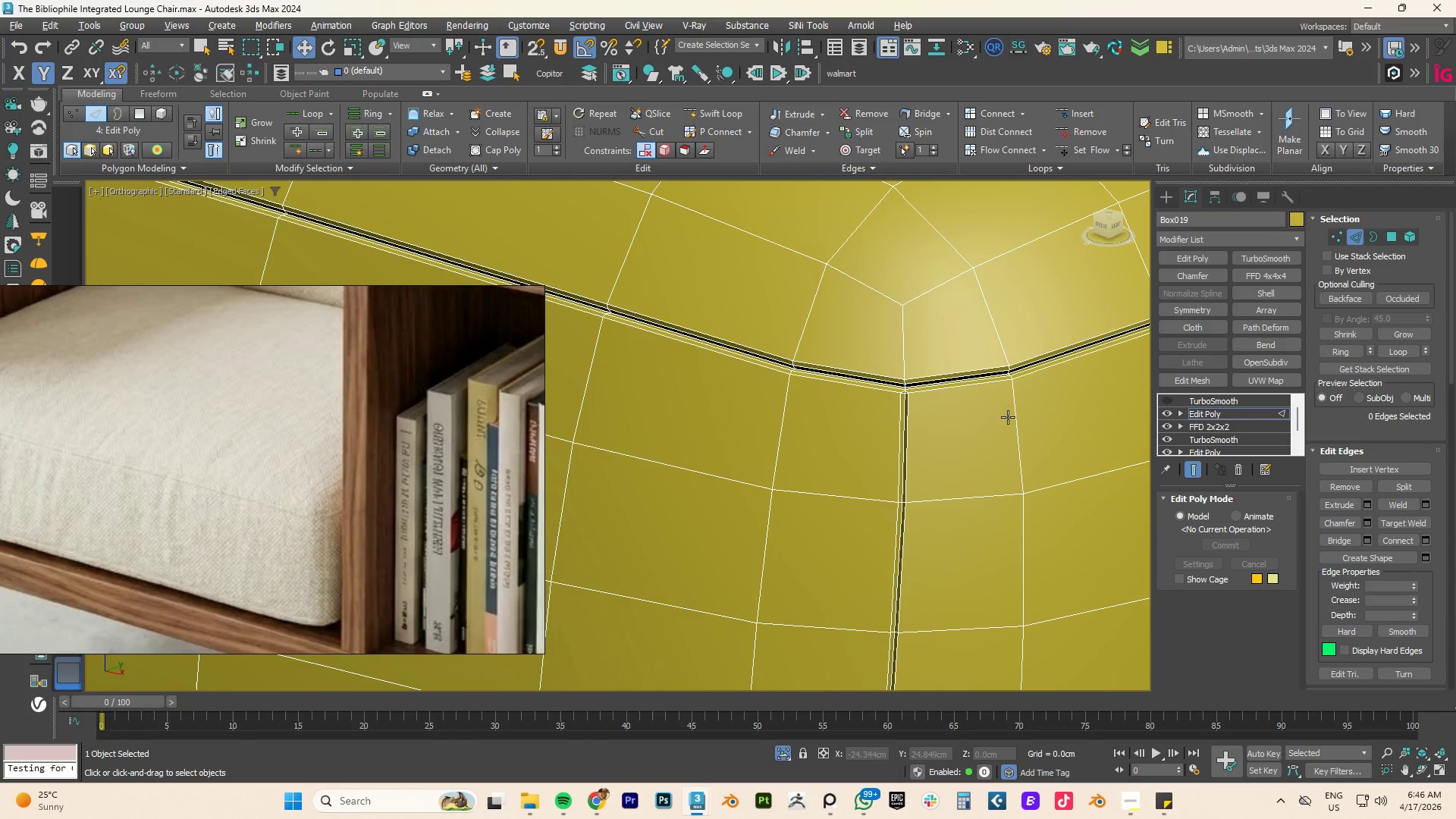 
key(Control+Z)
 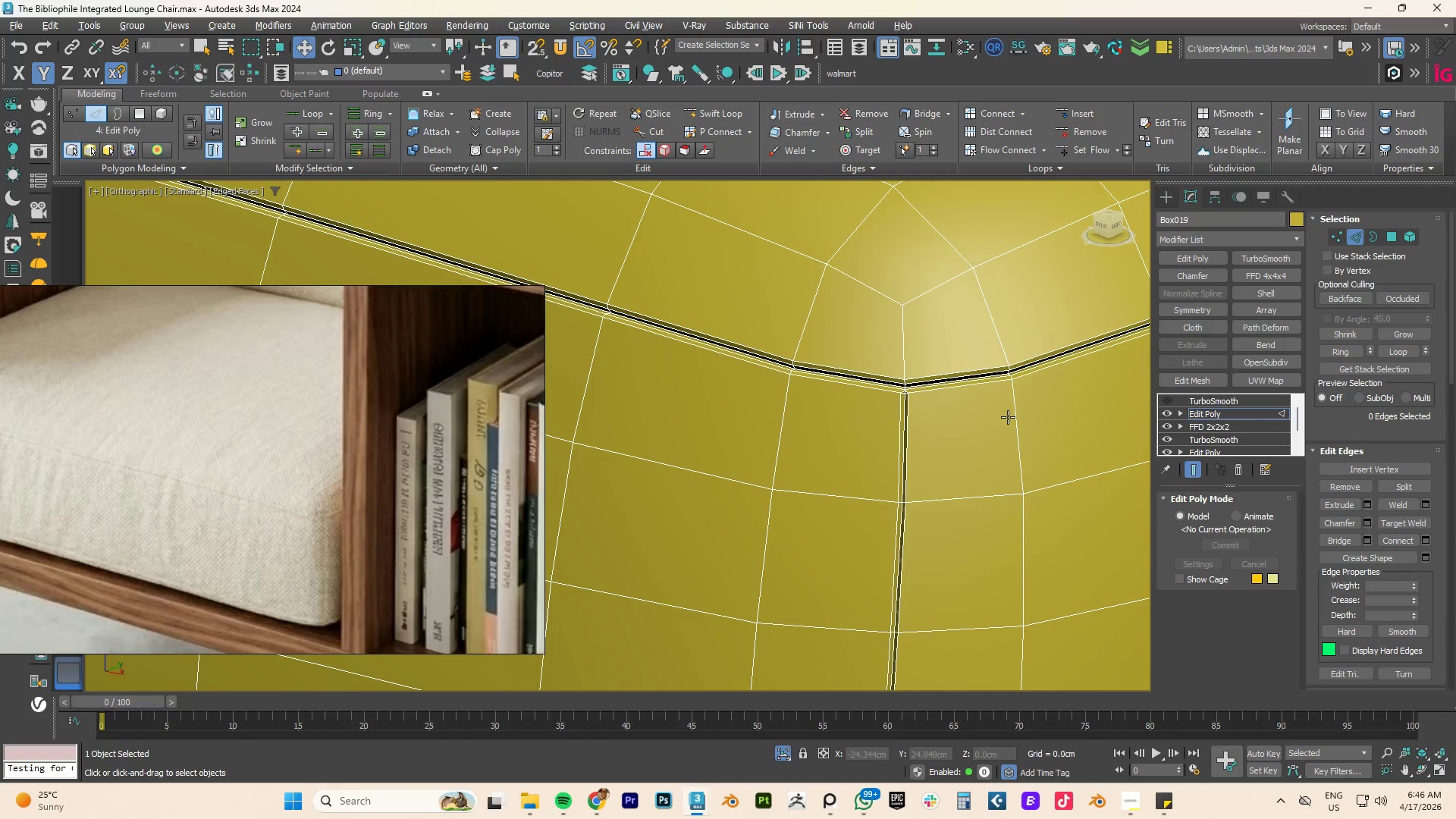 
key(Control+Z)
 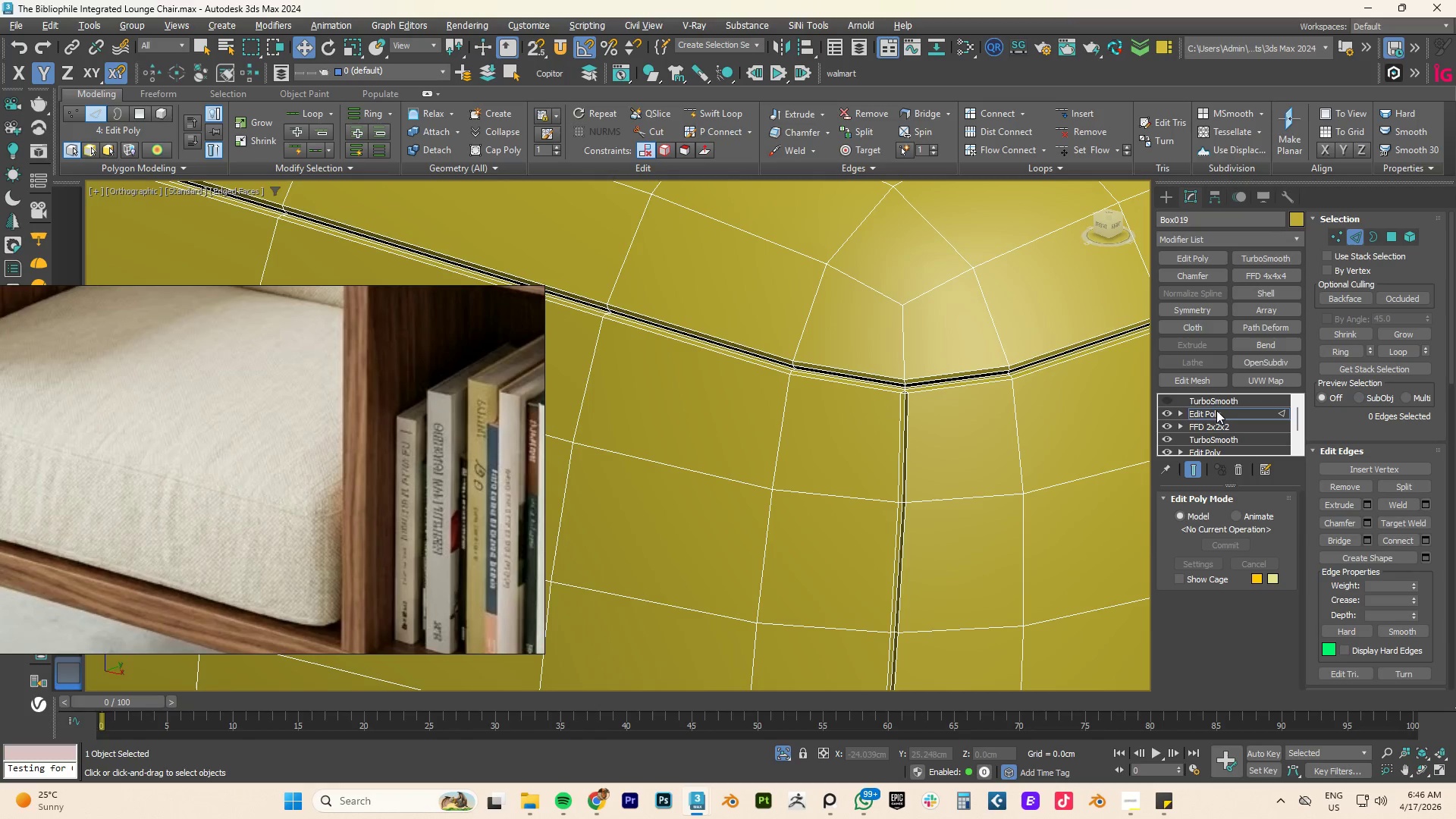 
left_click([1216, 410])
 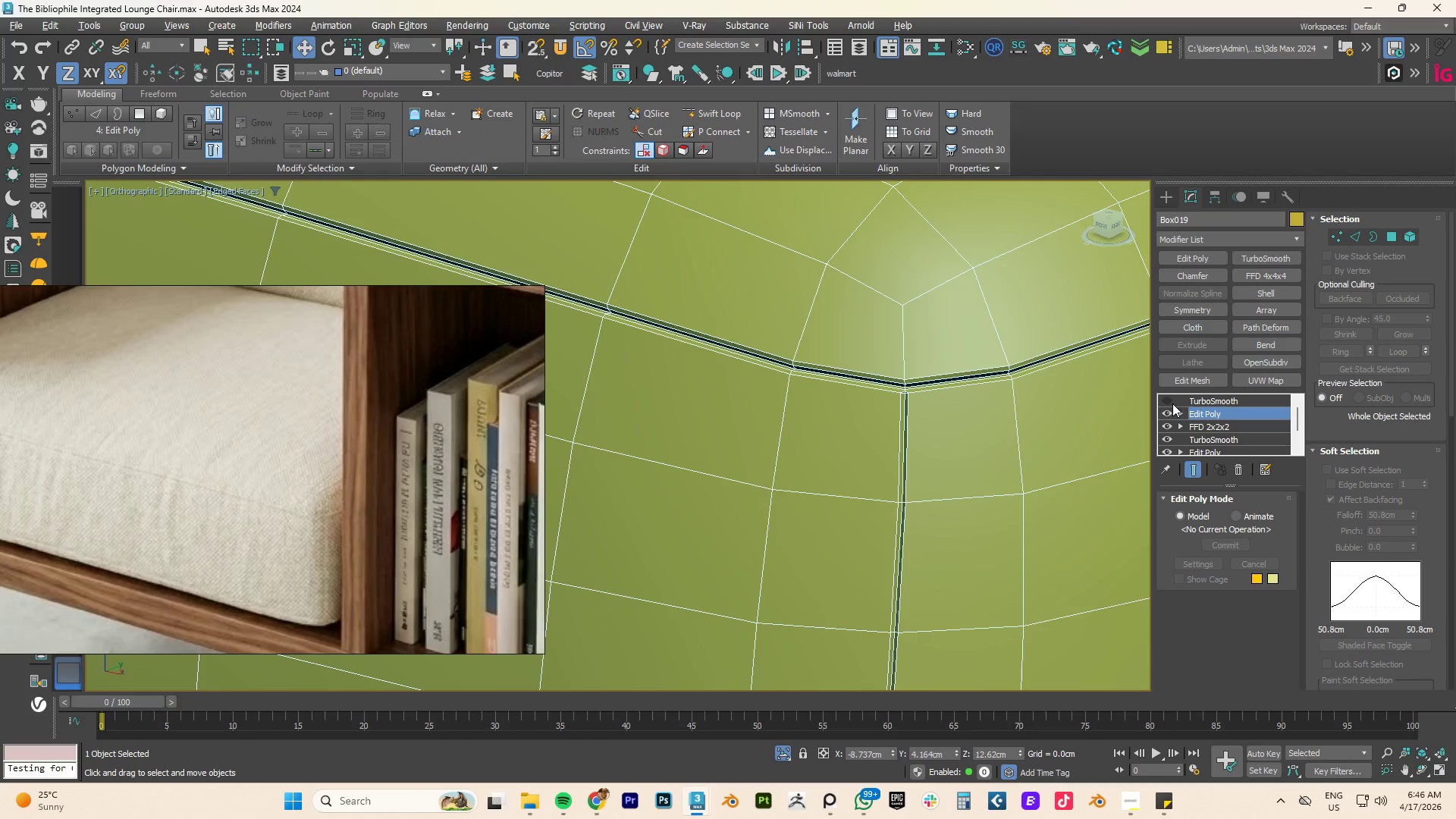 
left_click([1169, 400])
 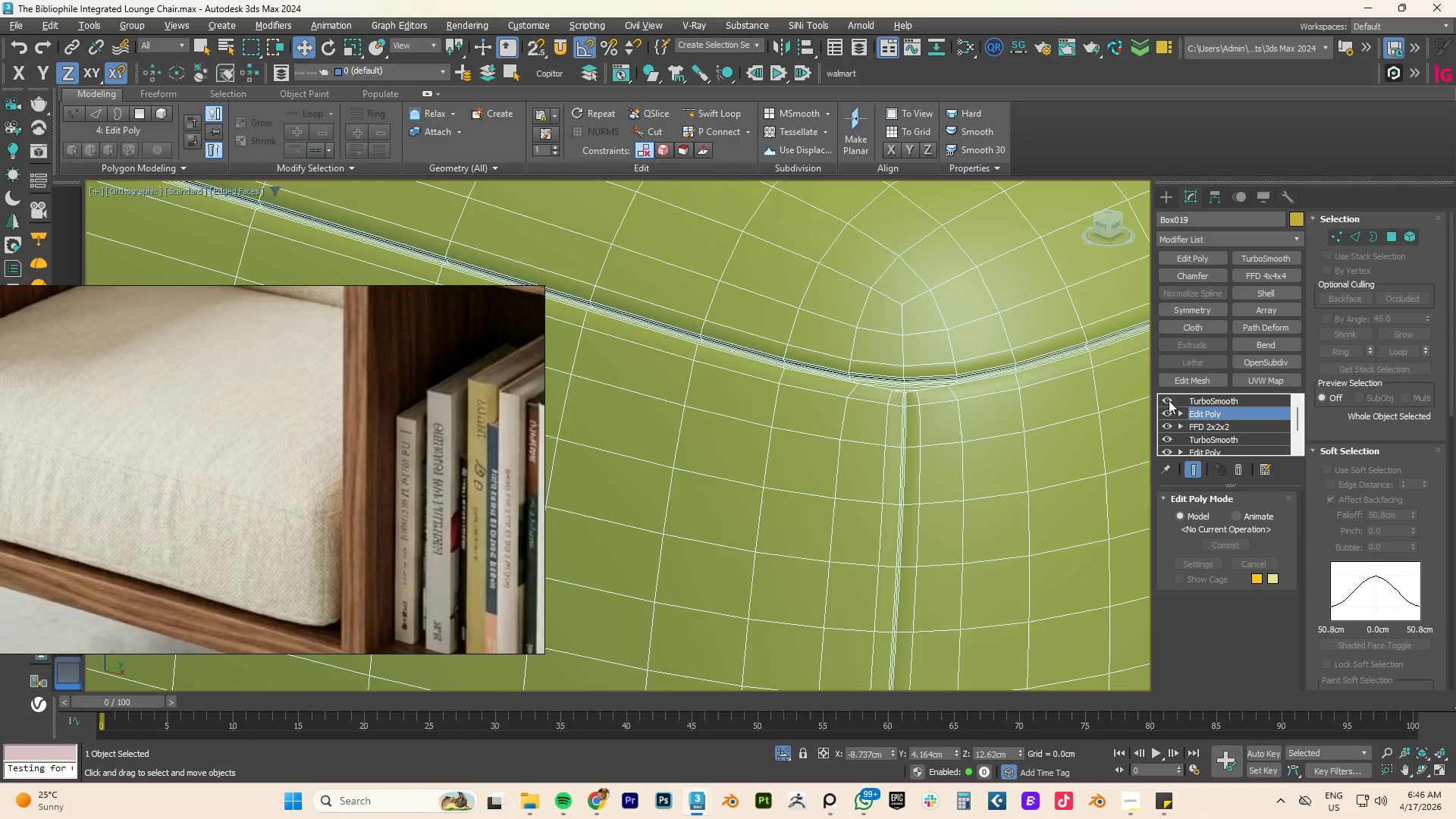 
key(F4)
 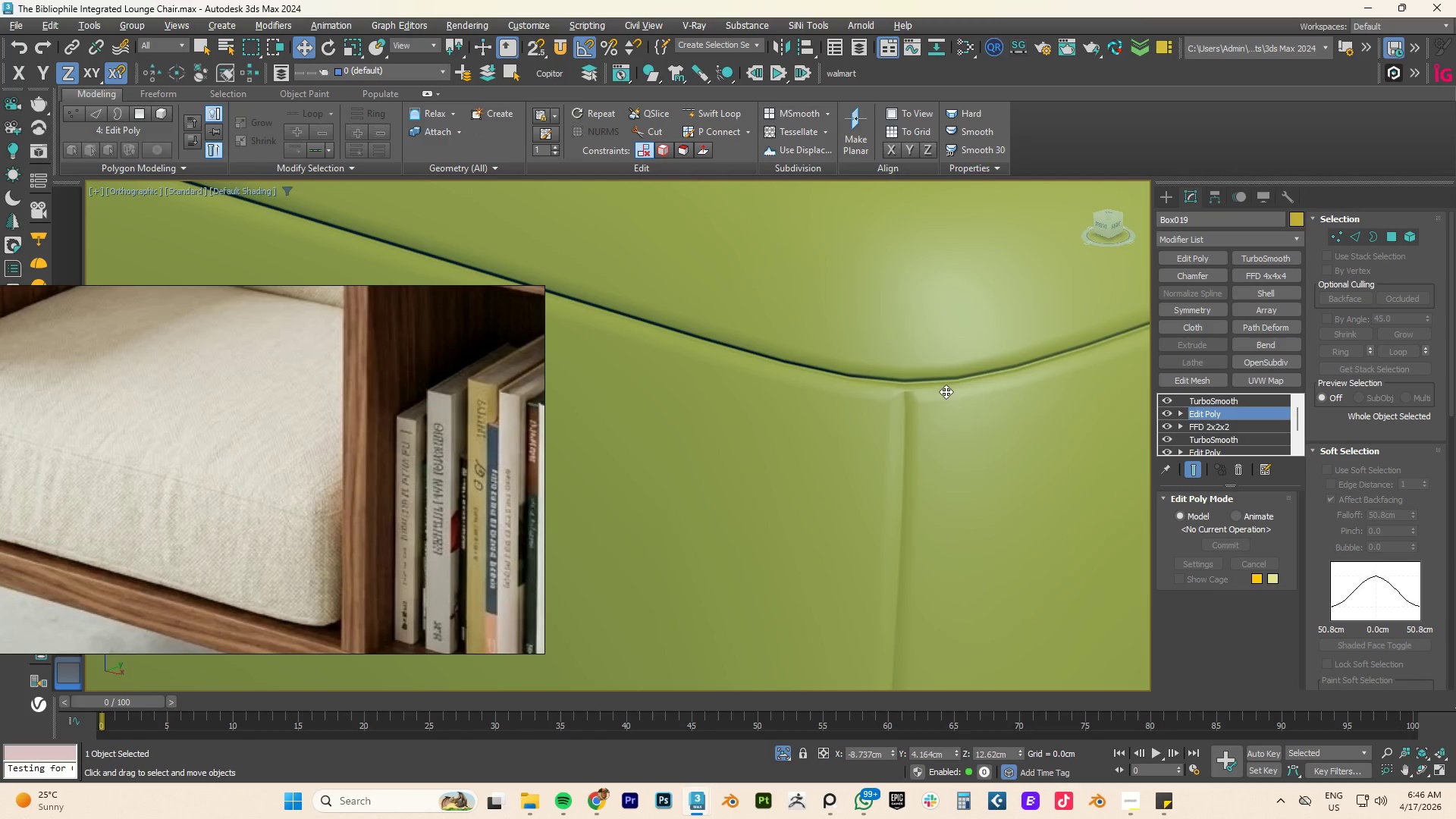 
scroll: coordinate [968, 452], scroll_direction: down, amount: 8.0
 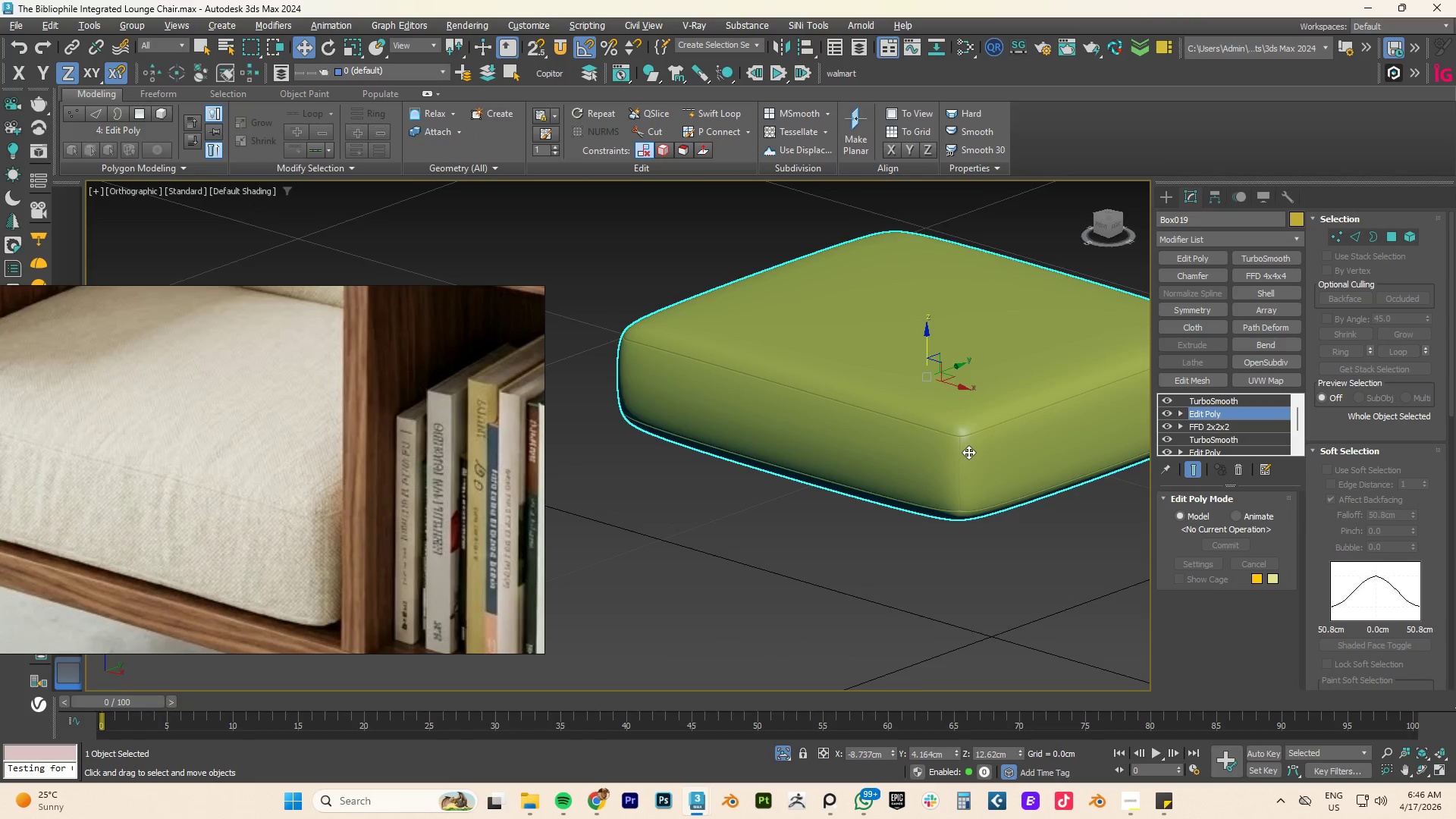 
scroll: coordinate [968, 451], scroll_direction: up, amount: 2.0
 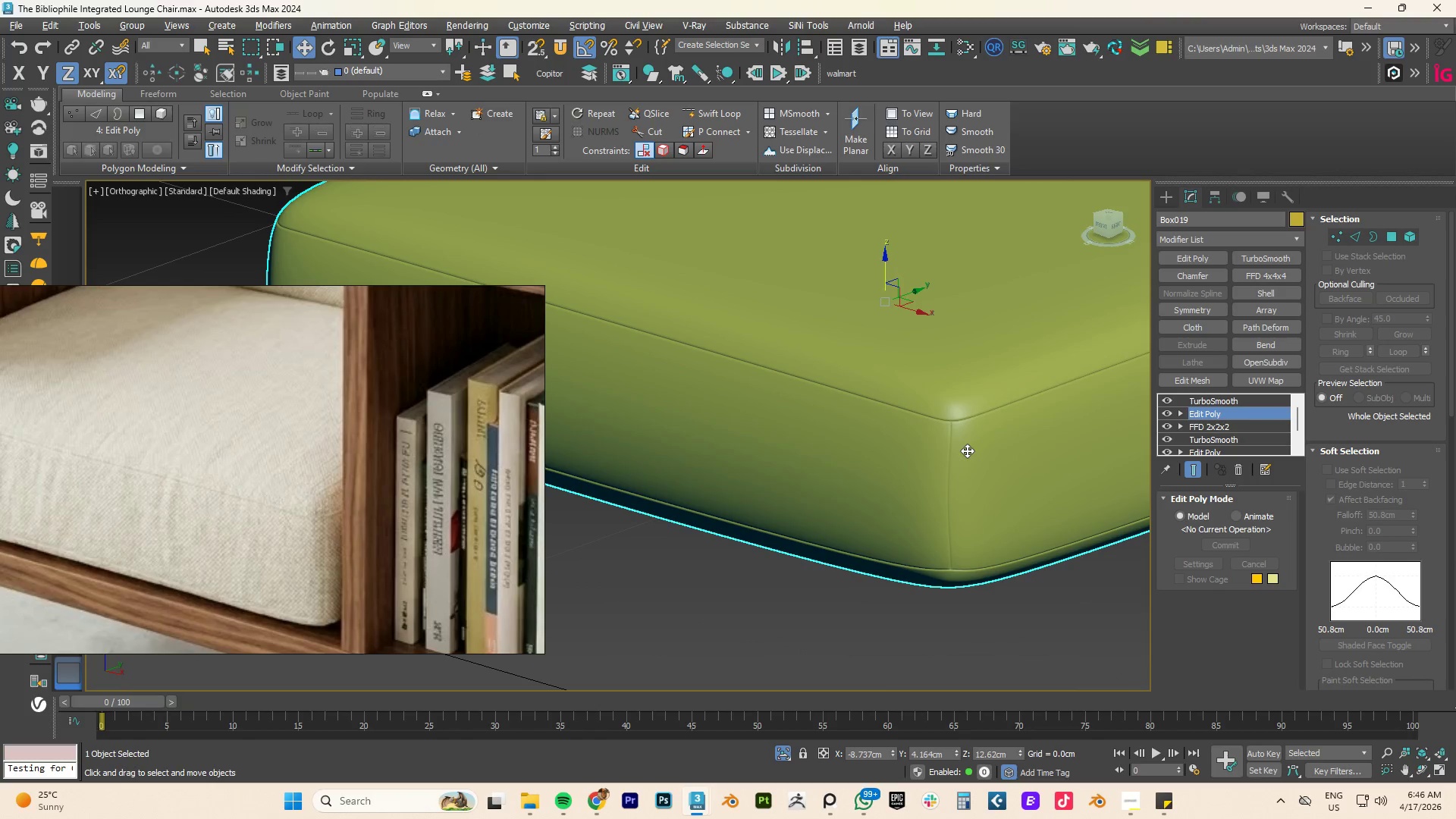 
hold_key(key=AltLeft, duration=0.77)
 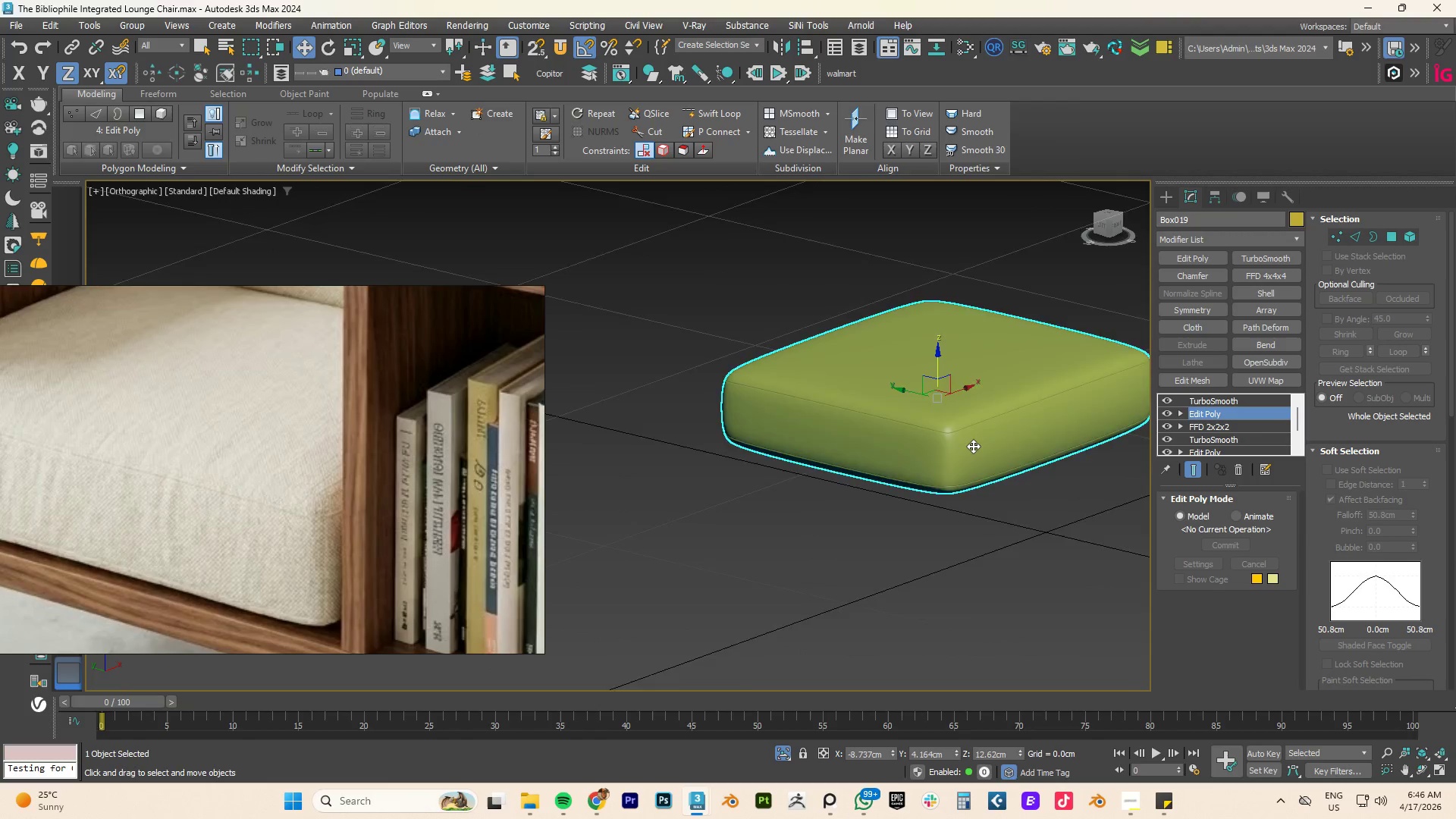 
scroll: coordinate [967, 450], scroll_direction: down, amount: 3.0
 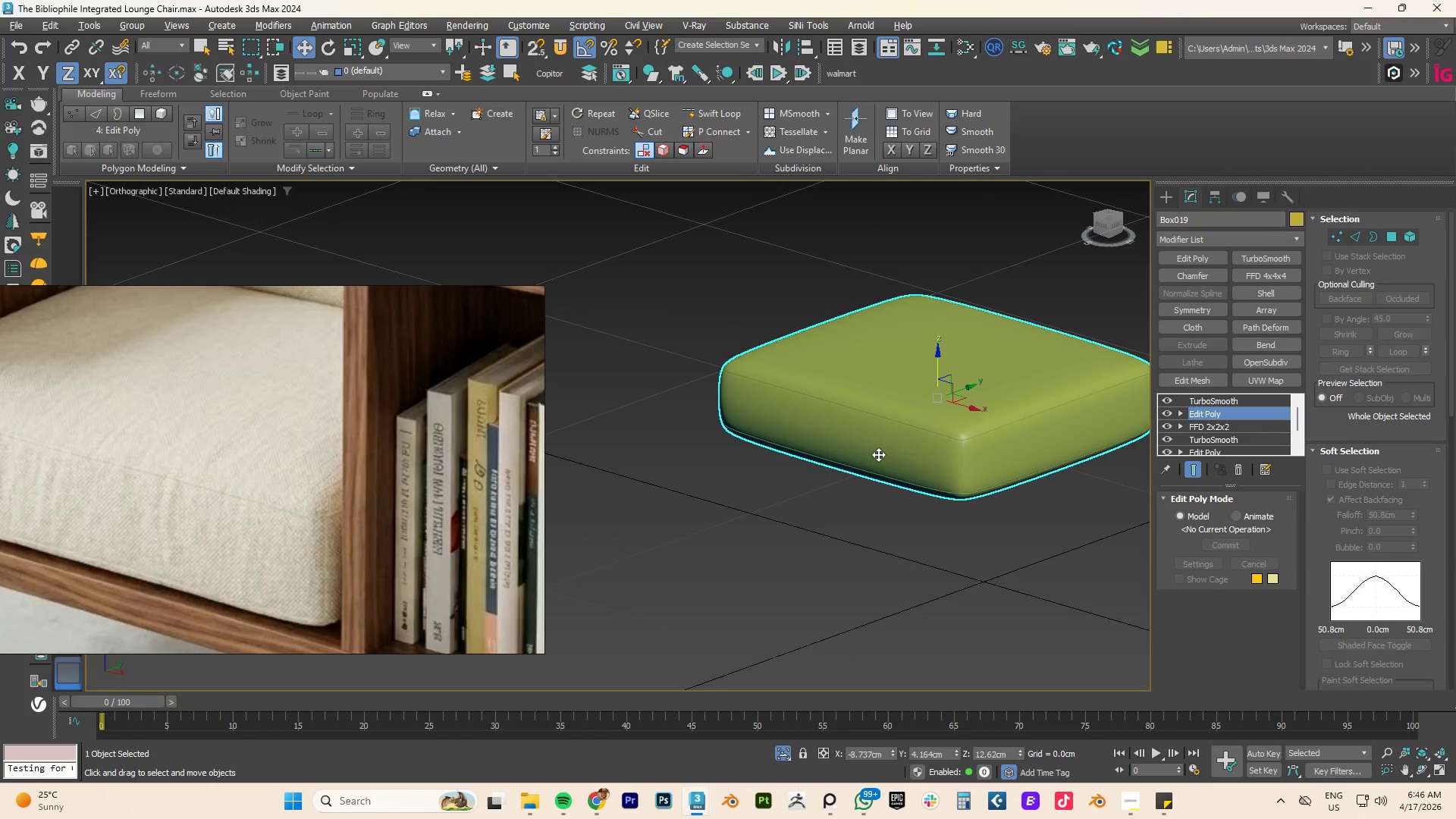 
scroll: coordinate [965, 446], scroll_direction: up, amount: 3.0
 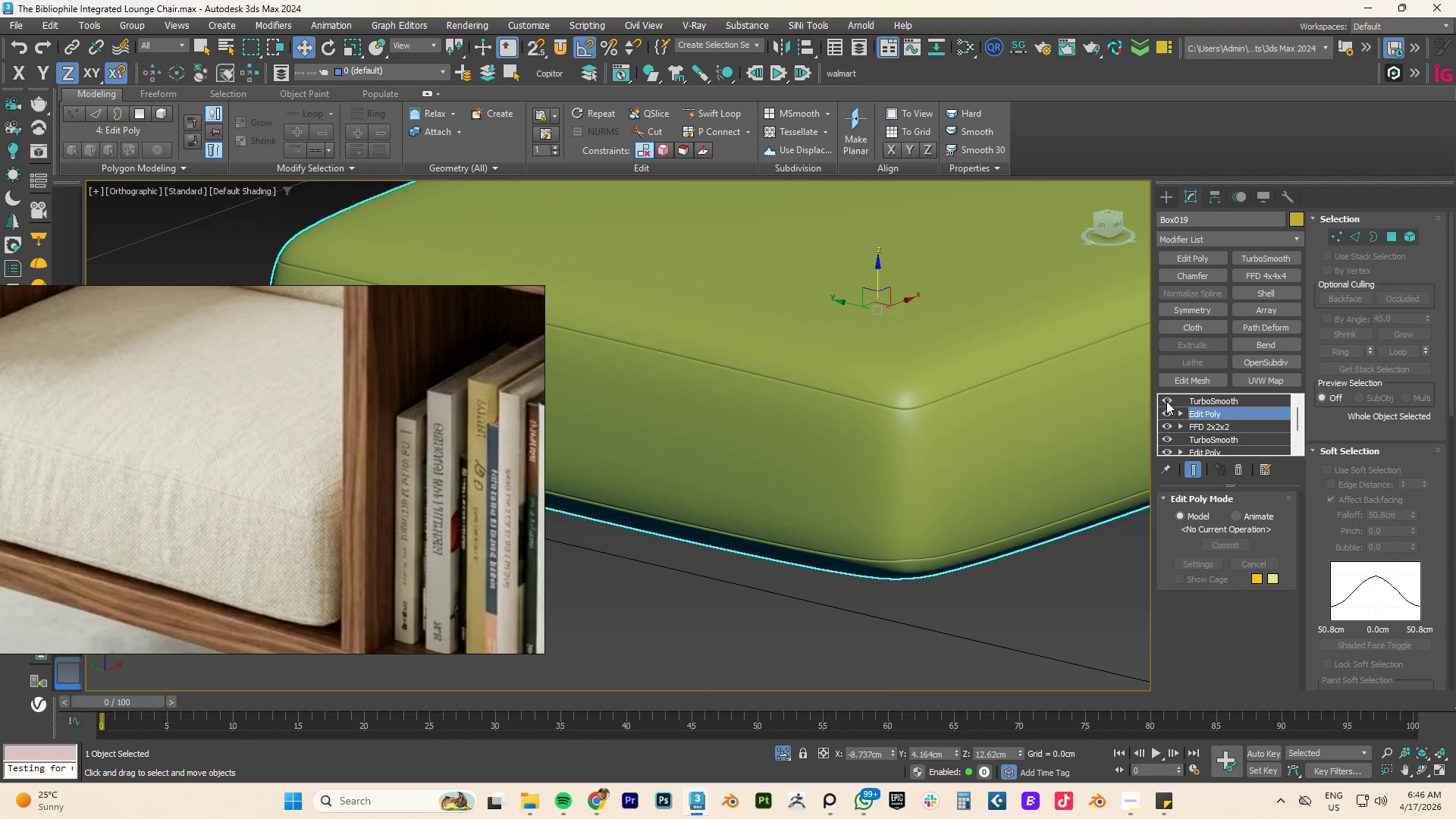 
left_click([1165, 400])
 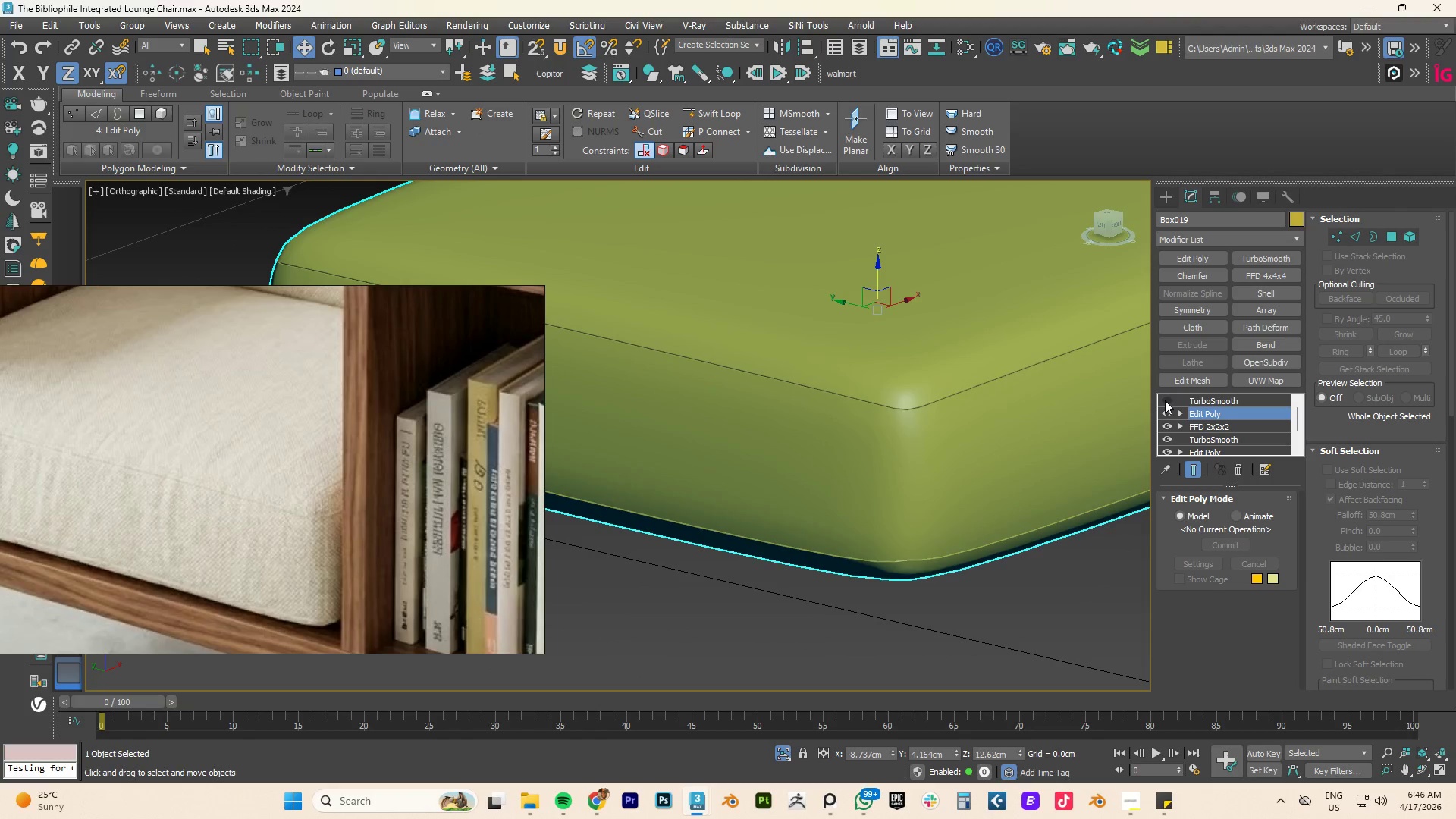 
key(F4)
 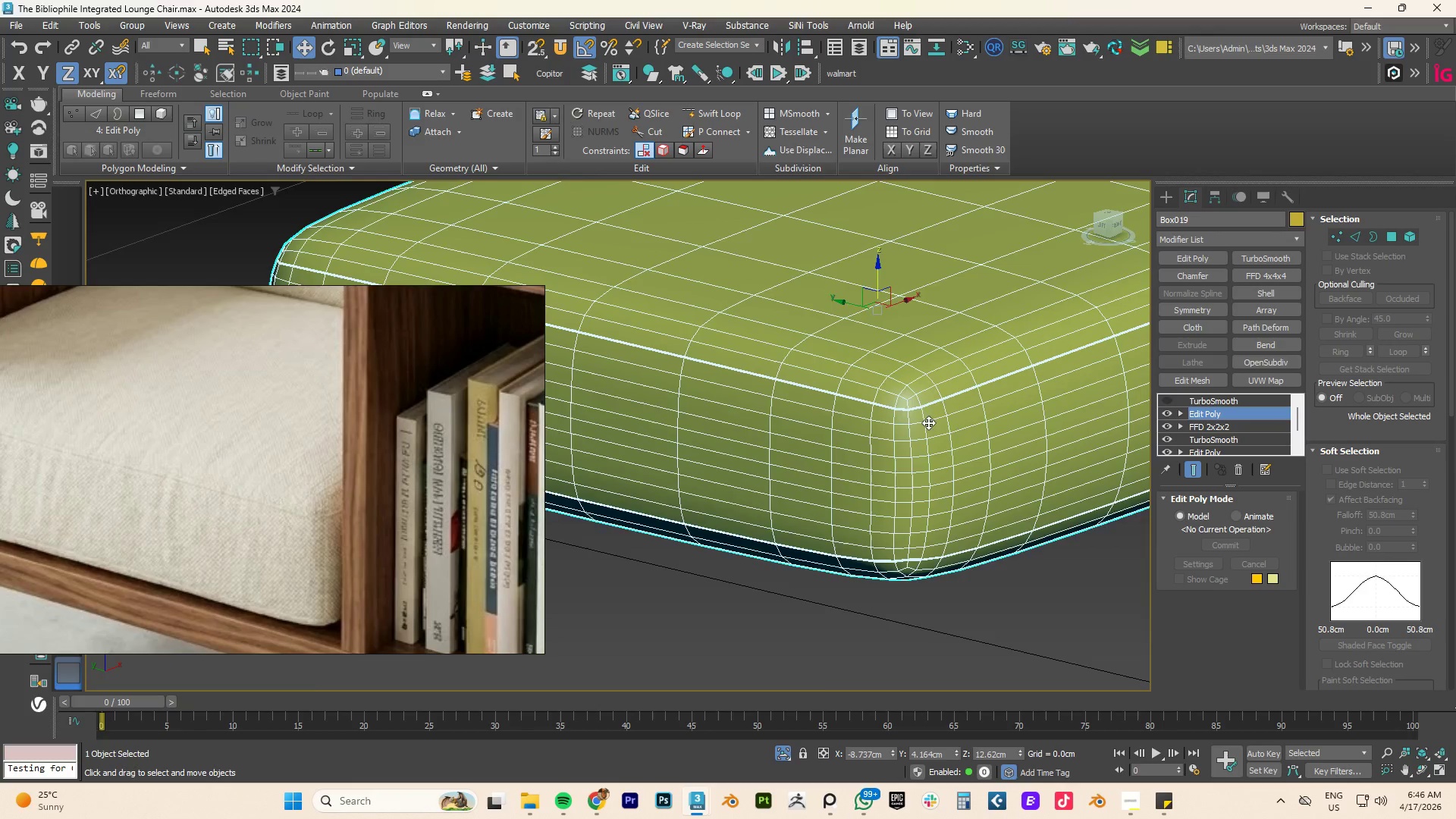 
scroll: coordinate [921, 422], scroll_direction: up, amount: 2.0
 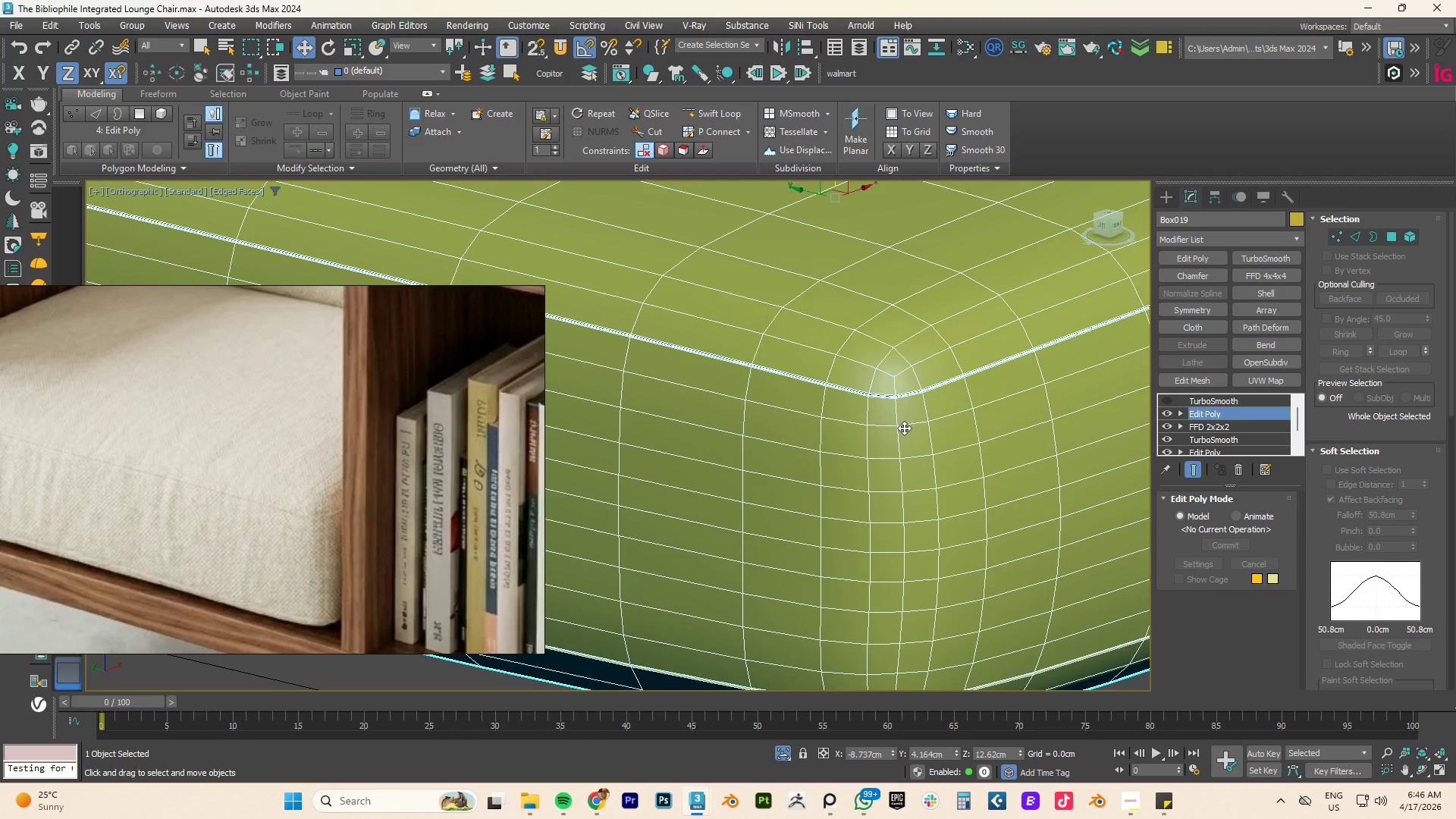 
key(2)
 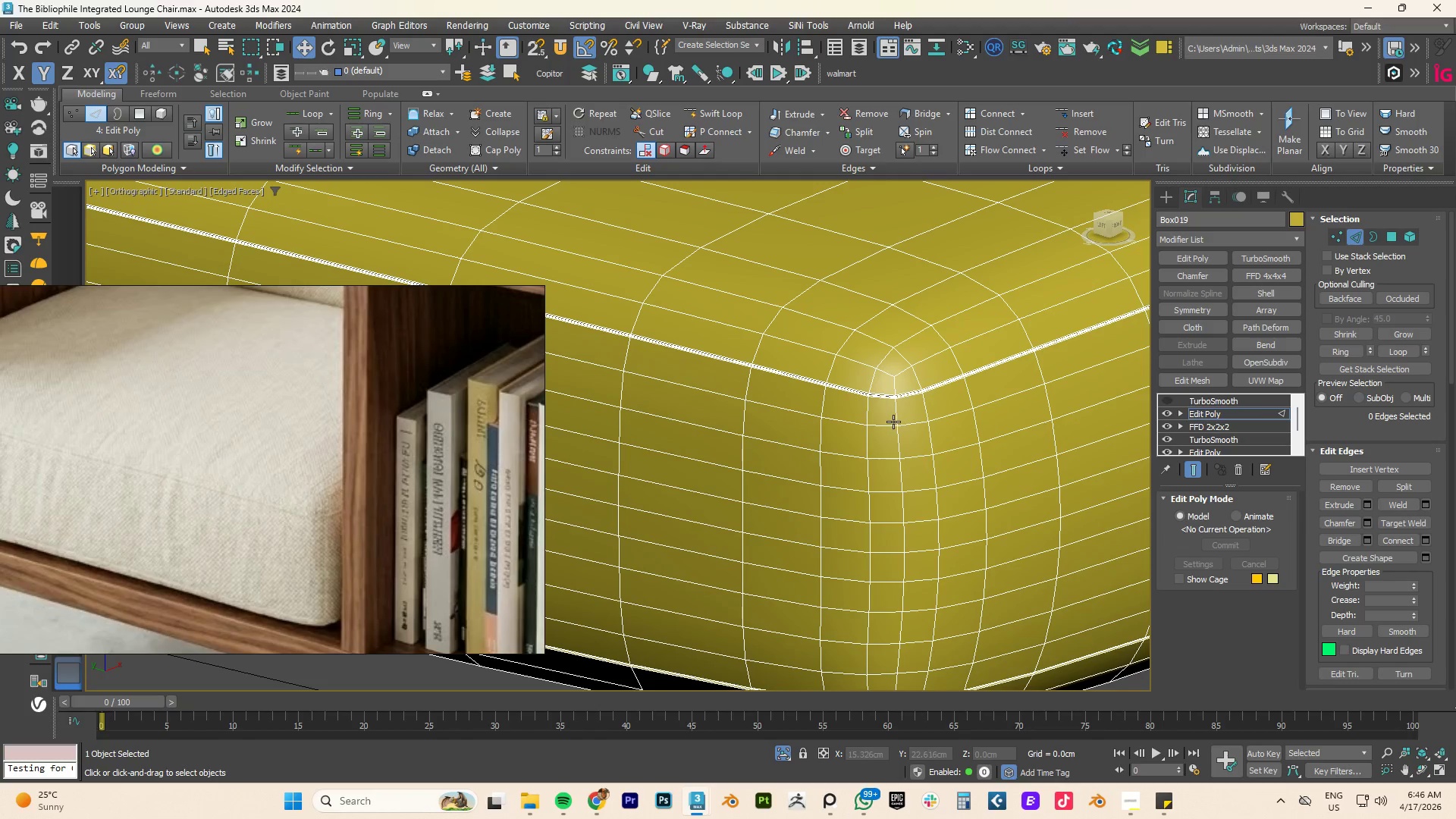 
left_click([894, 422])
 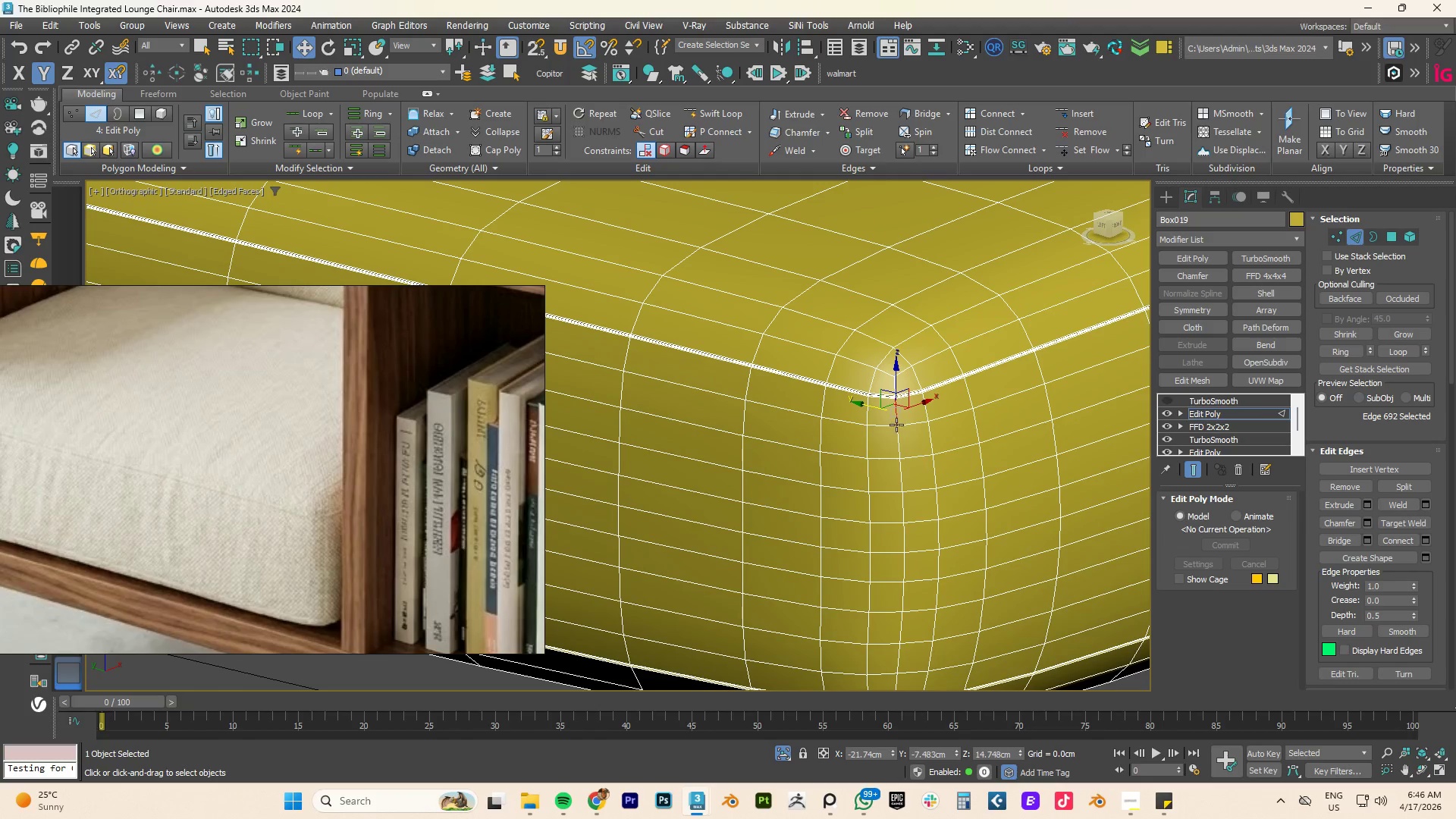 
hold_key(key=ControlLeft, duration=2.83)
double_click([899, 443])
 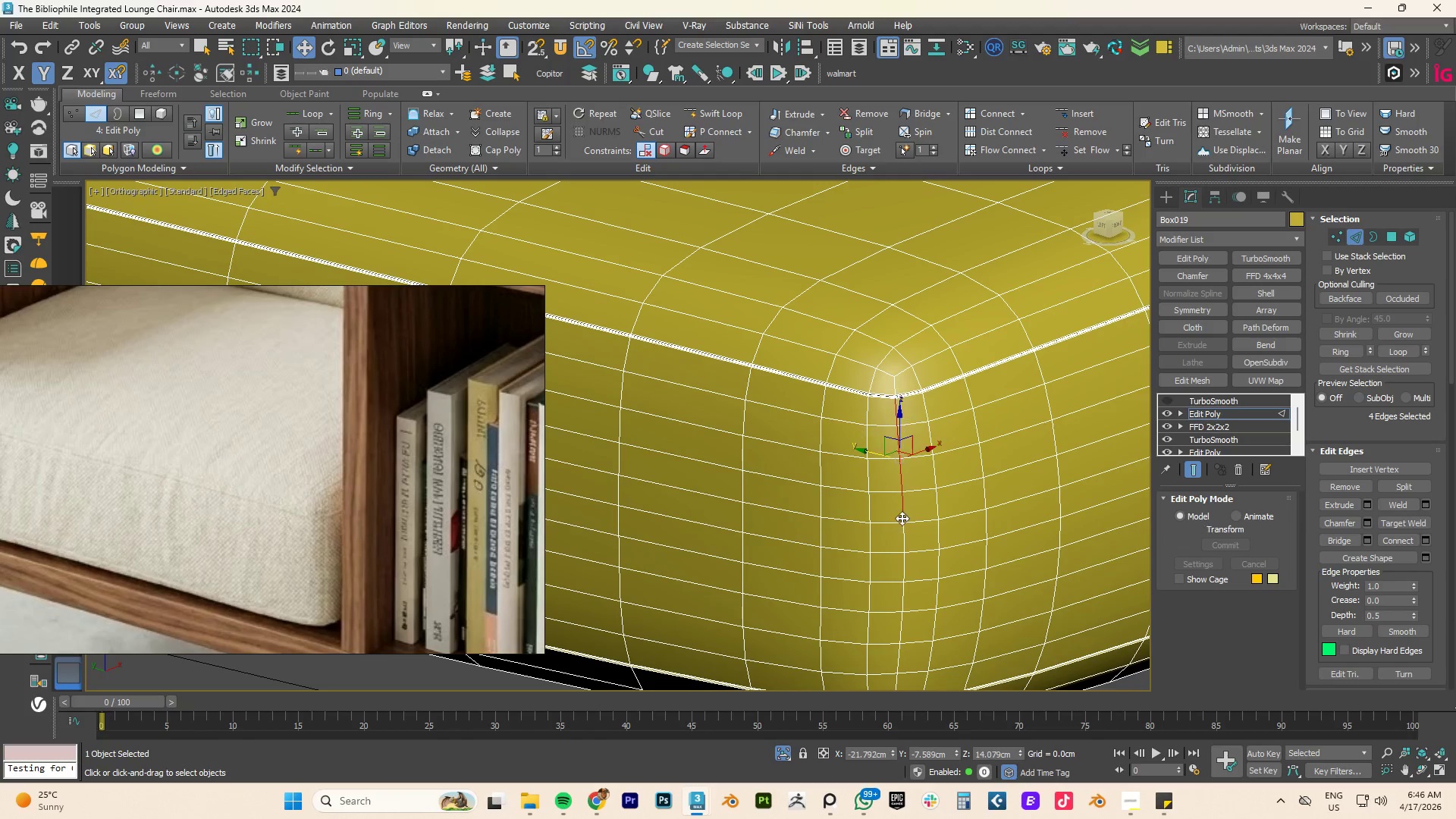 
triple_click([903, 548])
 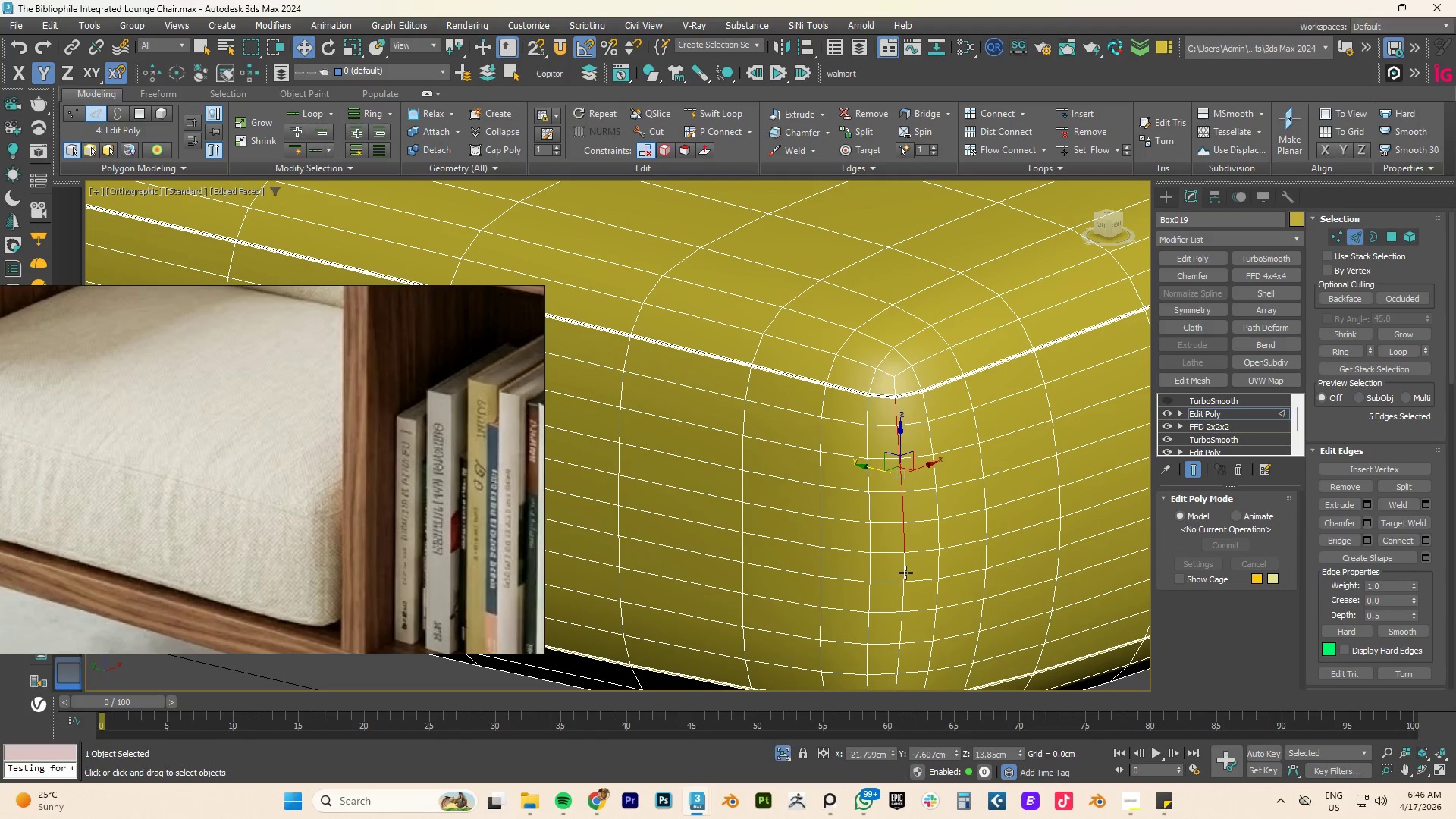 
triple_click([905, 573])
 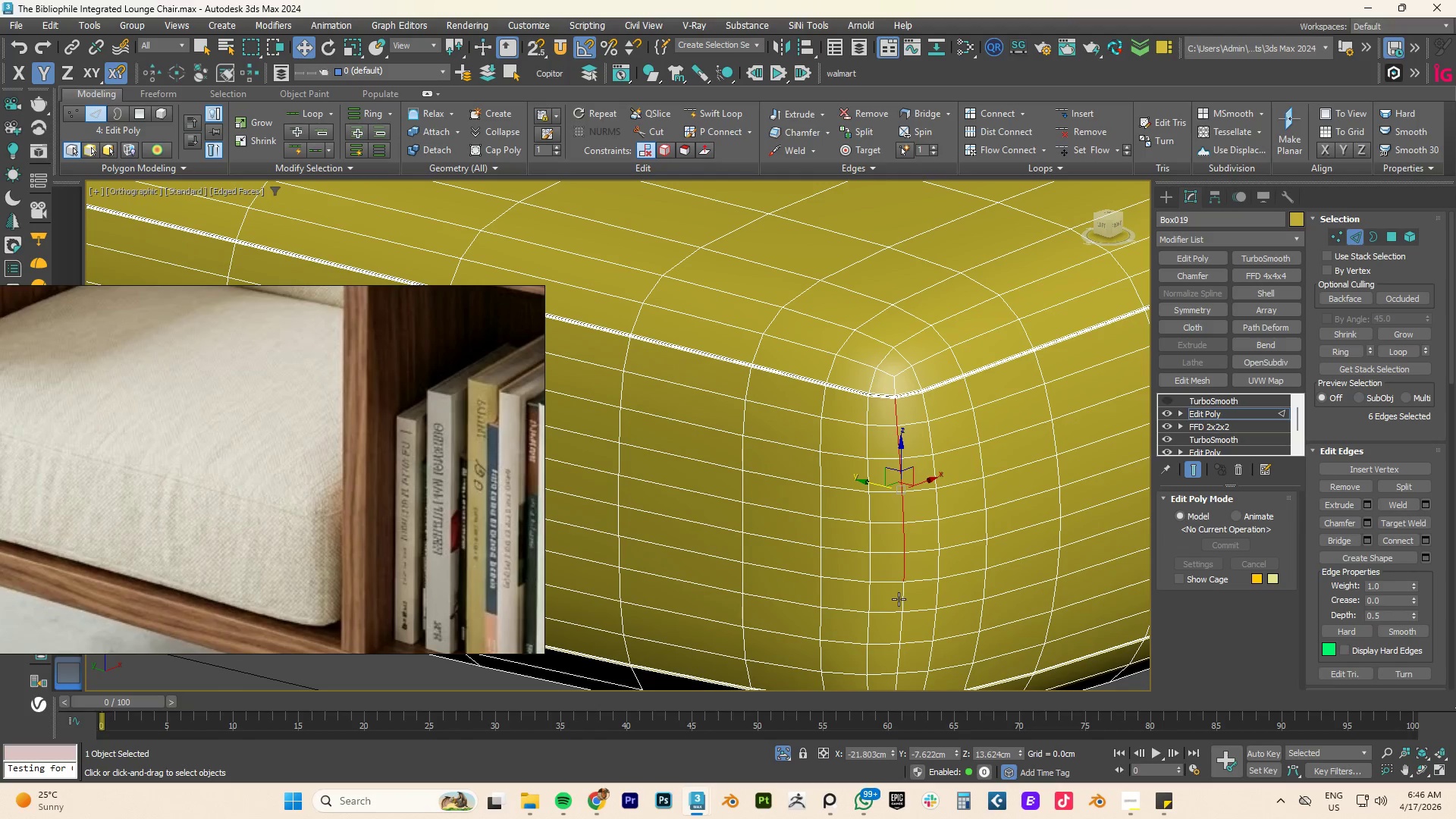 
left_click([899, 598])
 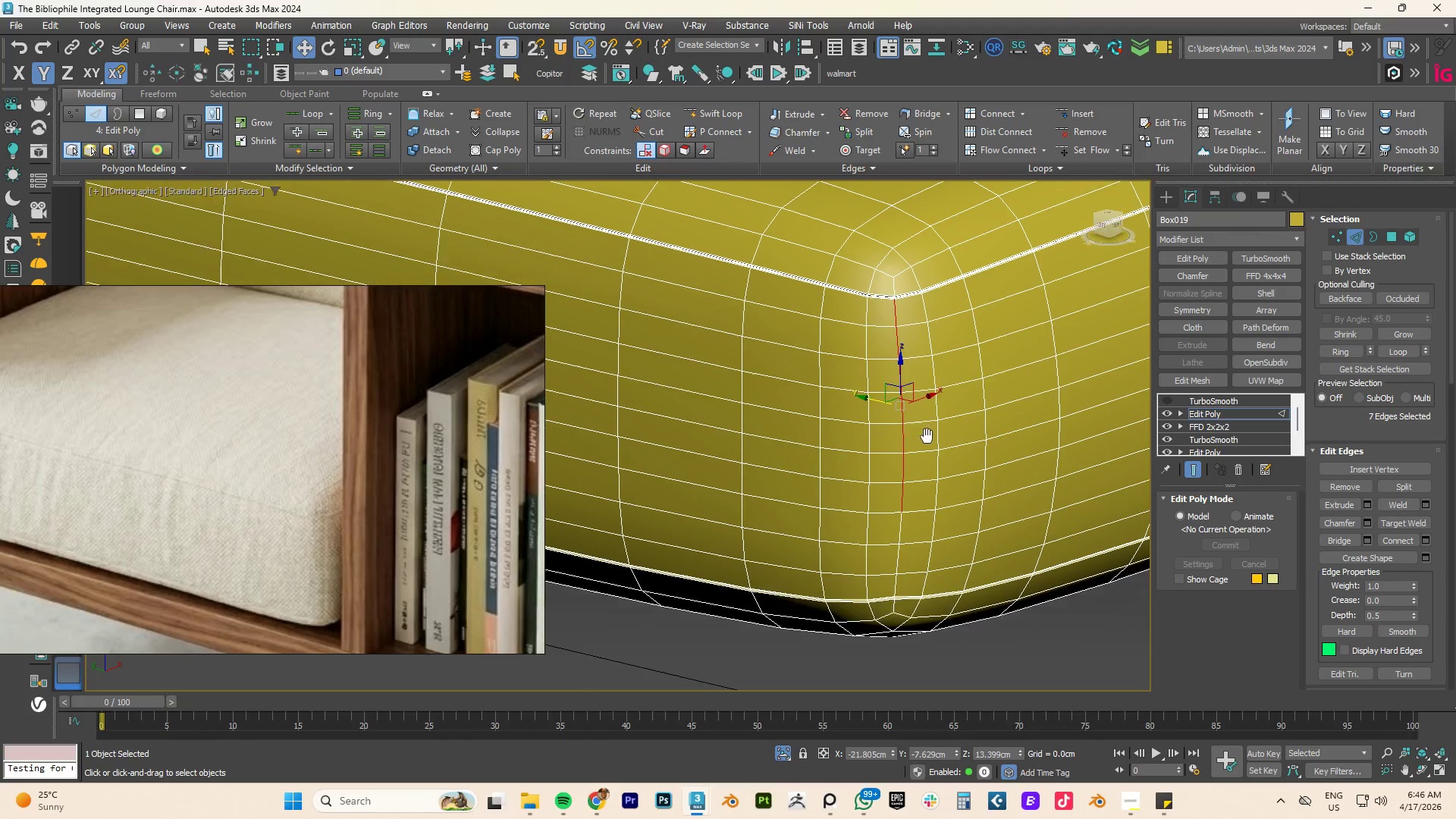 
hold_key(key=ControlLeft, duration=1.66)
double_click([900, 559])
 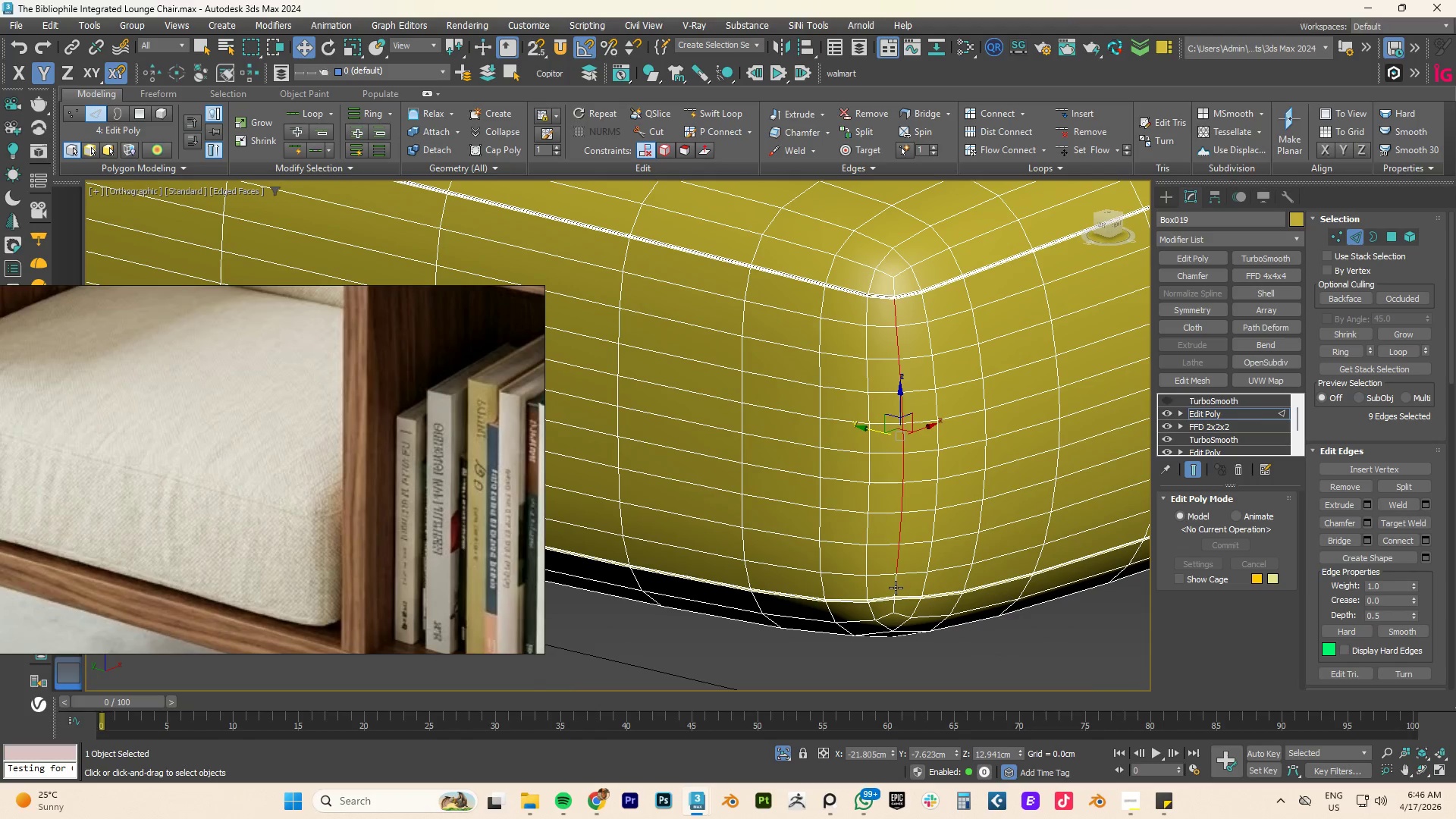 
triple_click([896, 588])
 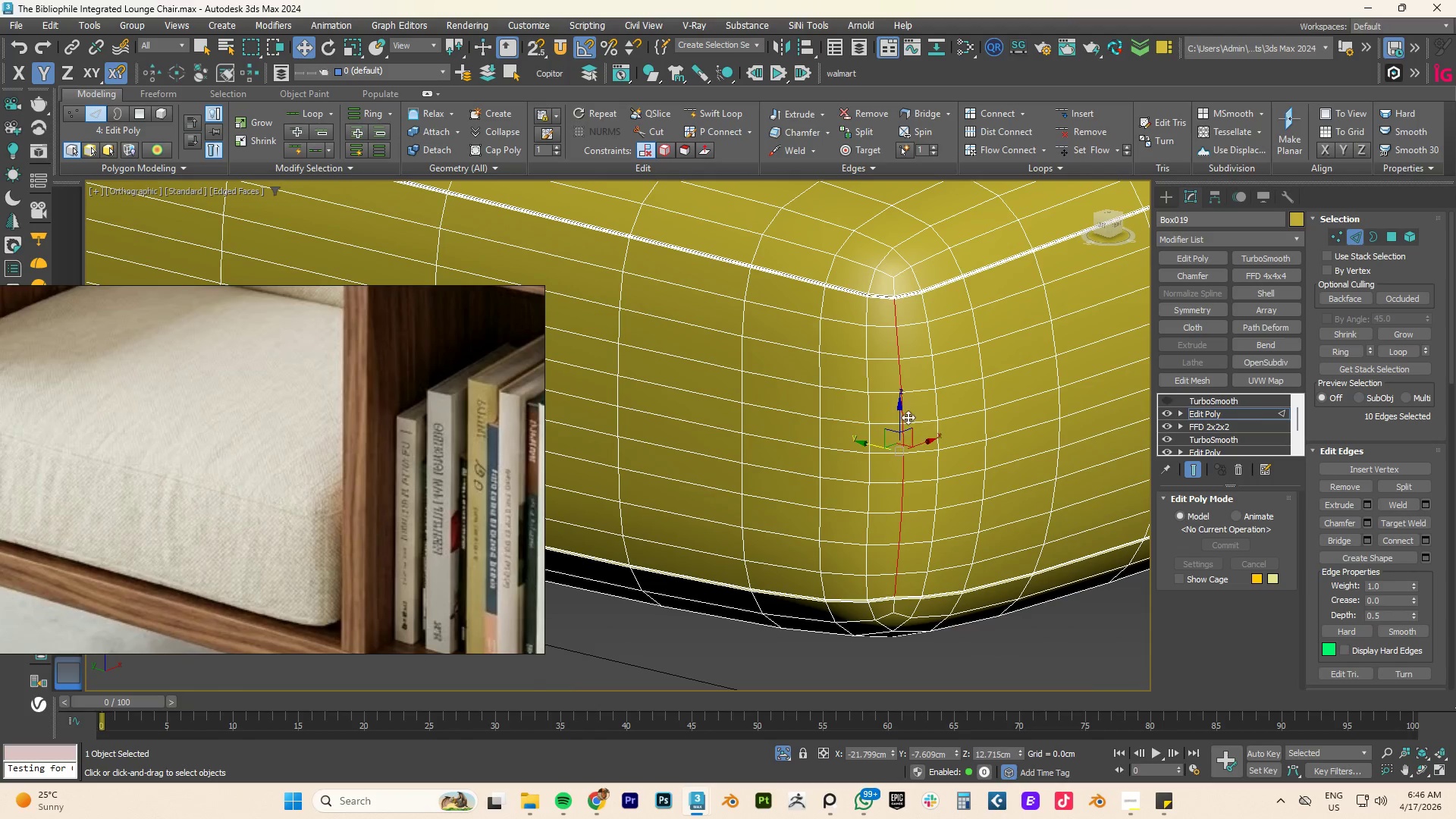 
scroll: coordinate [888, 325], scroll_direction: up, amount: 6.0
 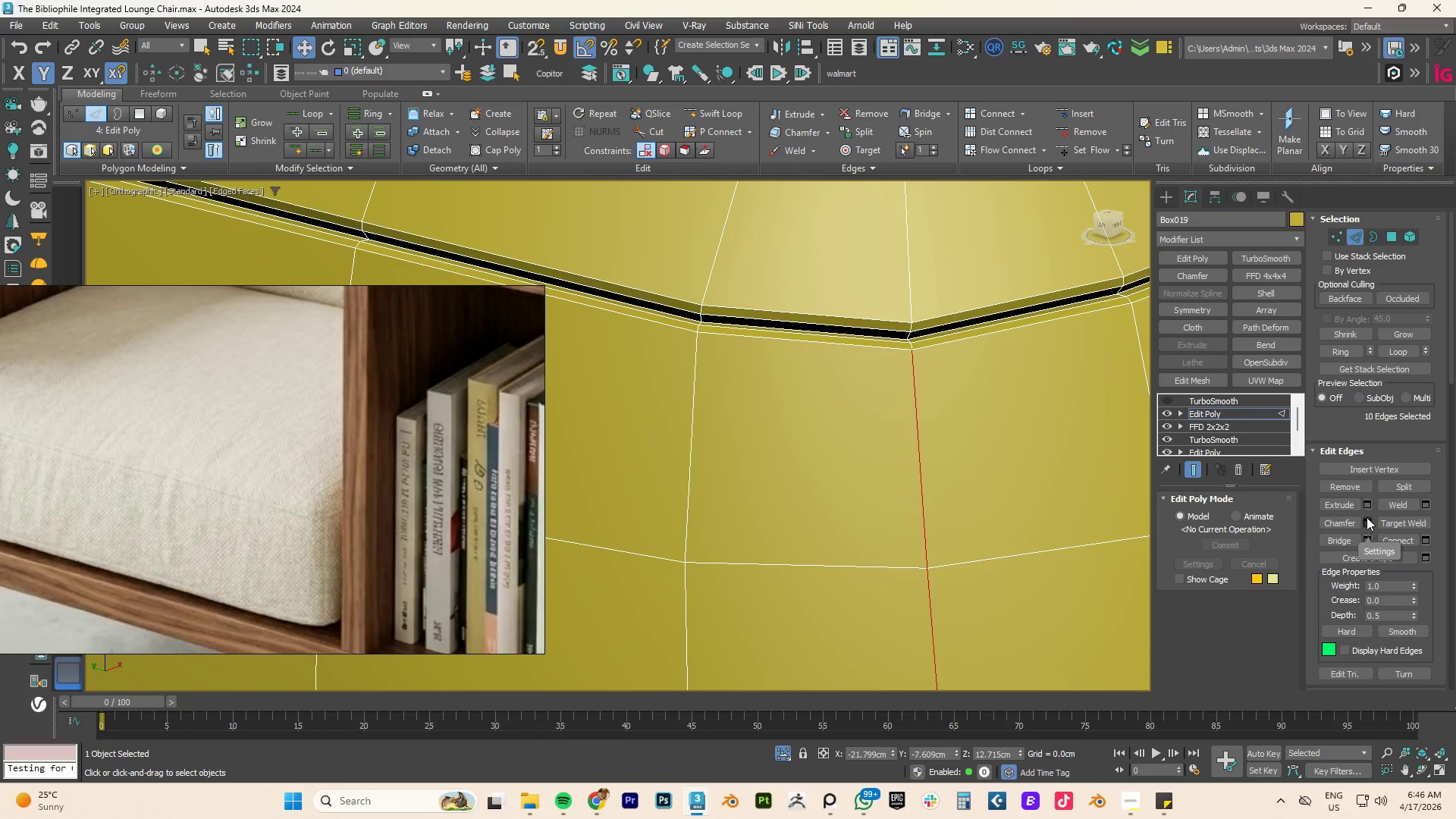 
left_click([1368, 506])
 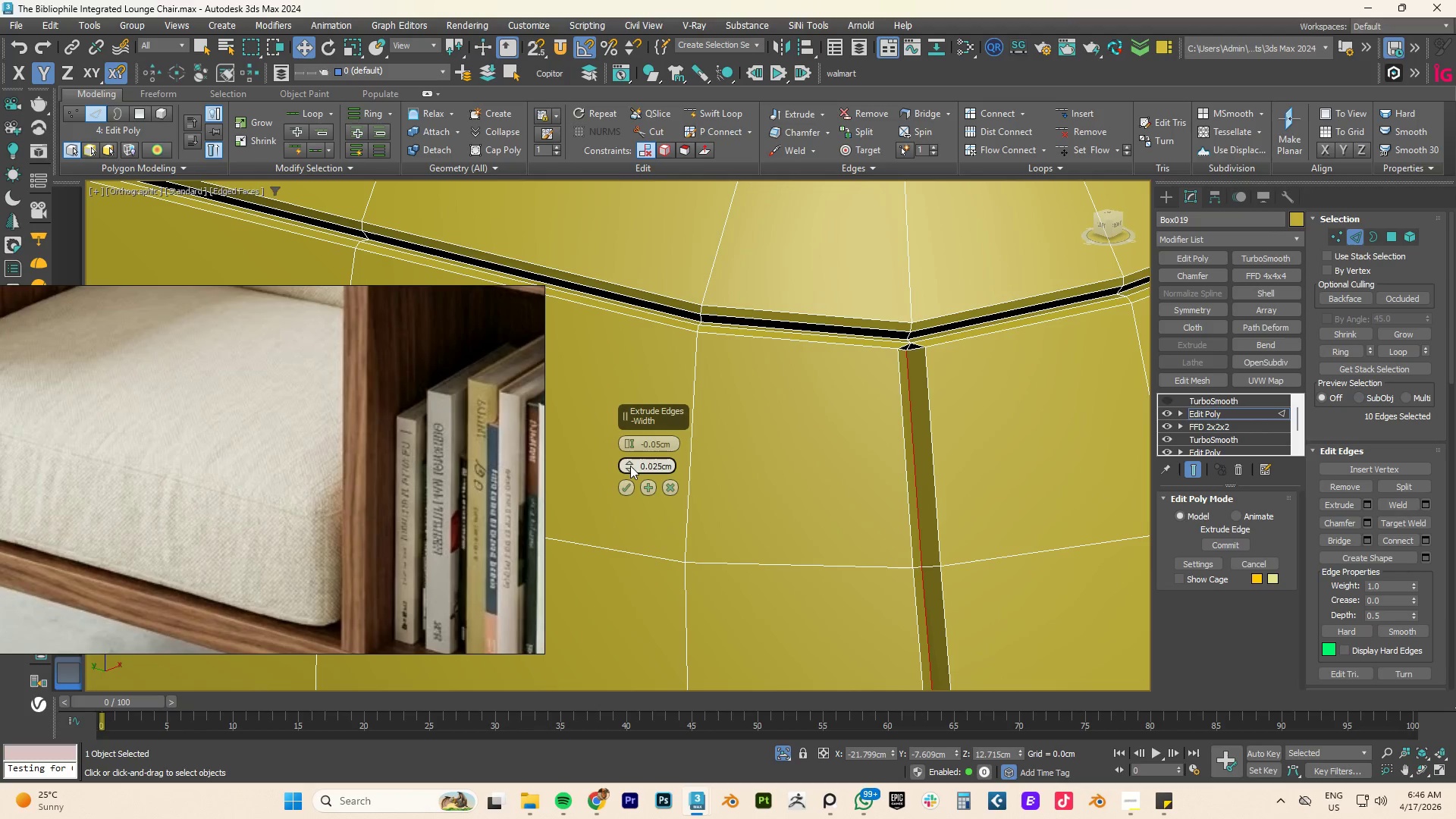 
double_click([631, 463])
 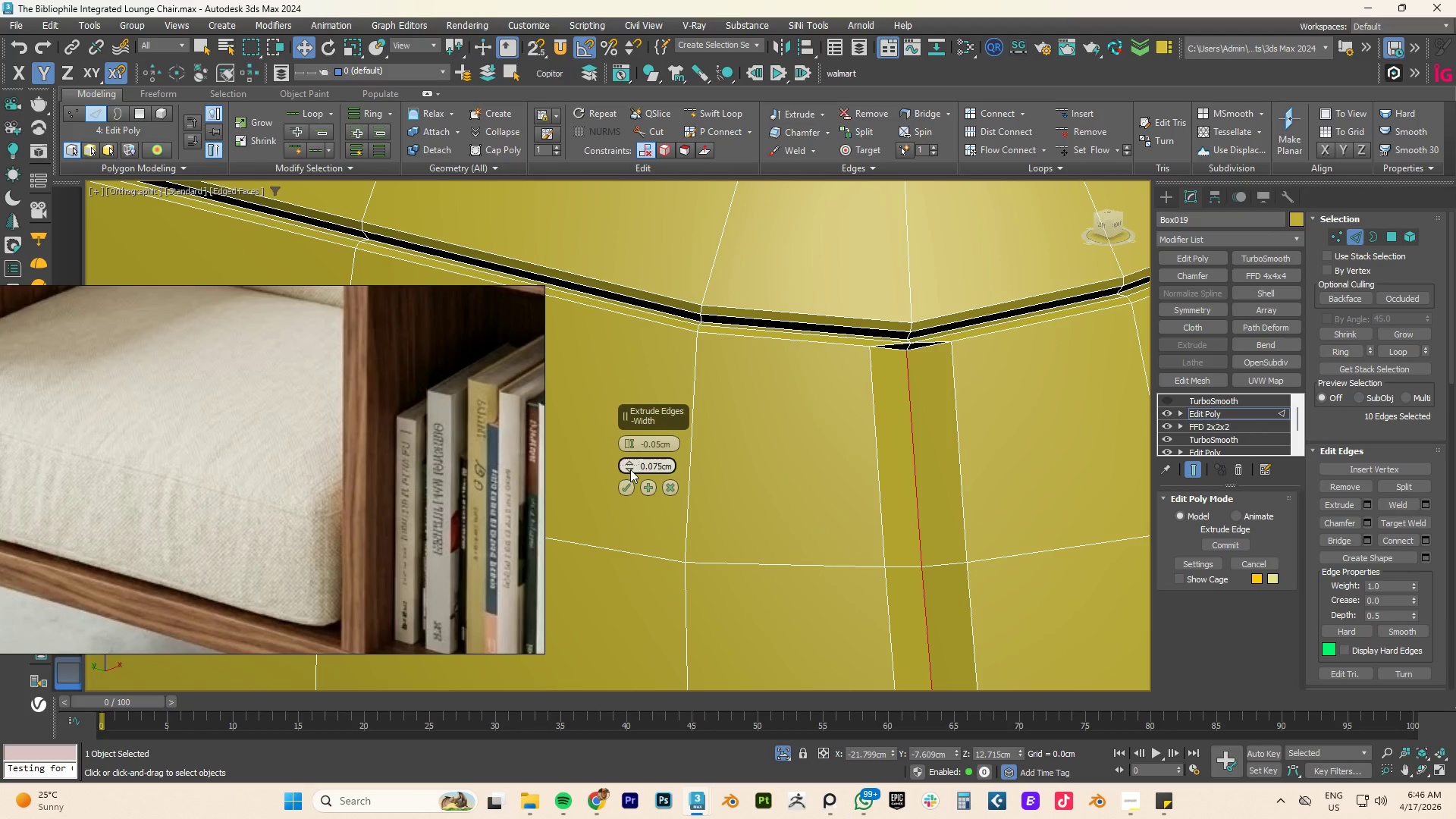 
double_click([630, 469])
 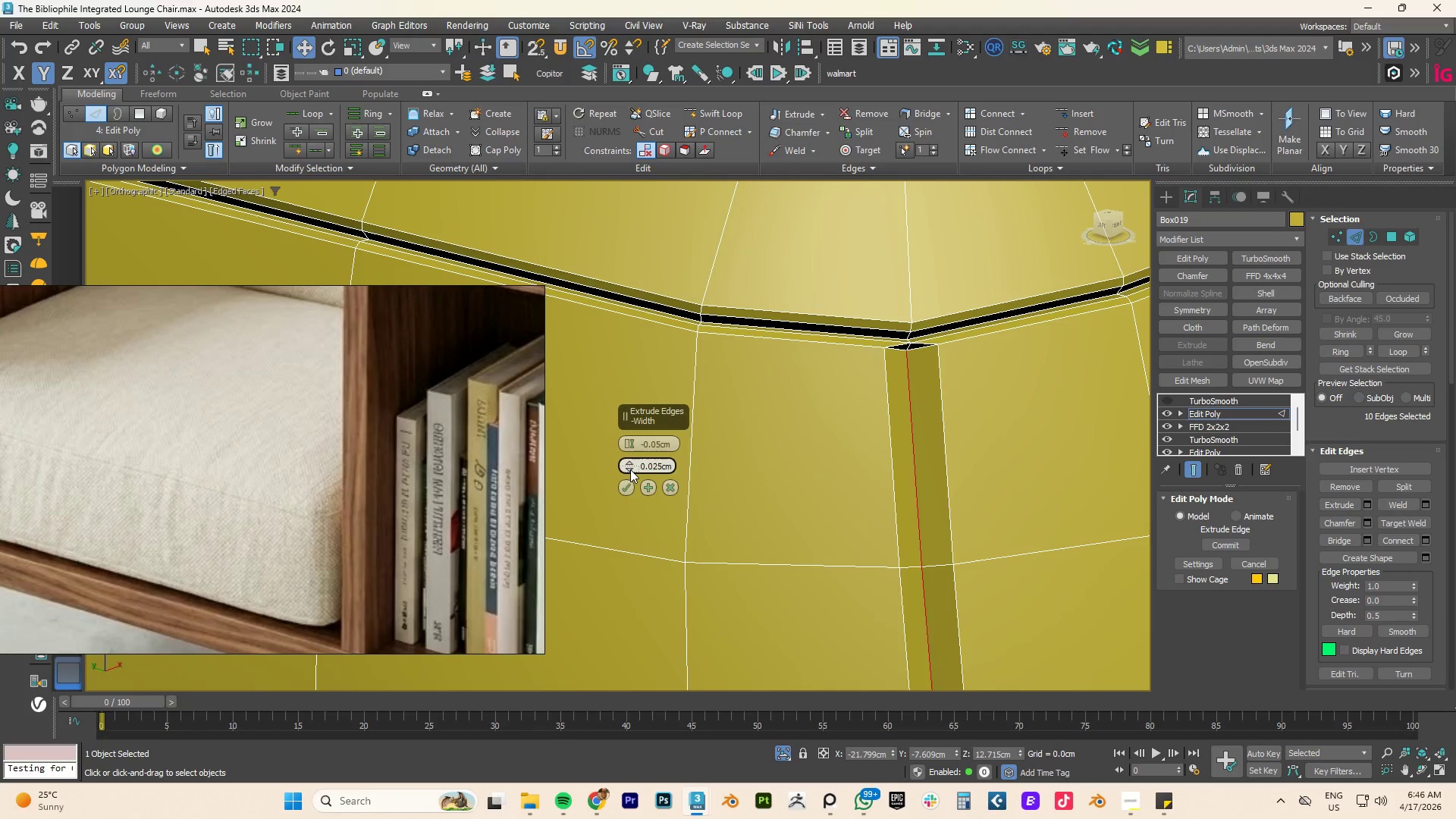 
triple_click([630, 469])
 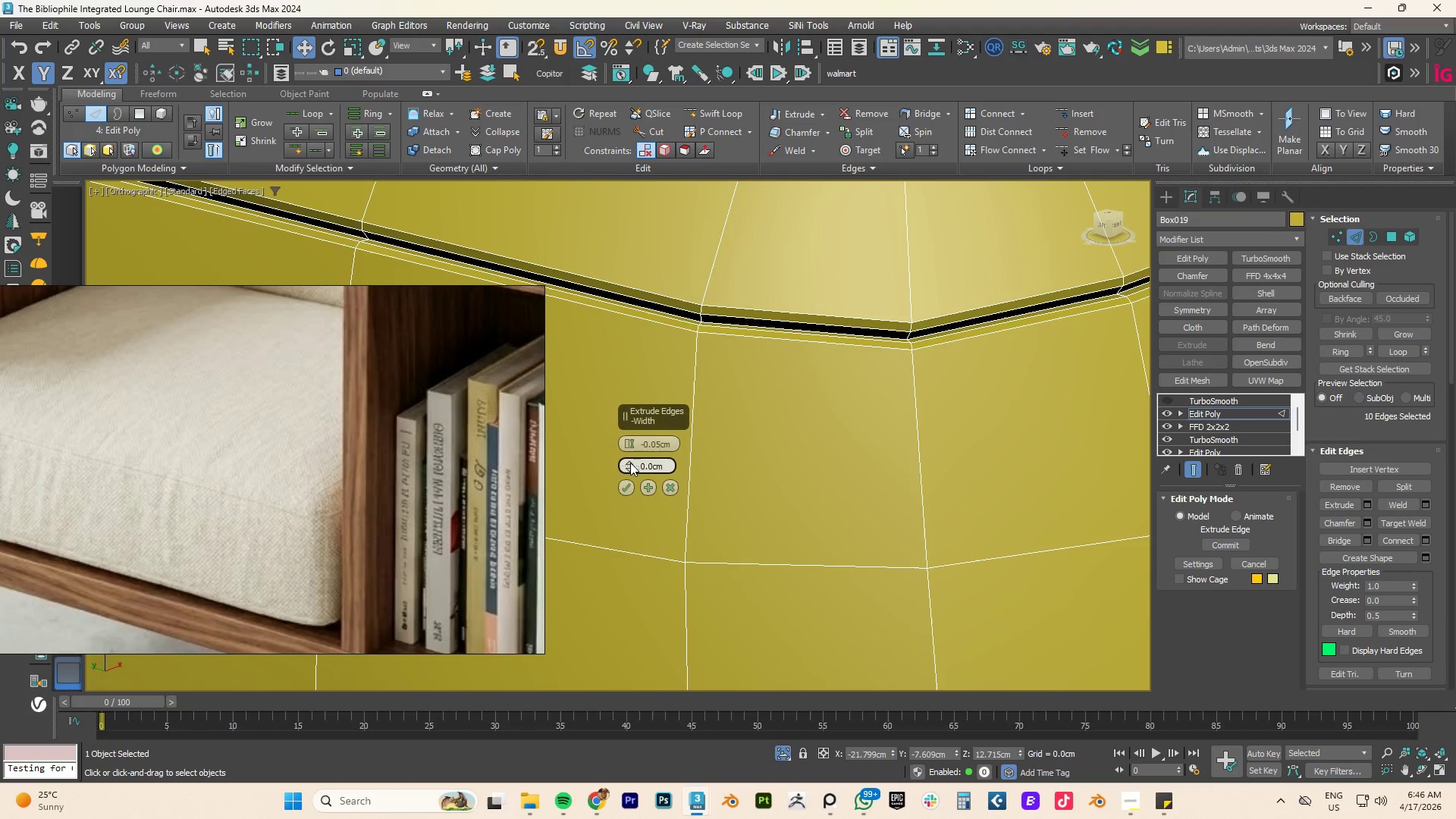 
hold_key(key=AltLeft, duration=2.59)
double_click([630, 462])
 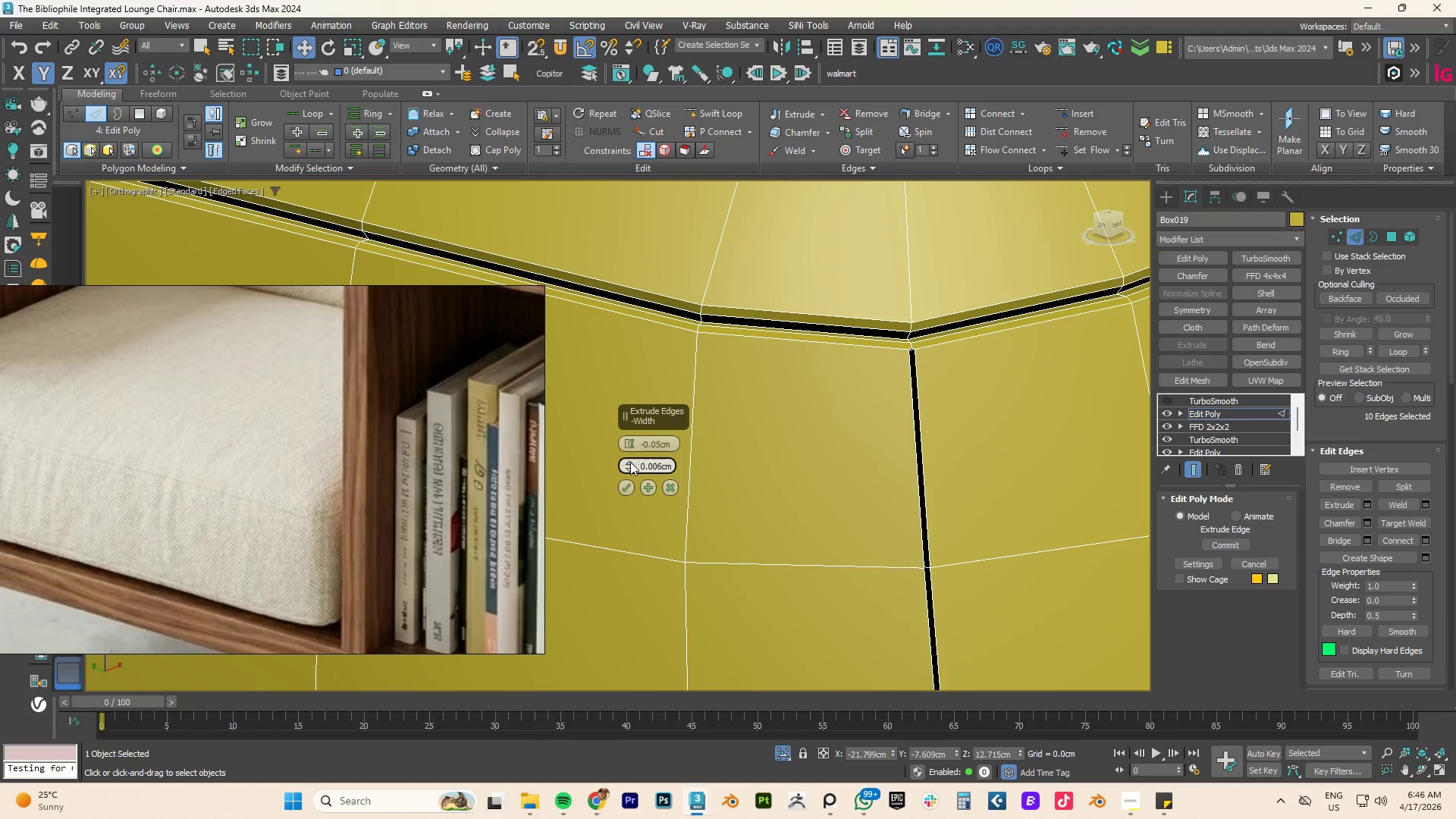 
triple_click([630, 462])
 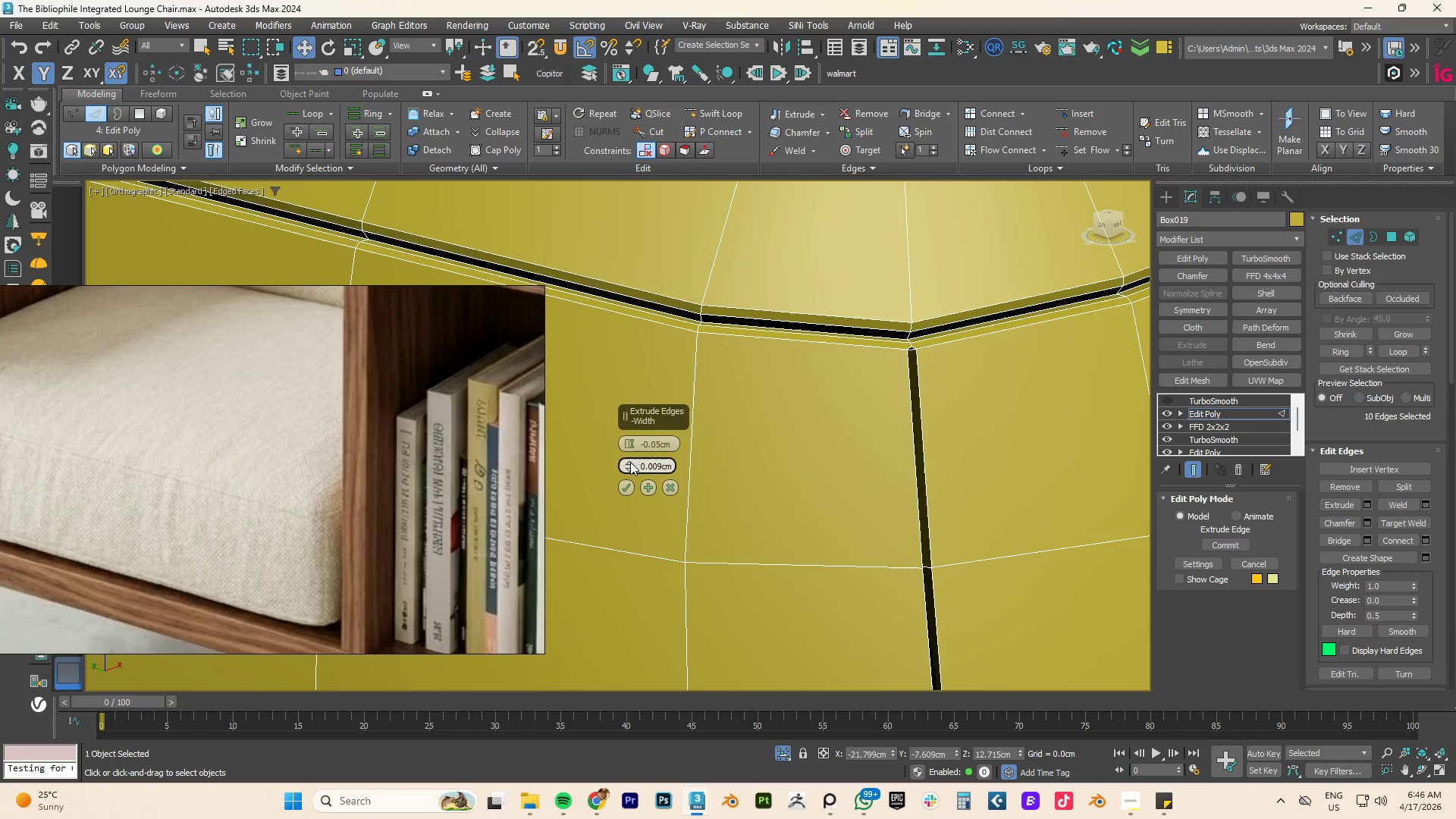 
triple_click([630, 462])
 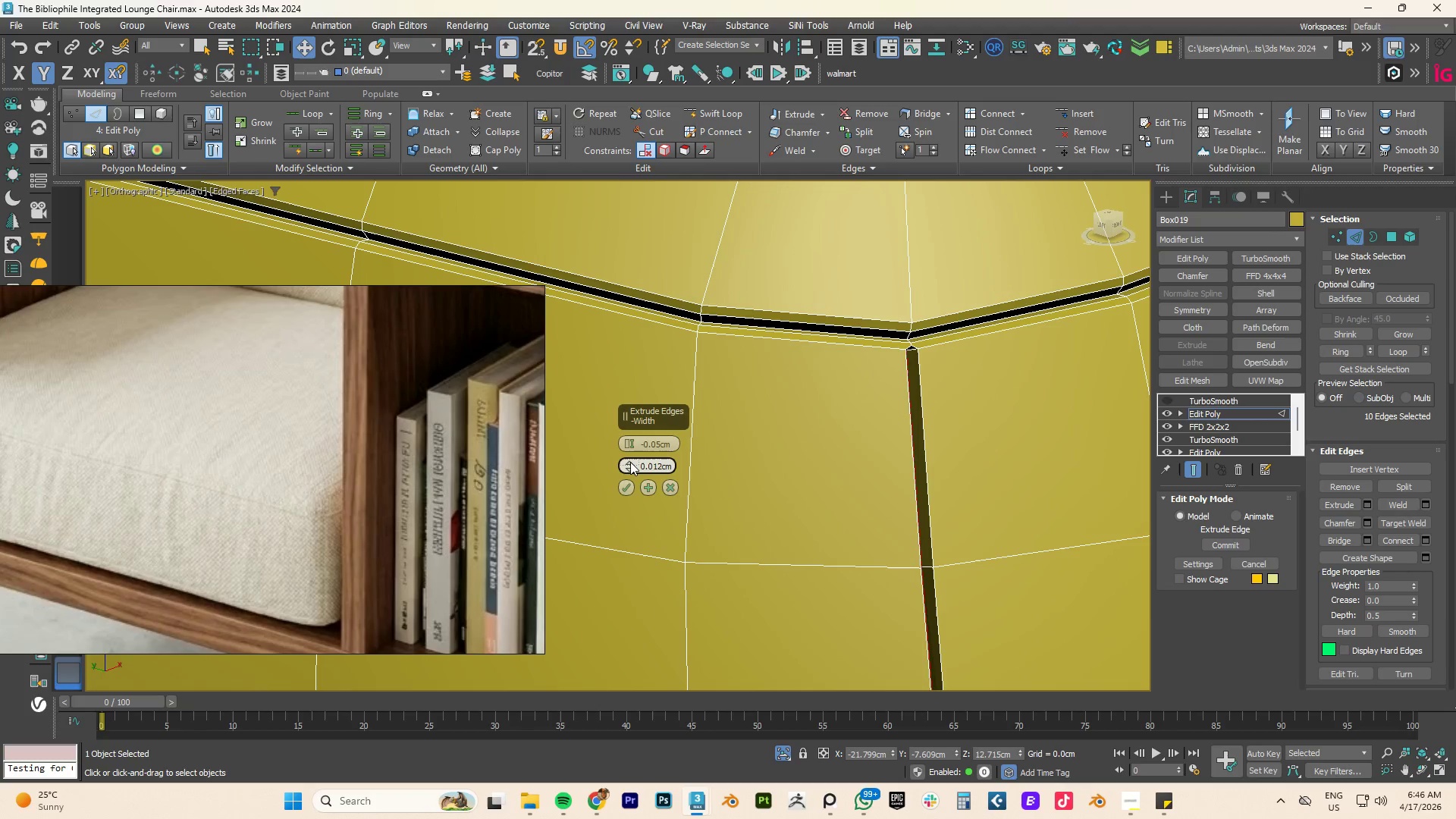 
triple_click([630, 462])
 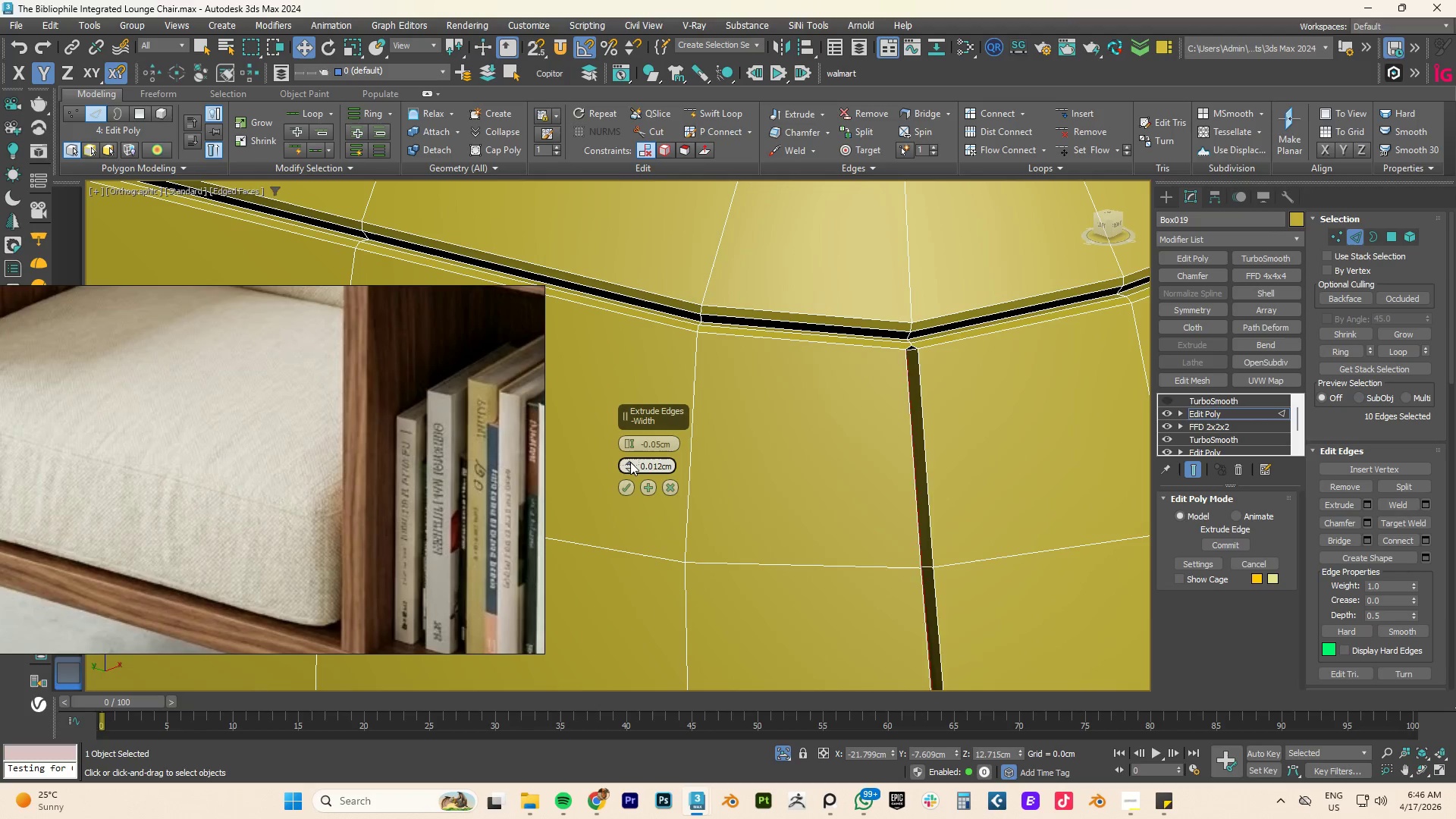 
triple_click([630, 462])
 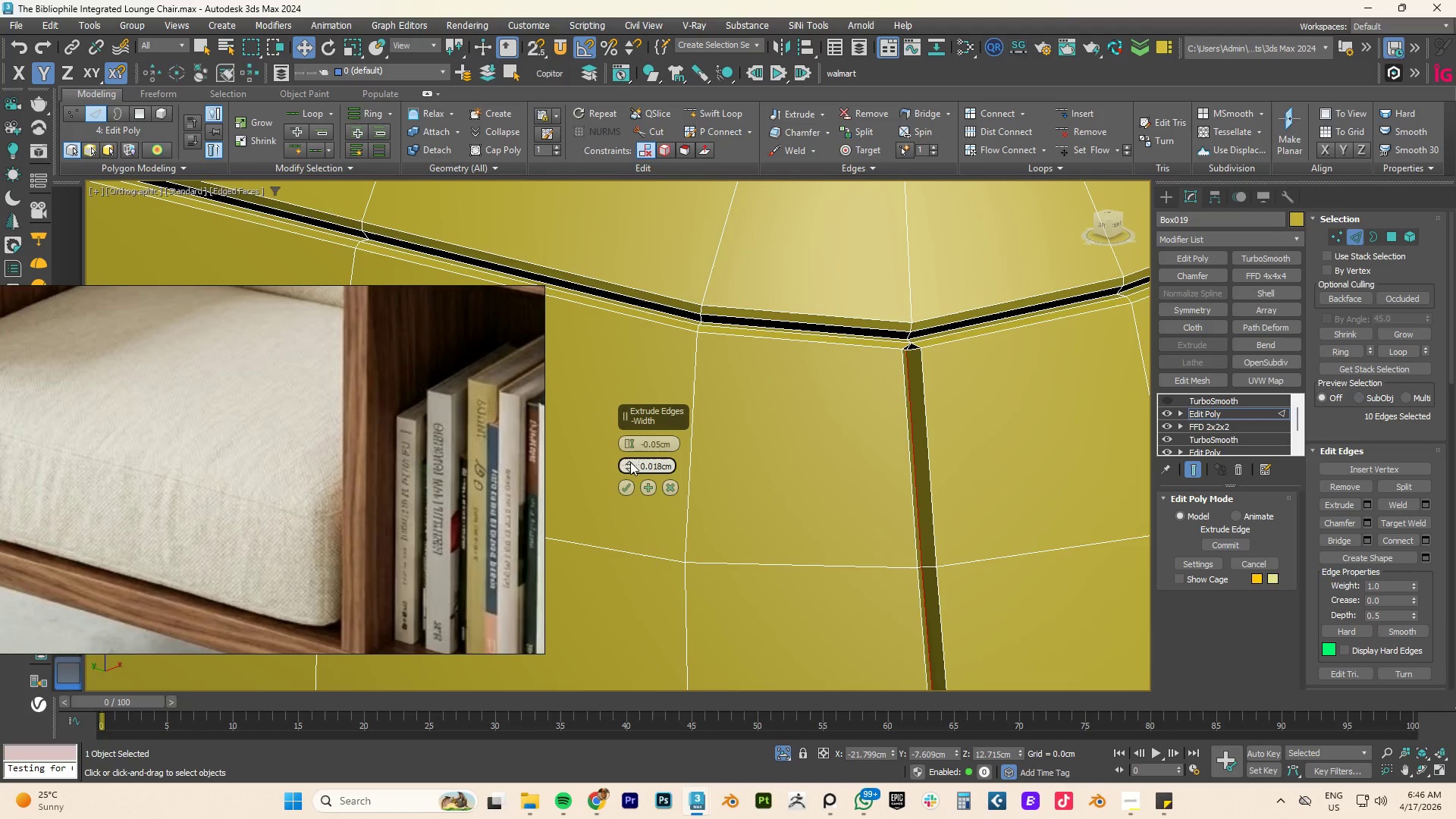 
triple_click([630, 462])
 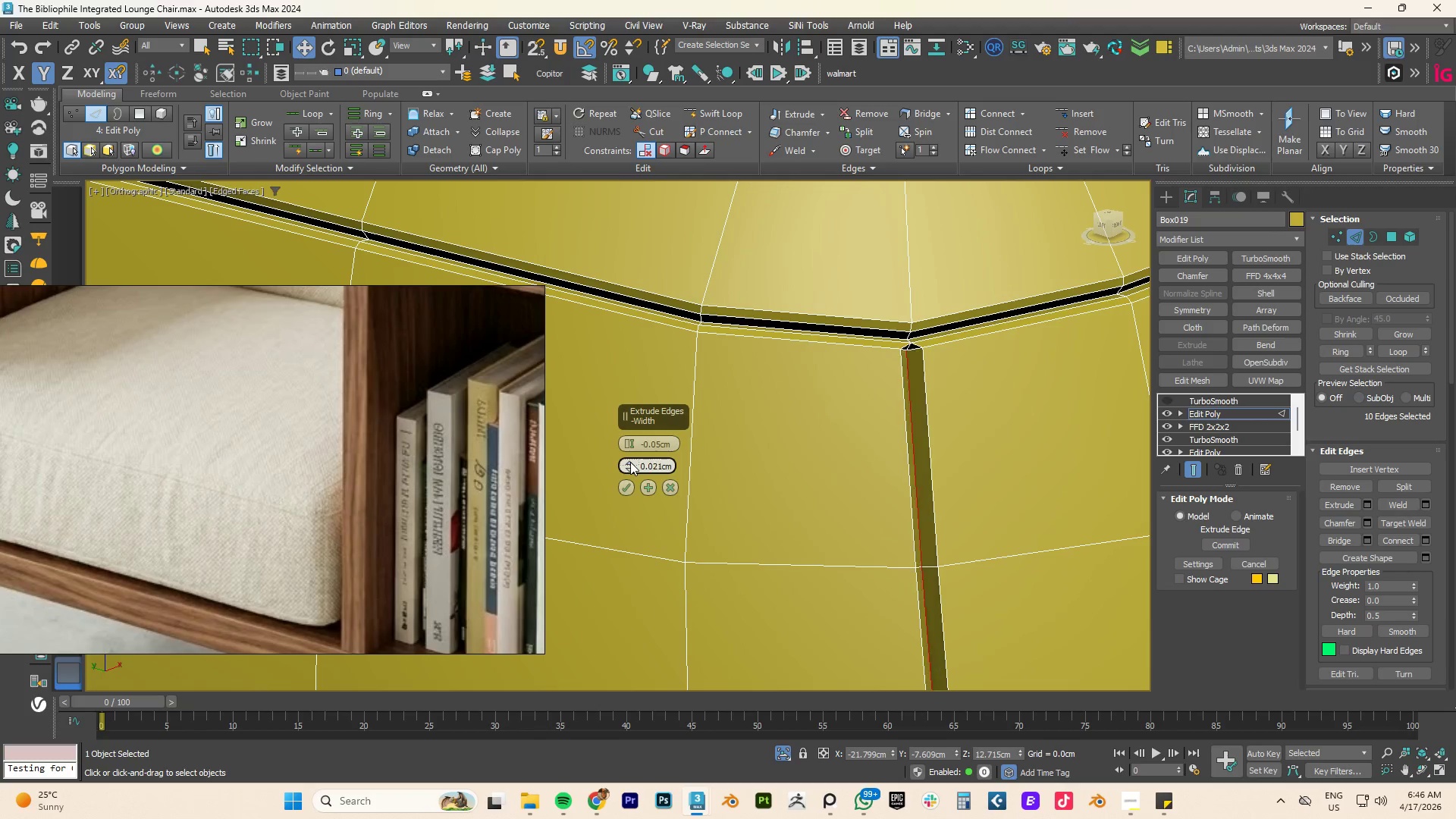 
triple_click([630, 462])
 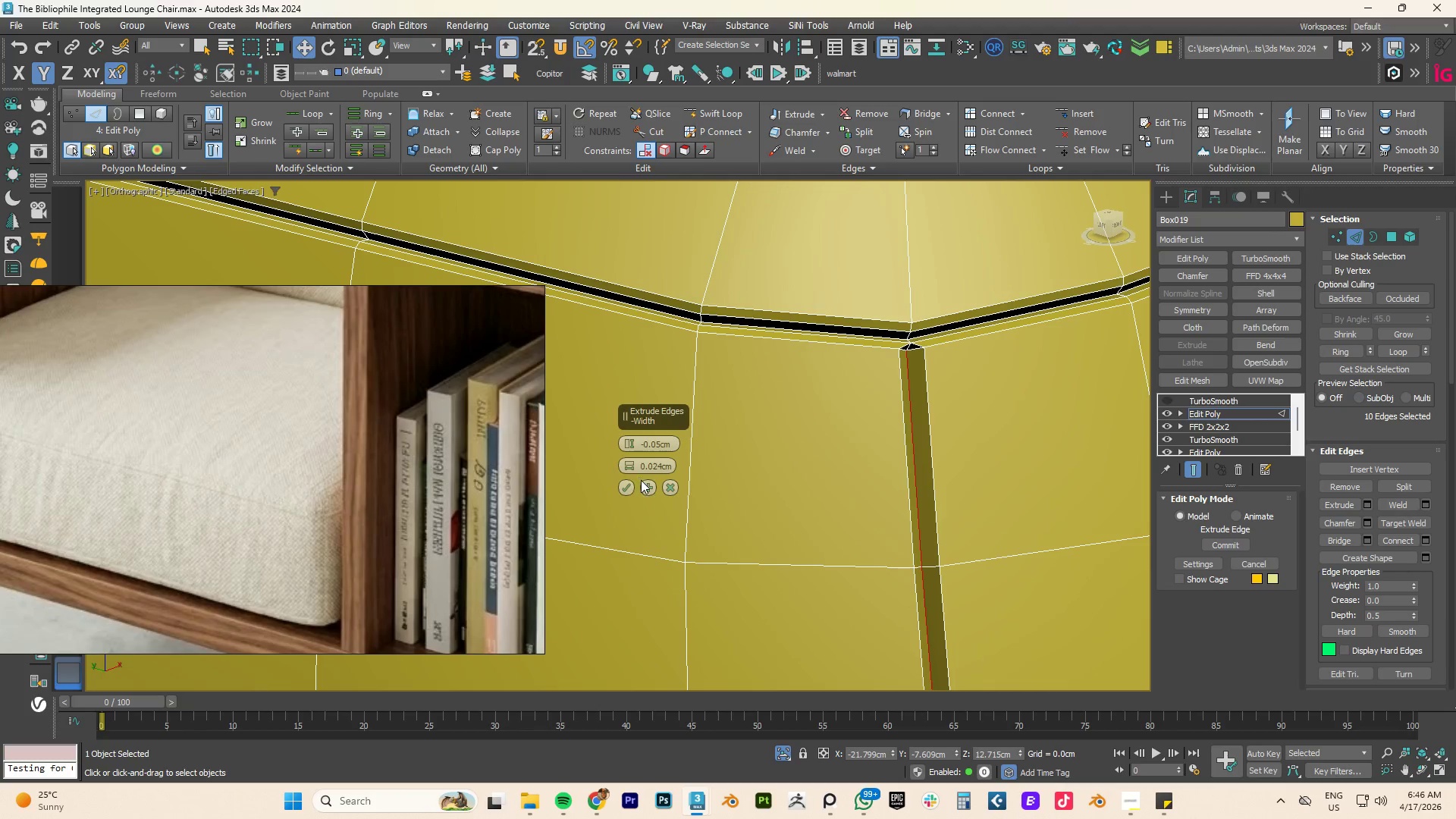 
left_click([644, 485])
 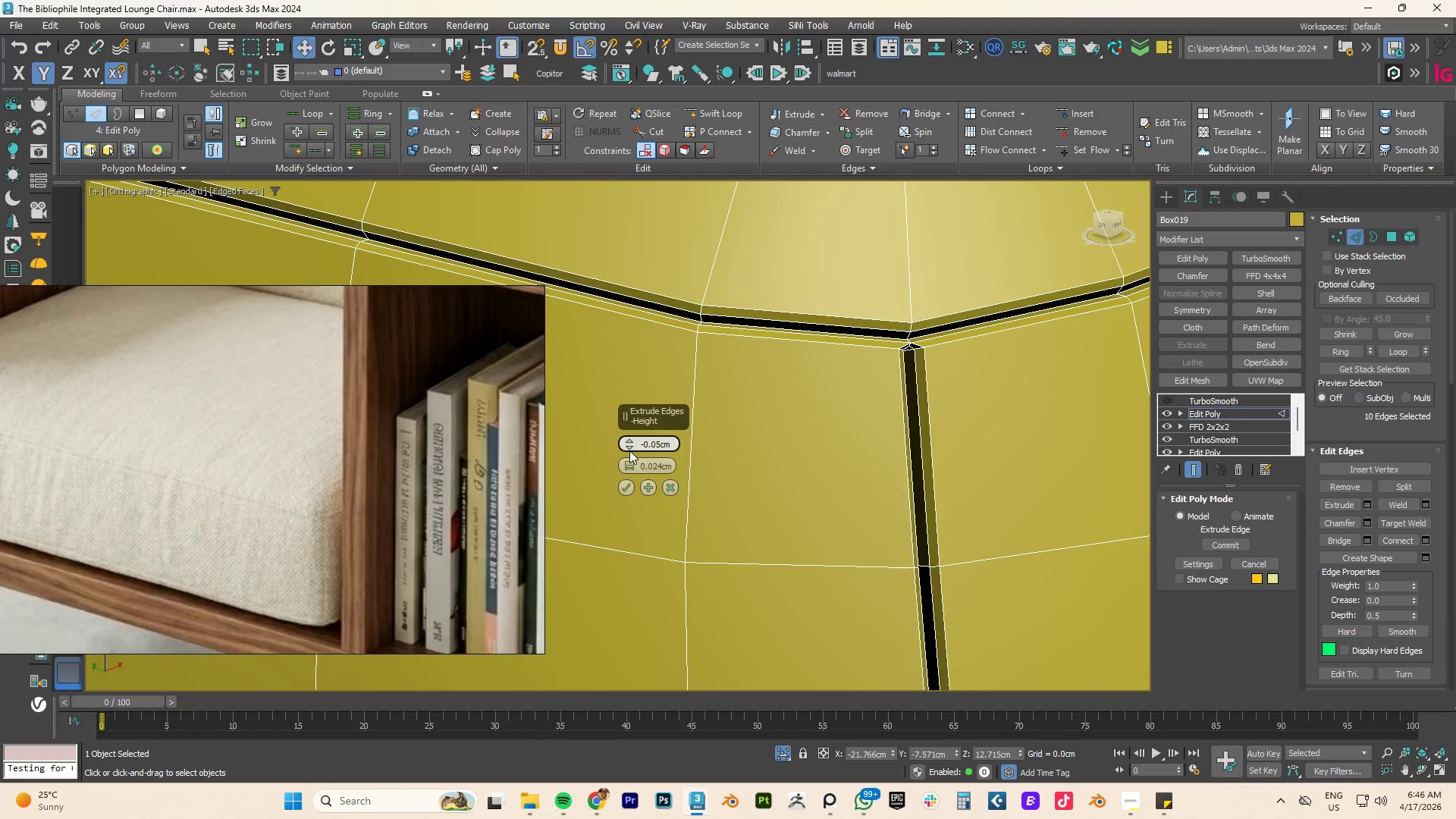 
double_click([629, 450])
 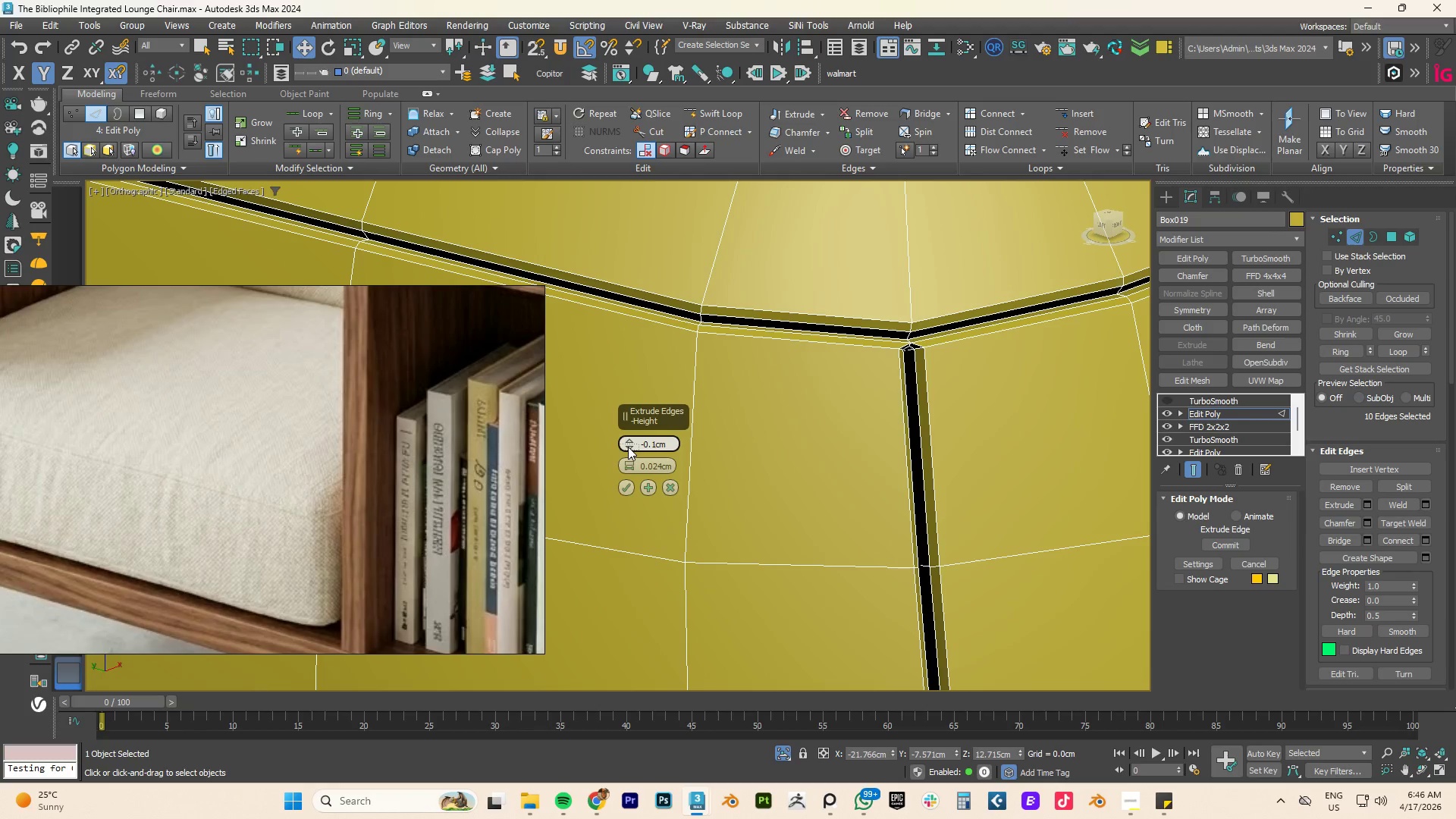 
triple_click([628, 447])
 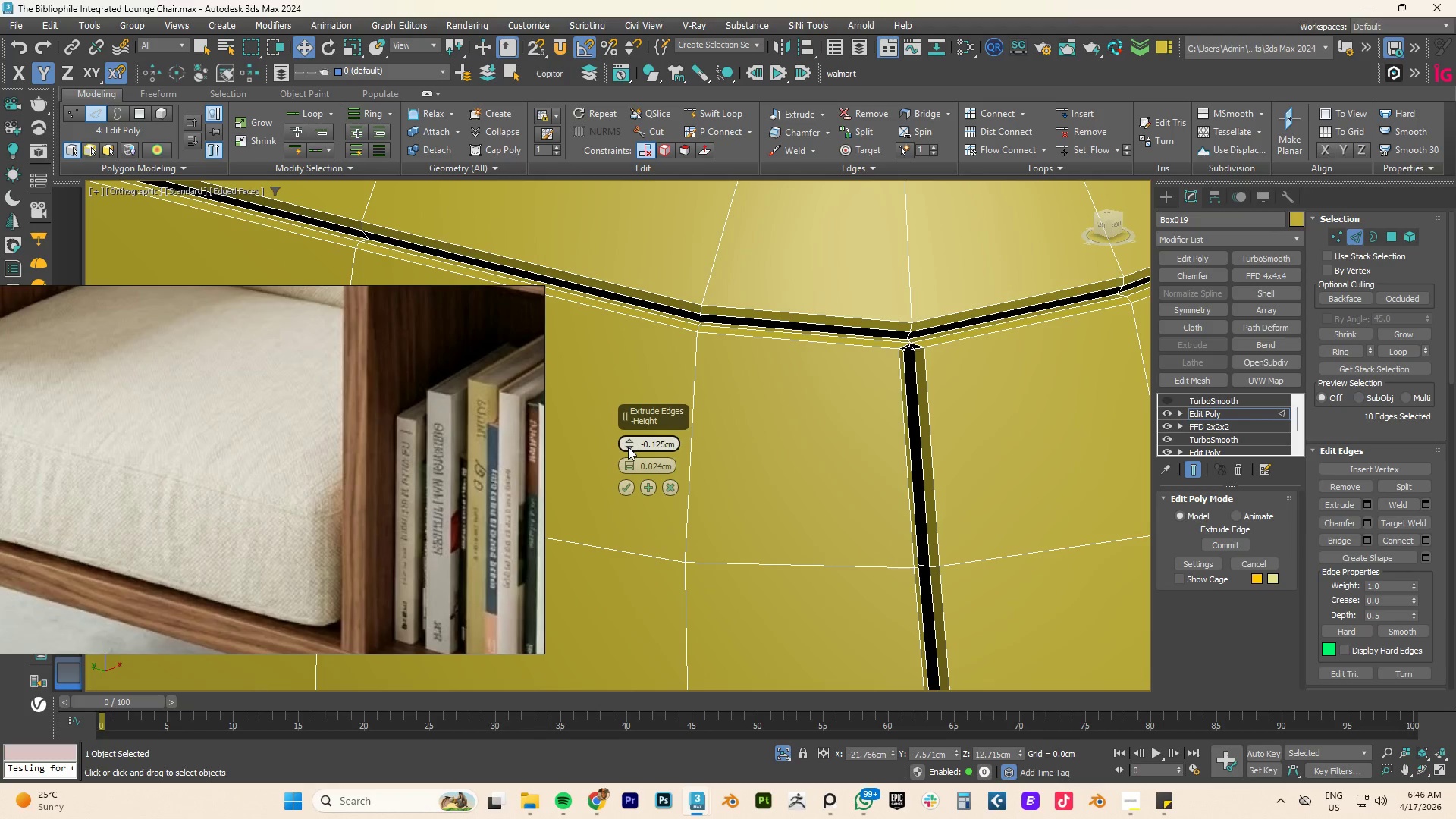 
left_click_drag(start_coordinate=[628, 447], to_coordinate=[632, 581])
 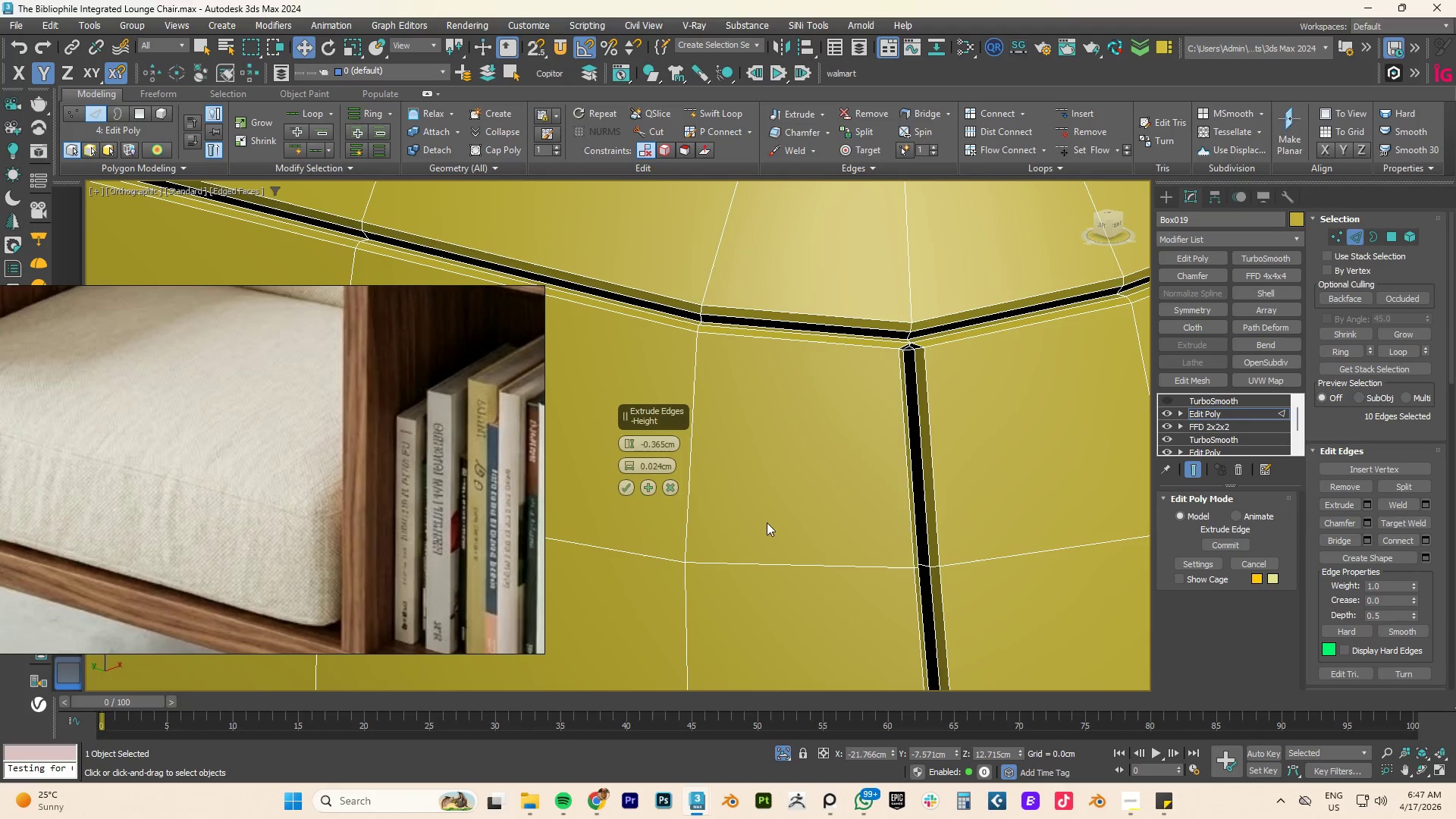 
hold_key(key=AltLeft, duration=3.75)
 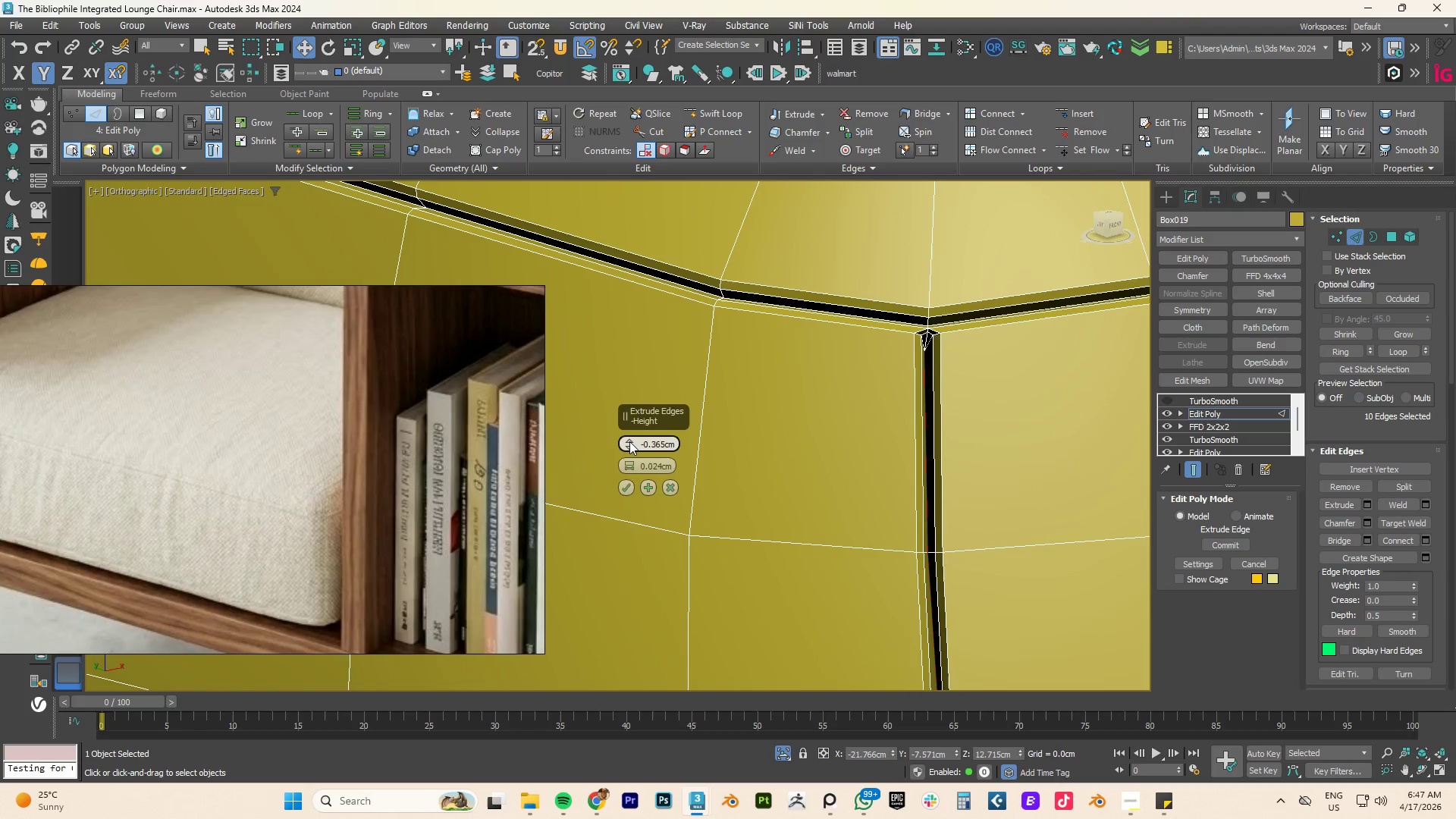 
left_click_drag(start_coordinate=[630, 442], to_coordinate=[695, 234])
 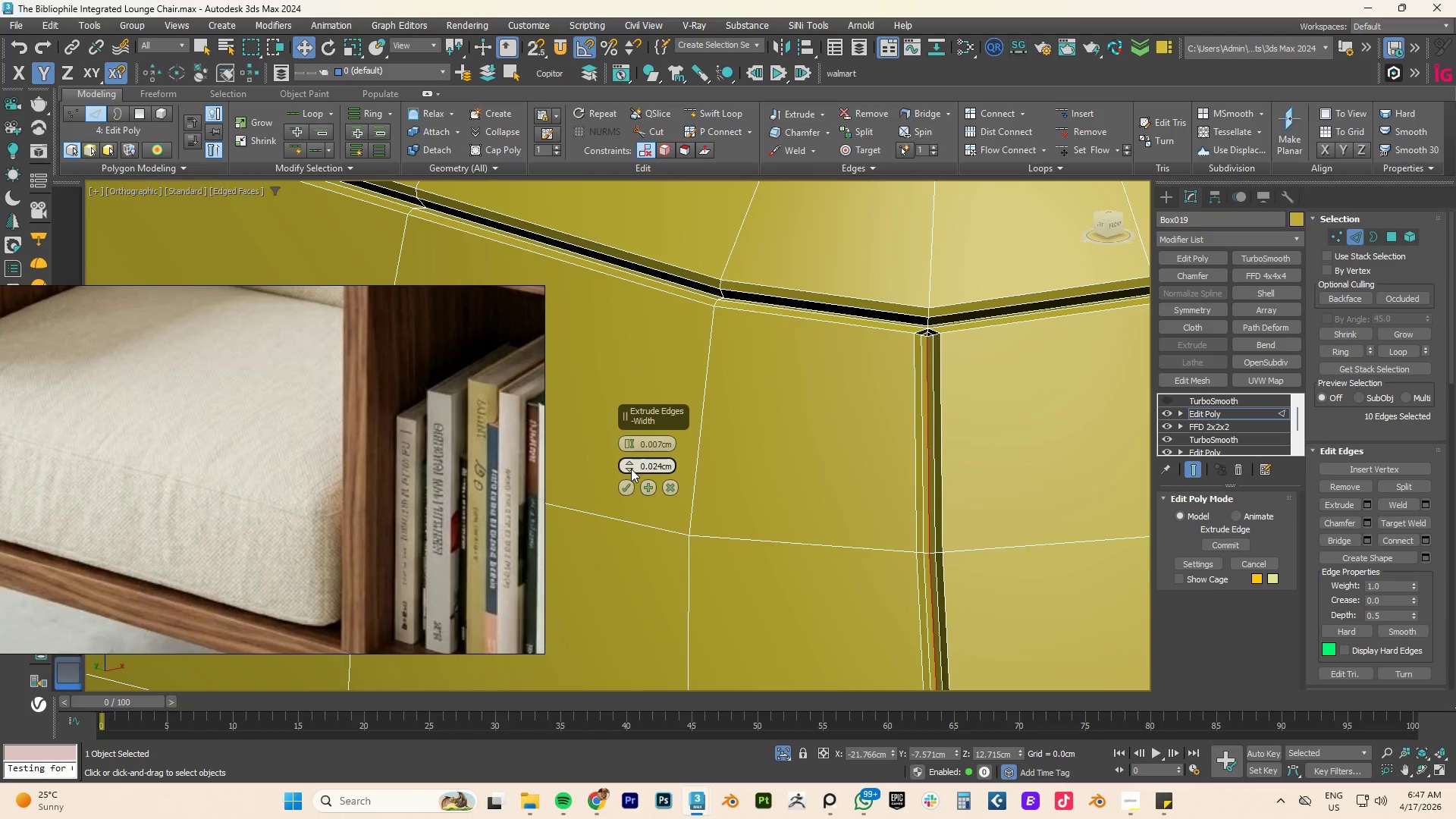 
double_click([631, 469])
 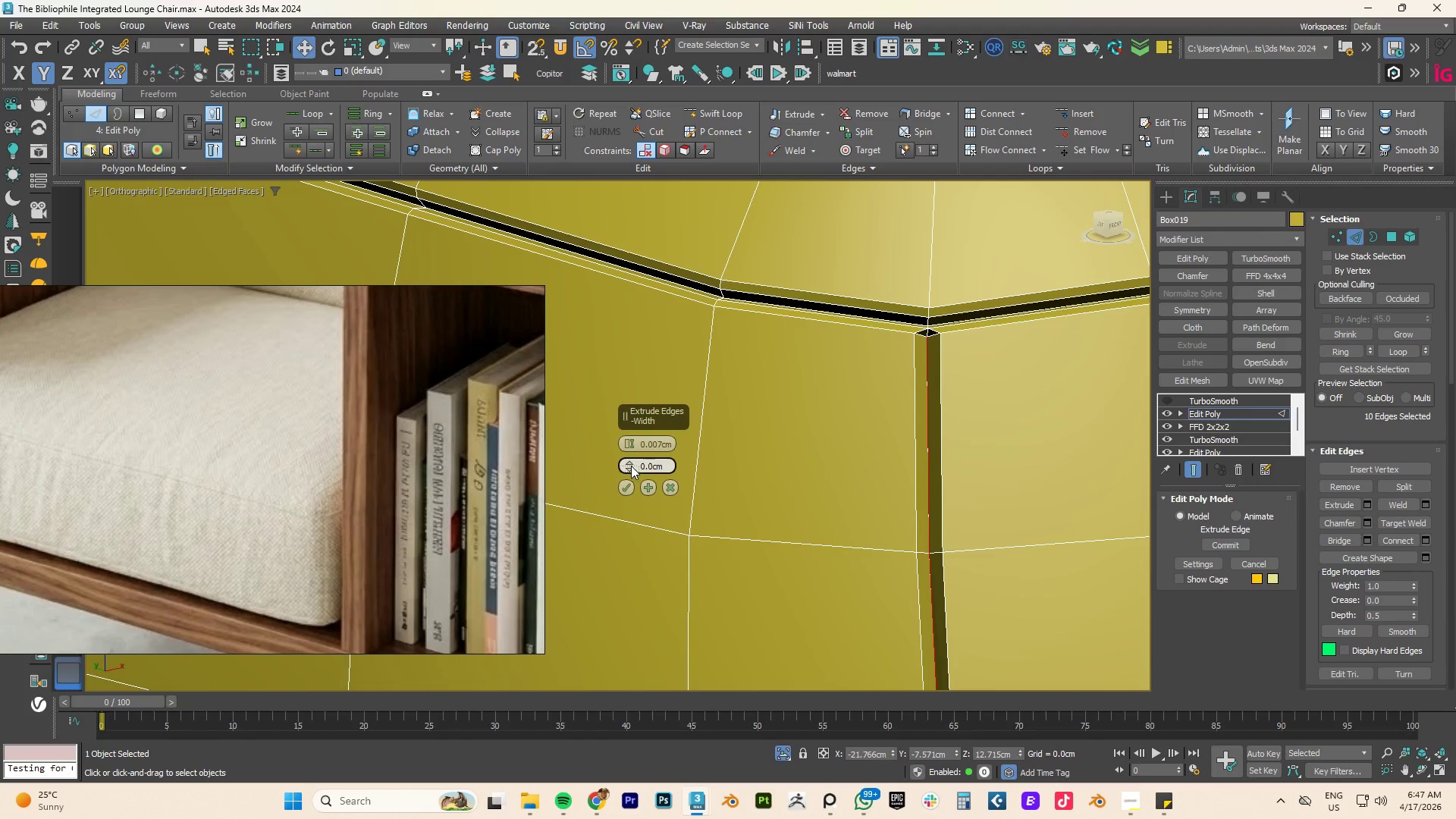 
hold_key(key=AltLeft, duration=2.31)
double_click([631, 463])
 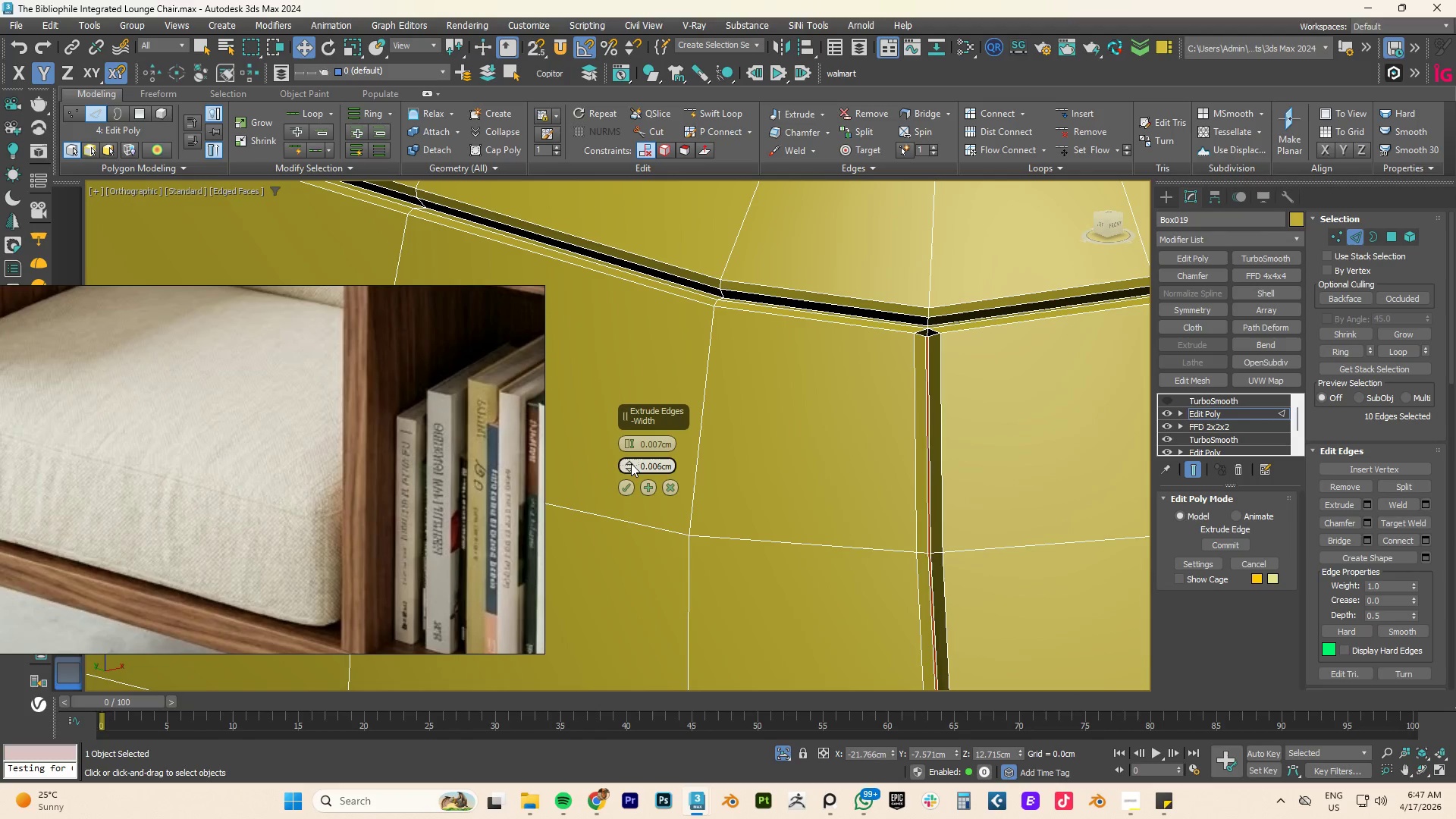 
triple_click([631, 463])
 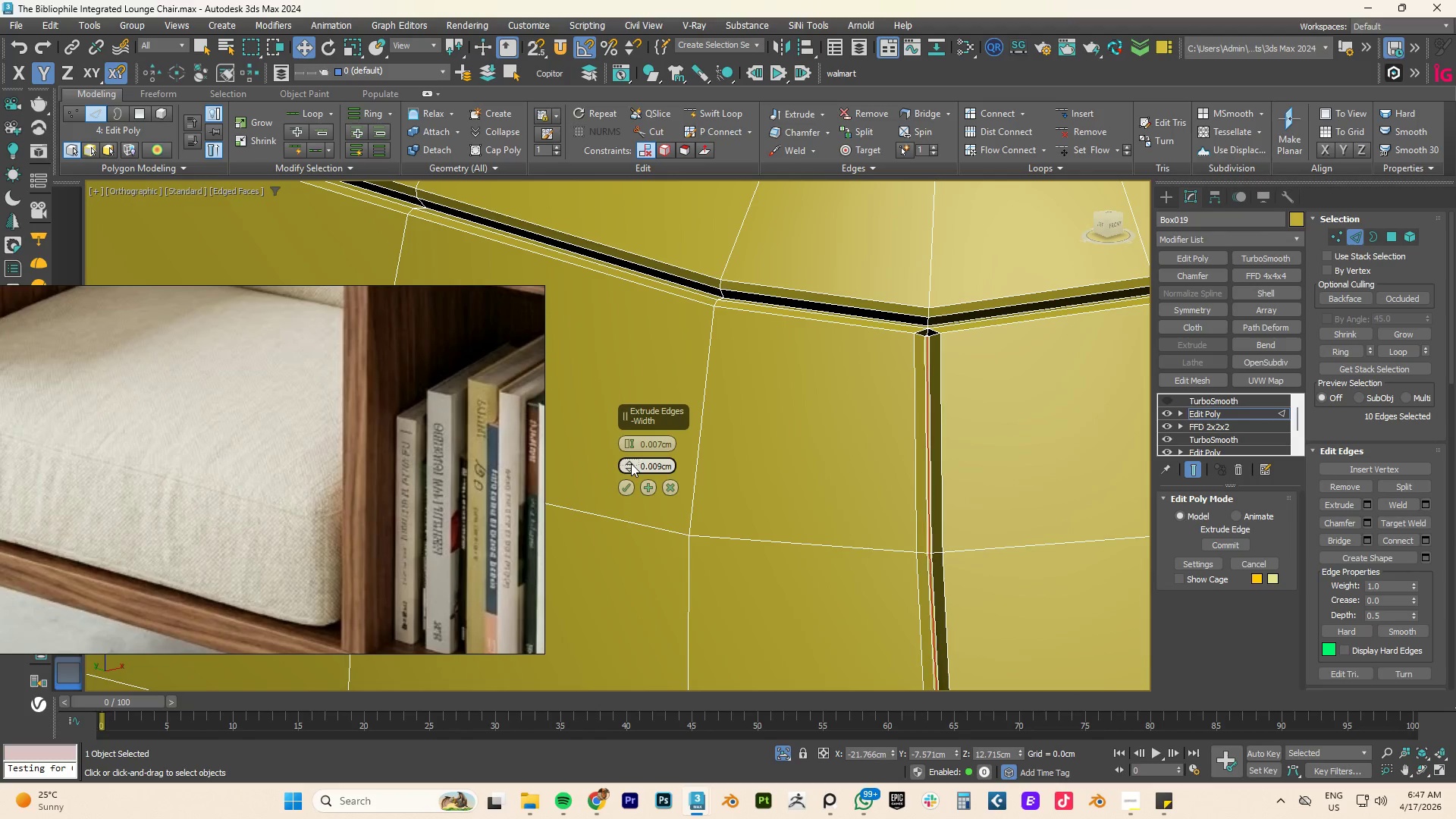 
triple_click([631, 463])
 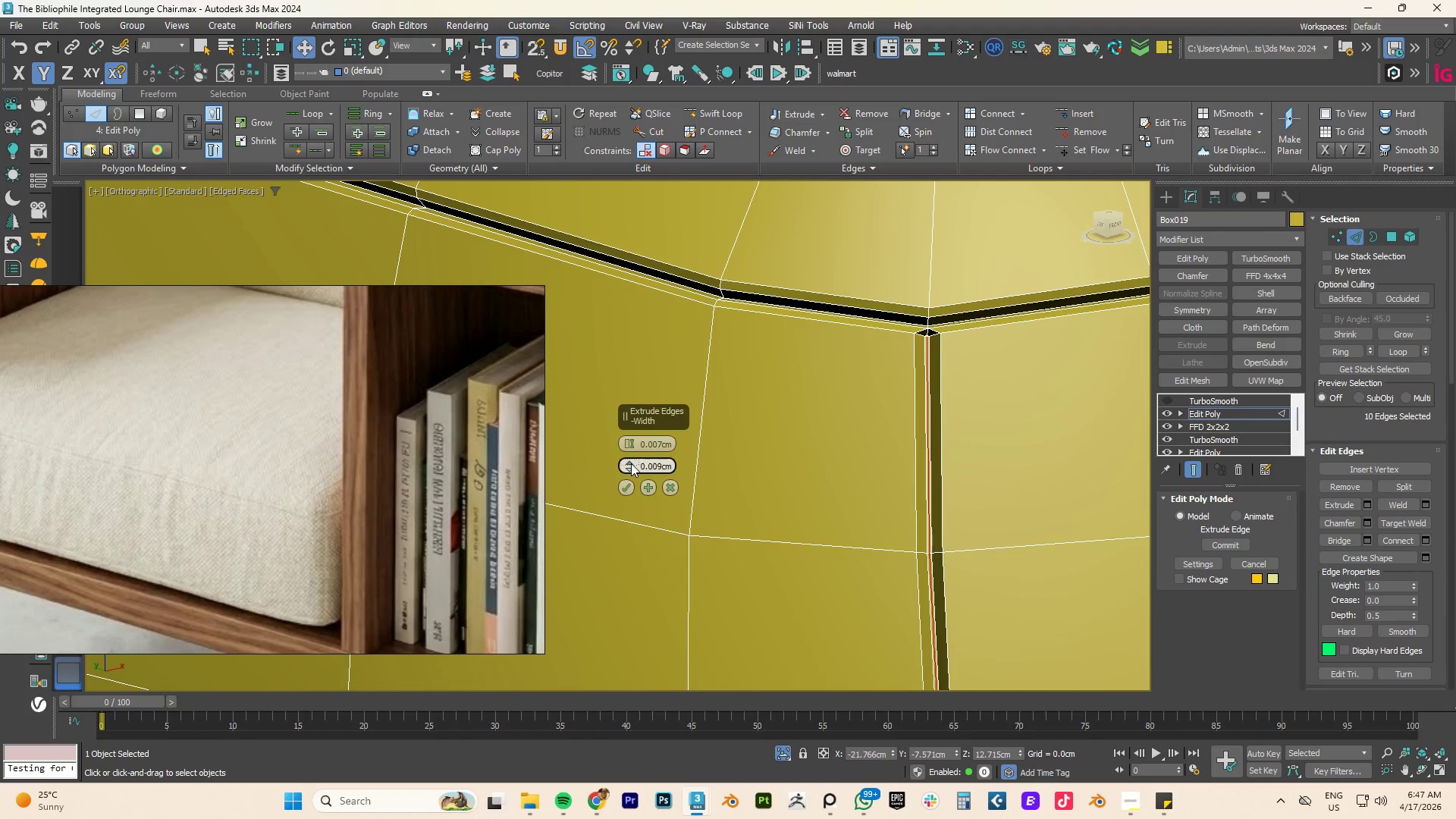 
triple_click([631, 463])
 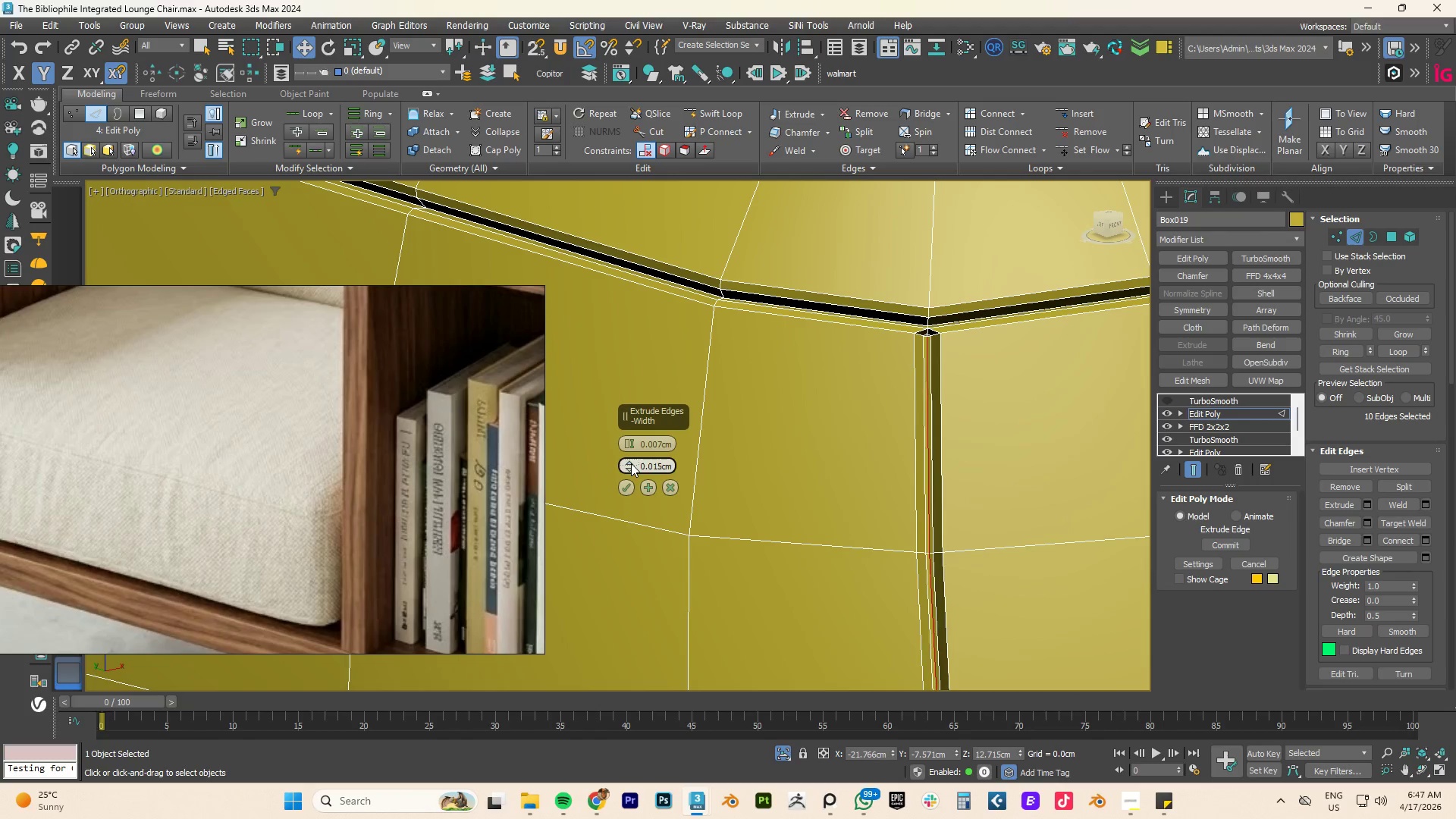 
triple_click([631, 463])
 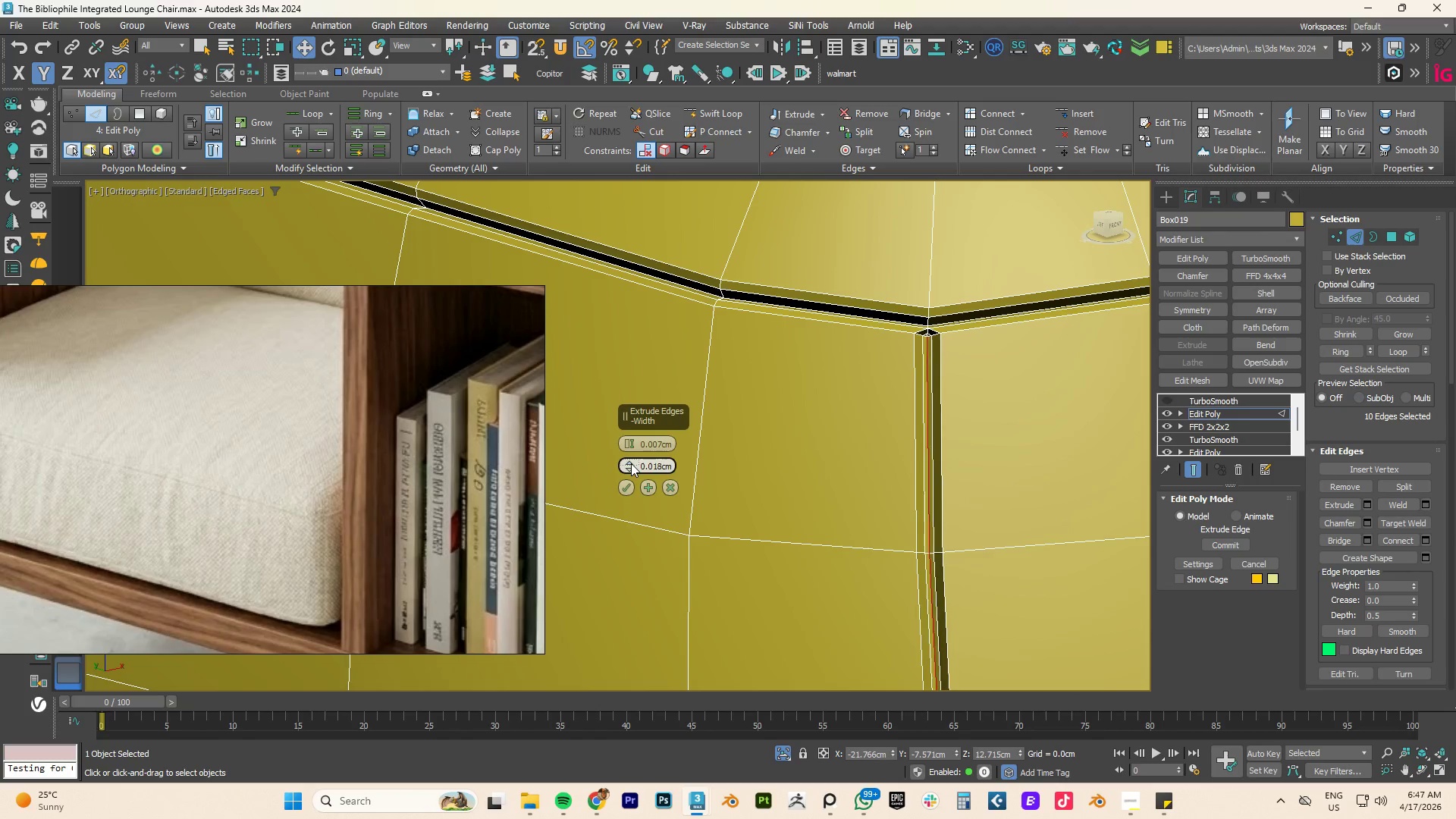 
triple_click([631, 463])
 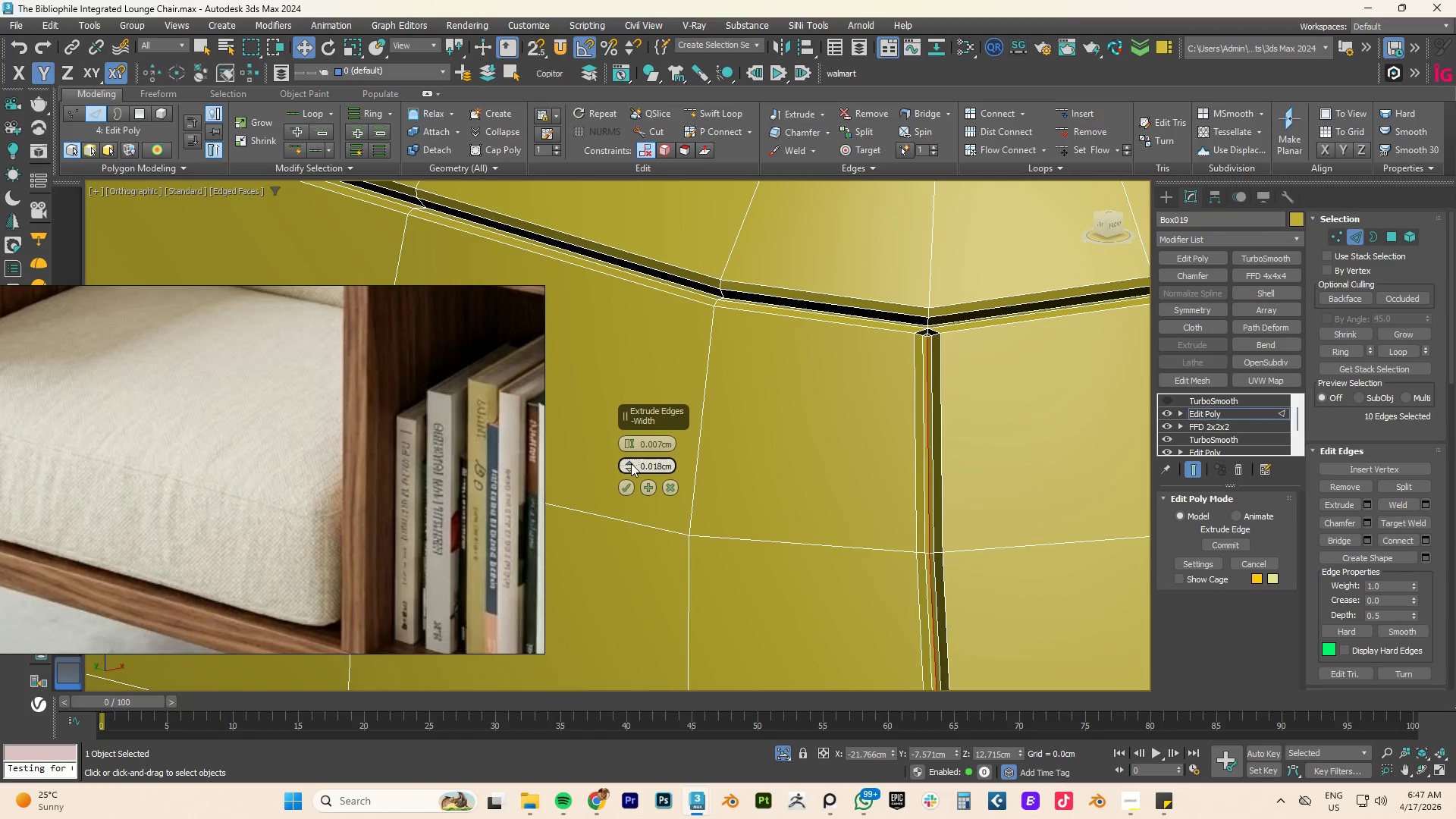 
triple_click([631, 463])
 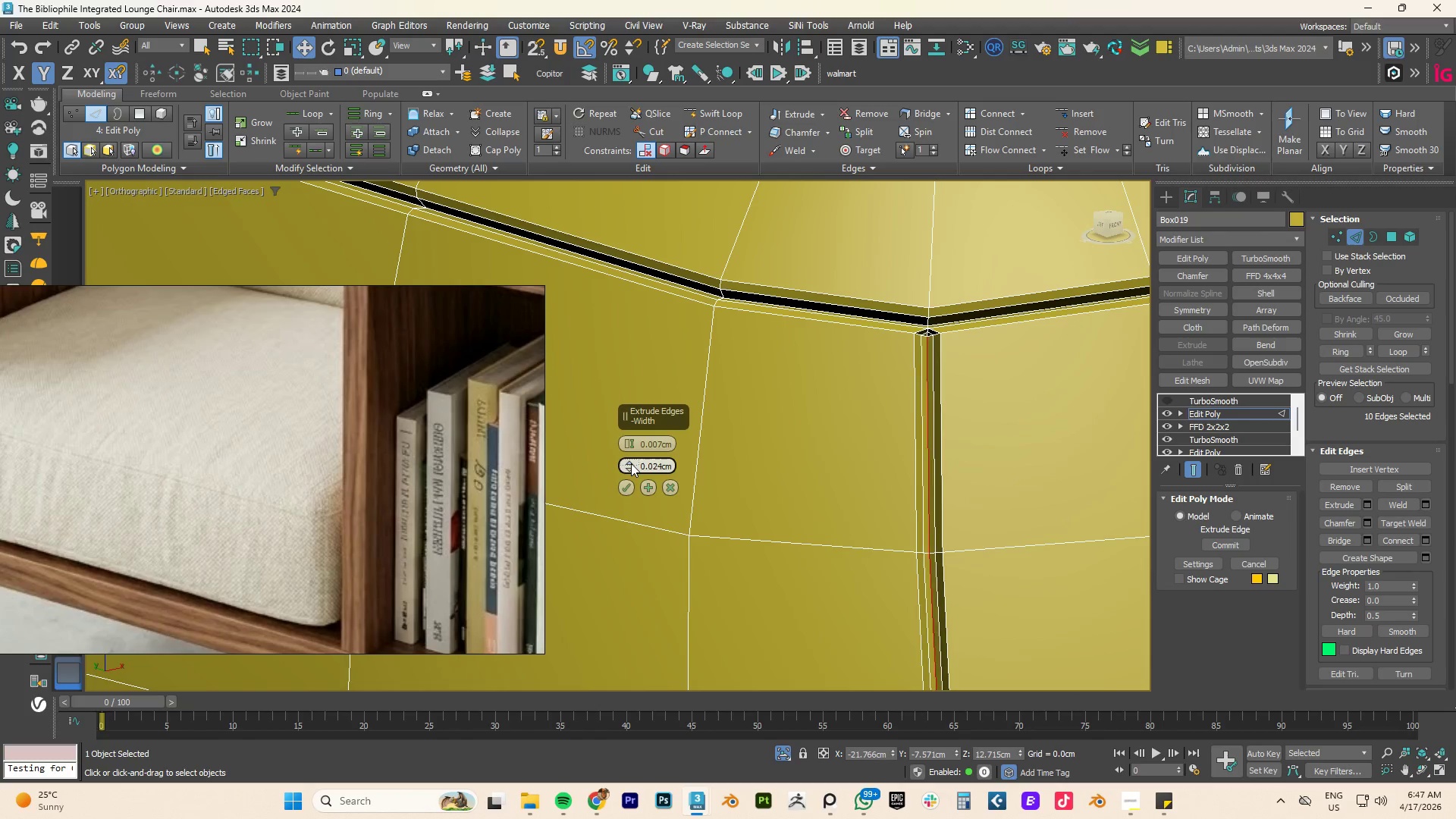 
triple_click([631, 463])
 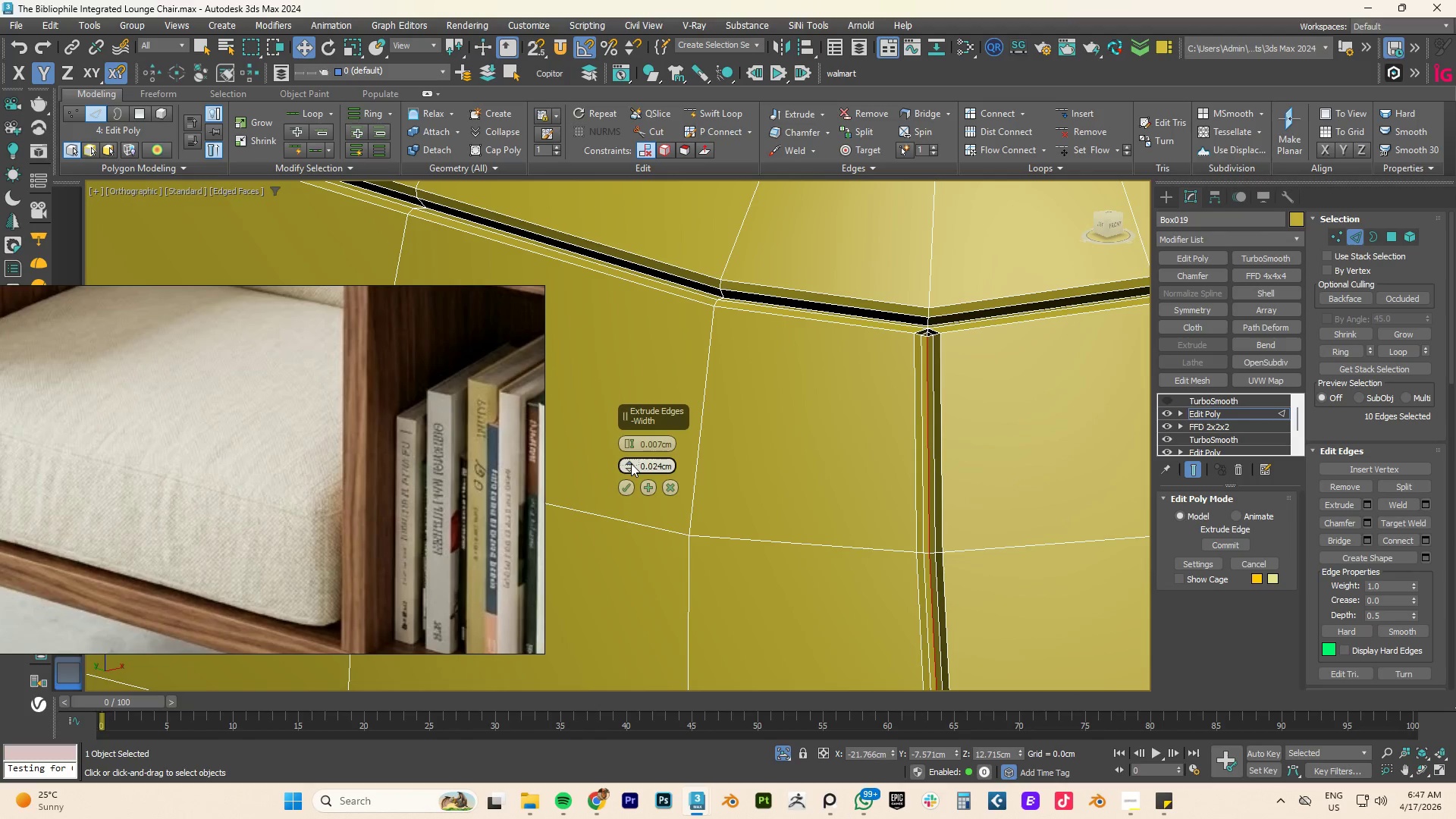 
triple_click([631, 463])
 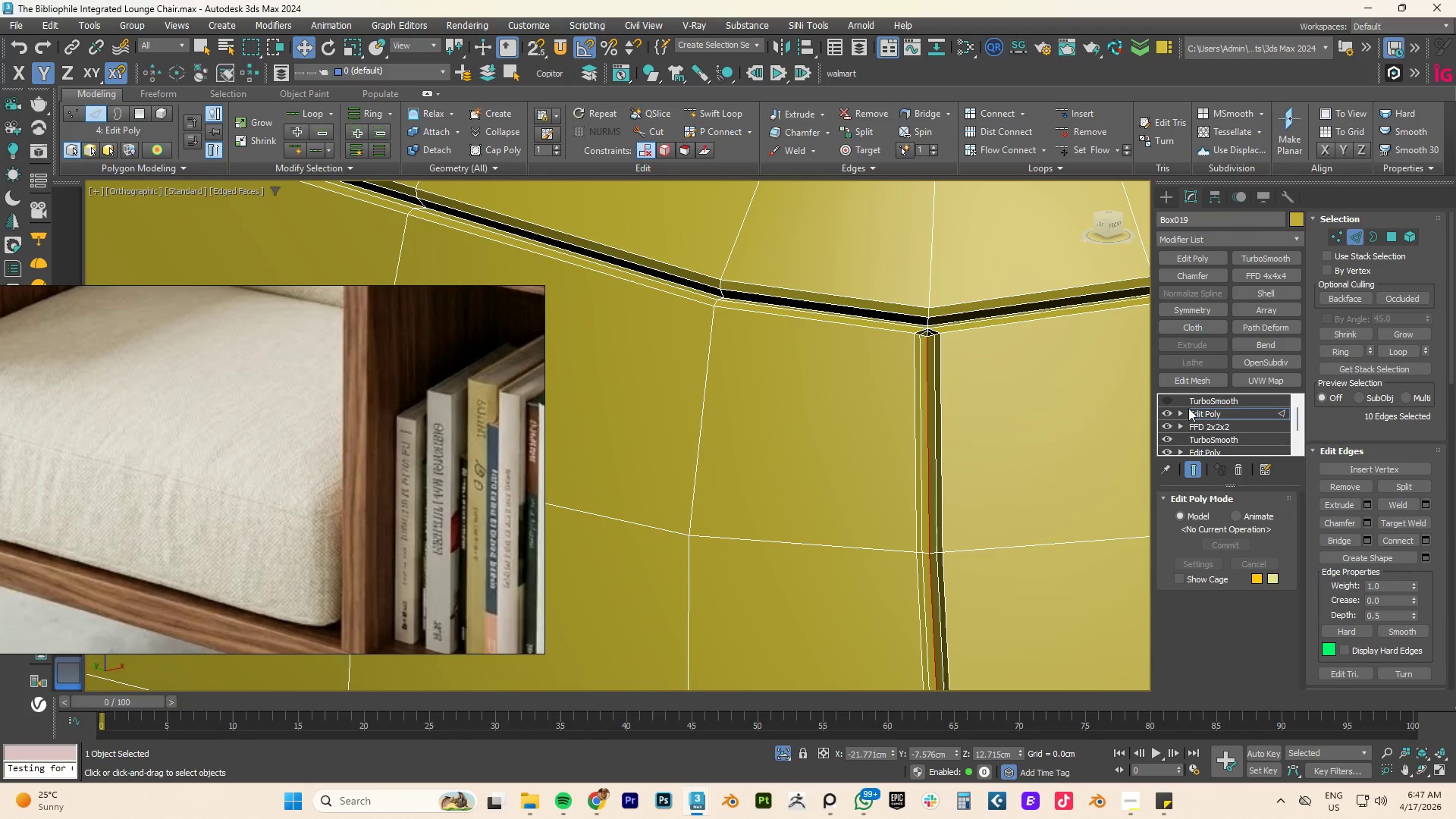 
left_click([1210, 416])
 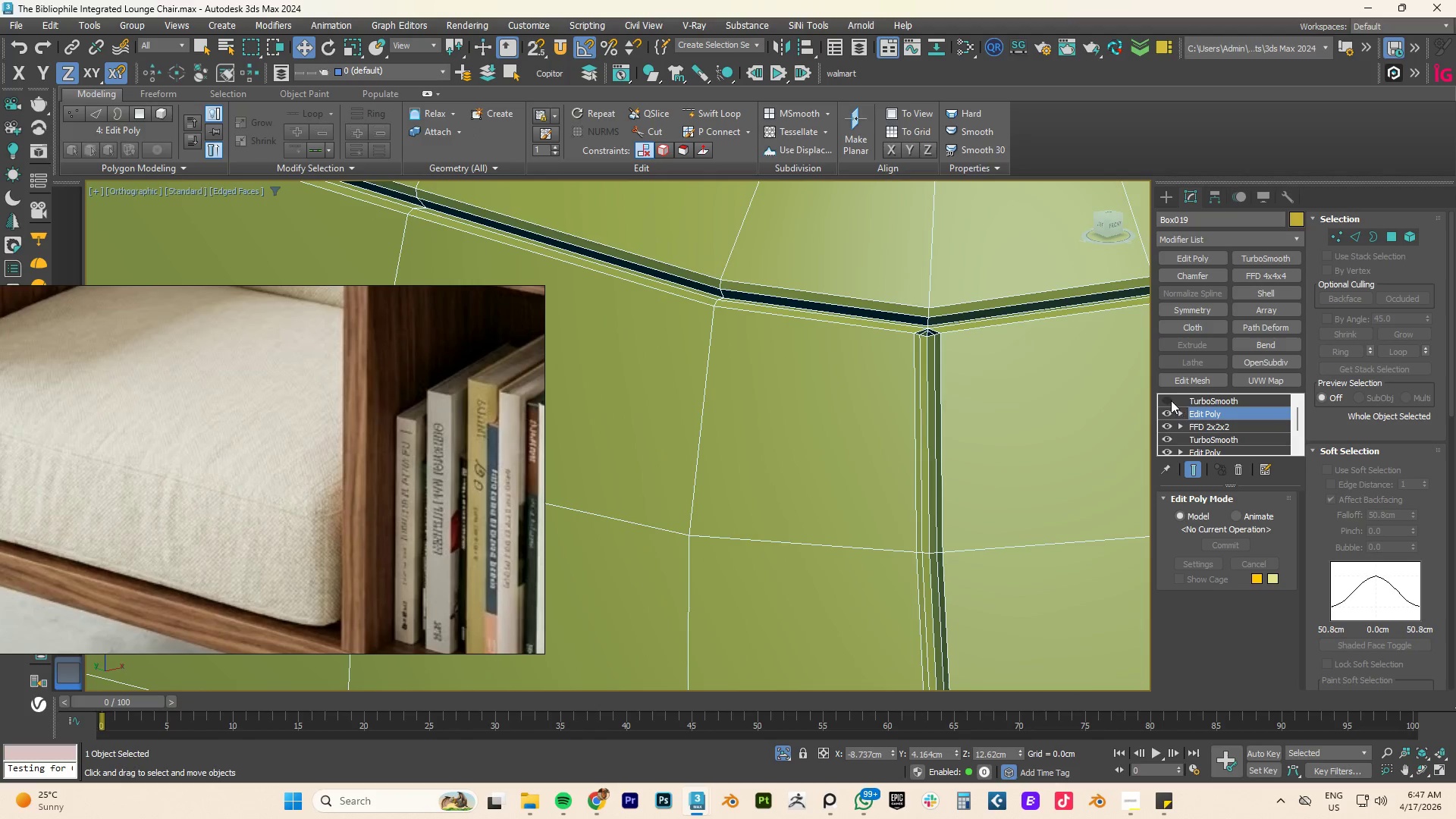 
left_click([1167, 398])
 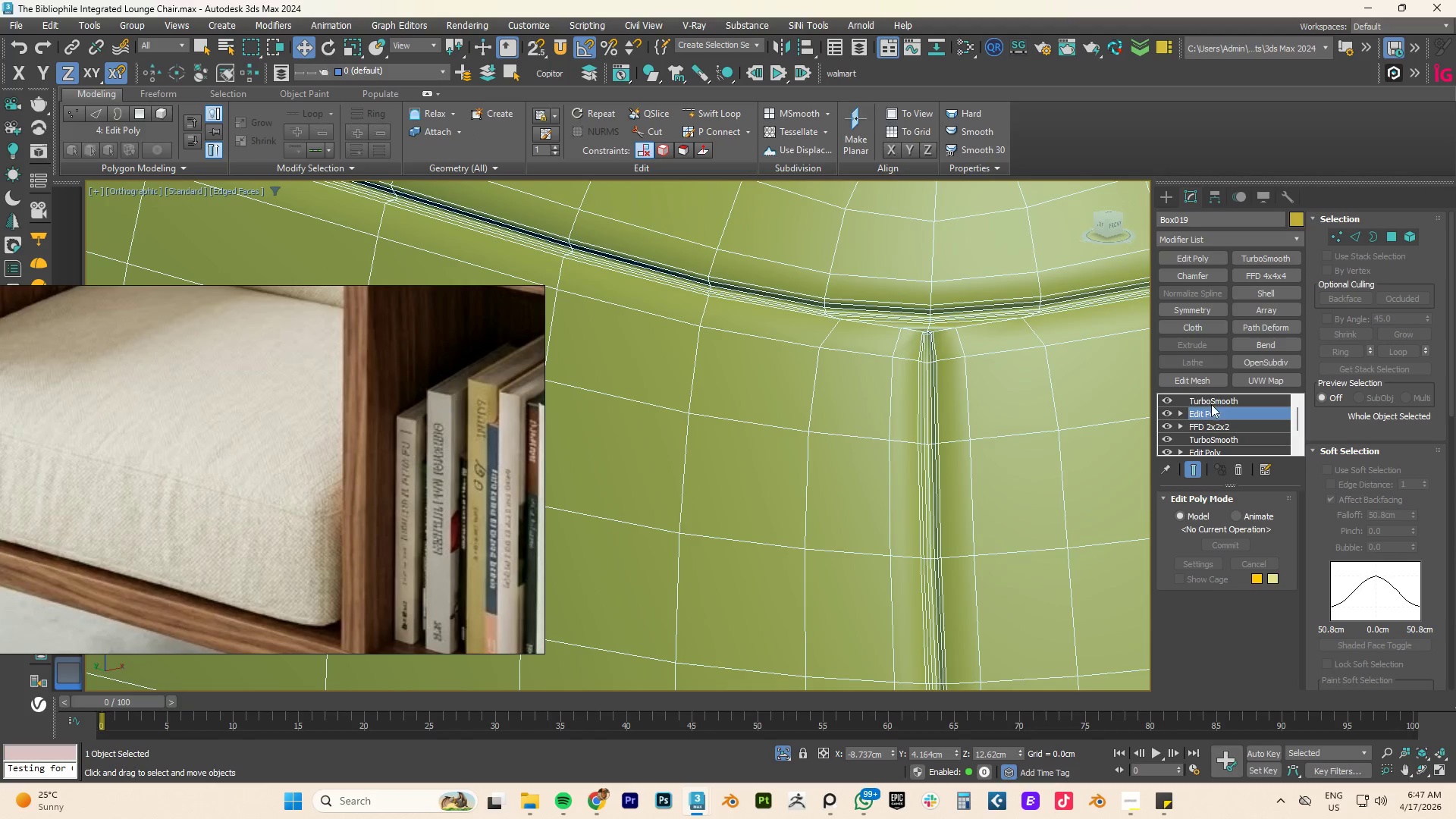 
left_click([1211, 404])
 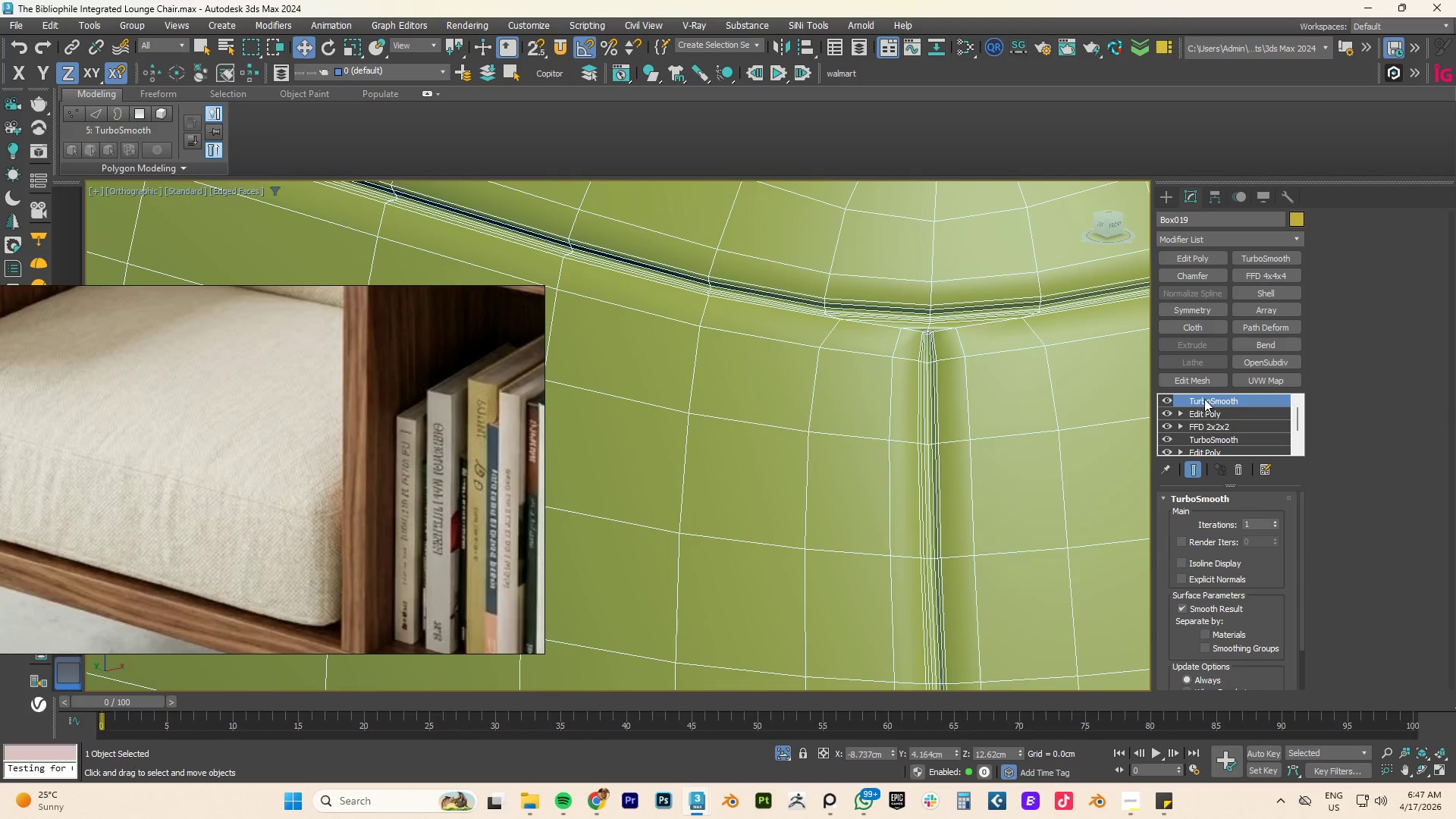 
key(F4)
 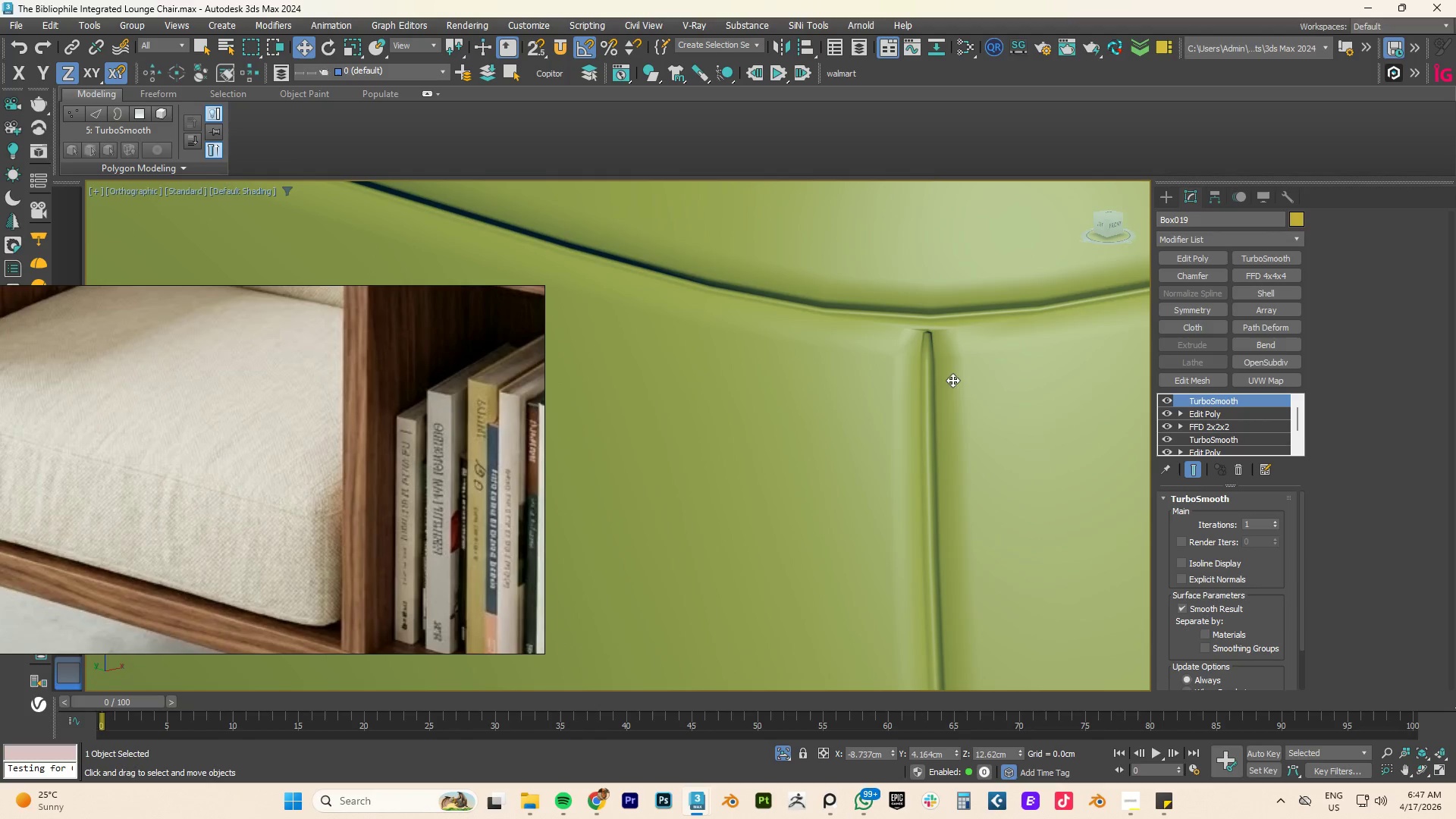 
scroll: coordinate [1015, 406], scroll_direction: down, amount: 13.0
 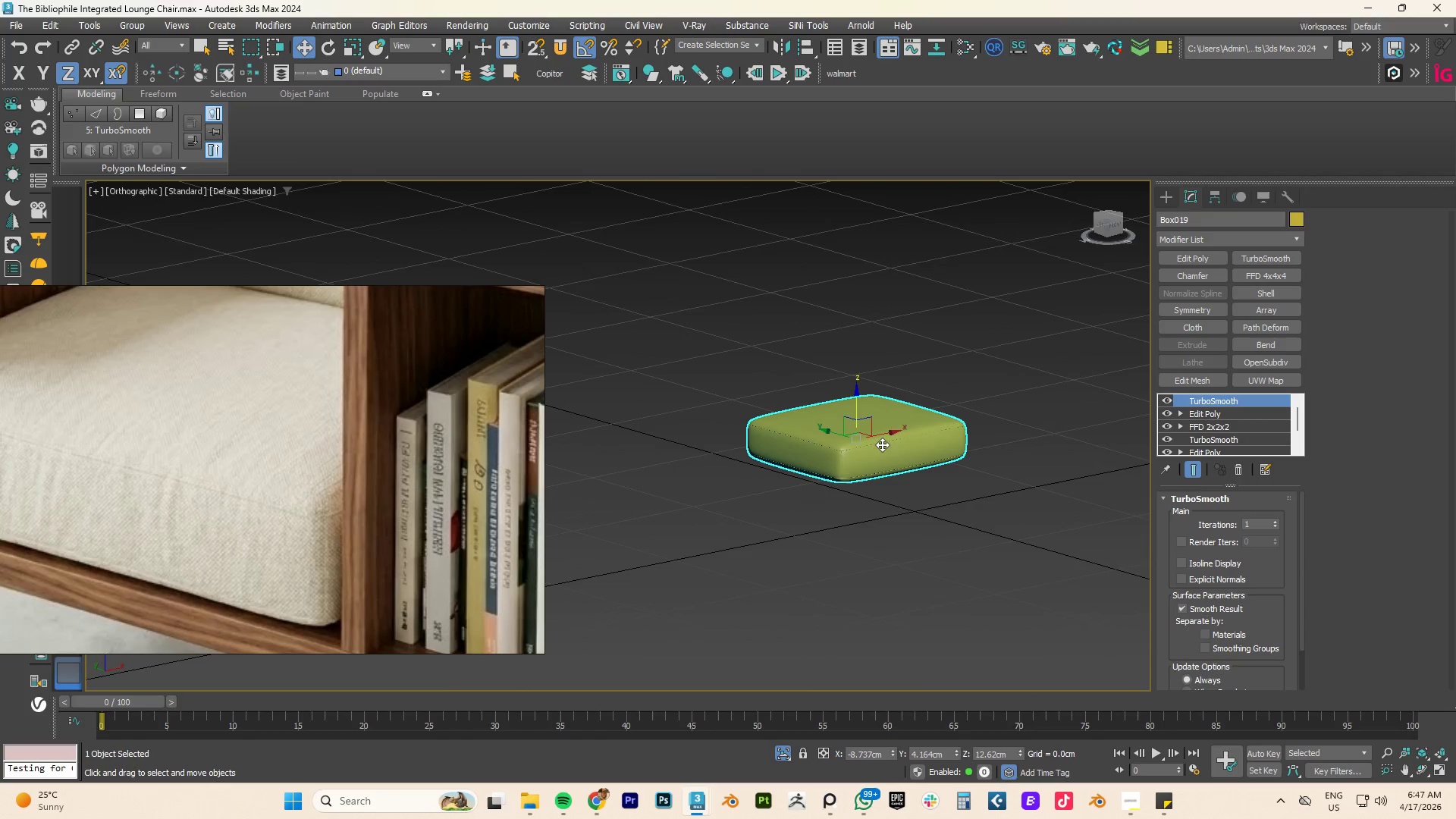 
hold_key(key=AltLeft, duration=0.94)
 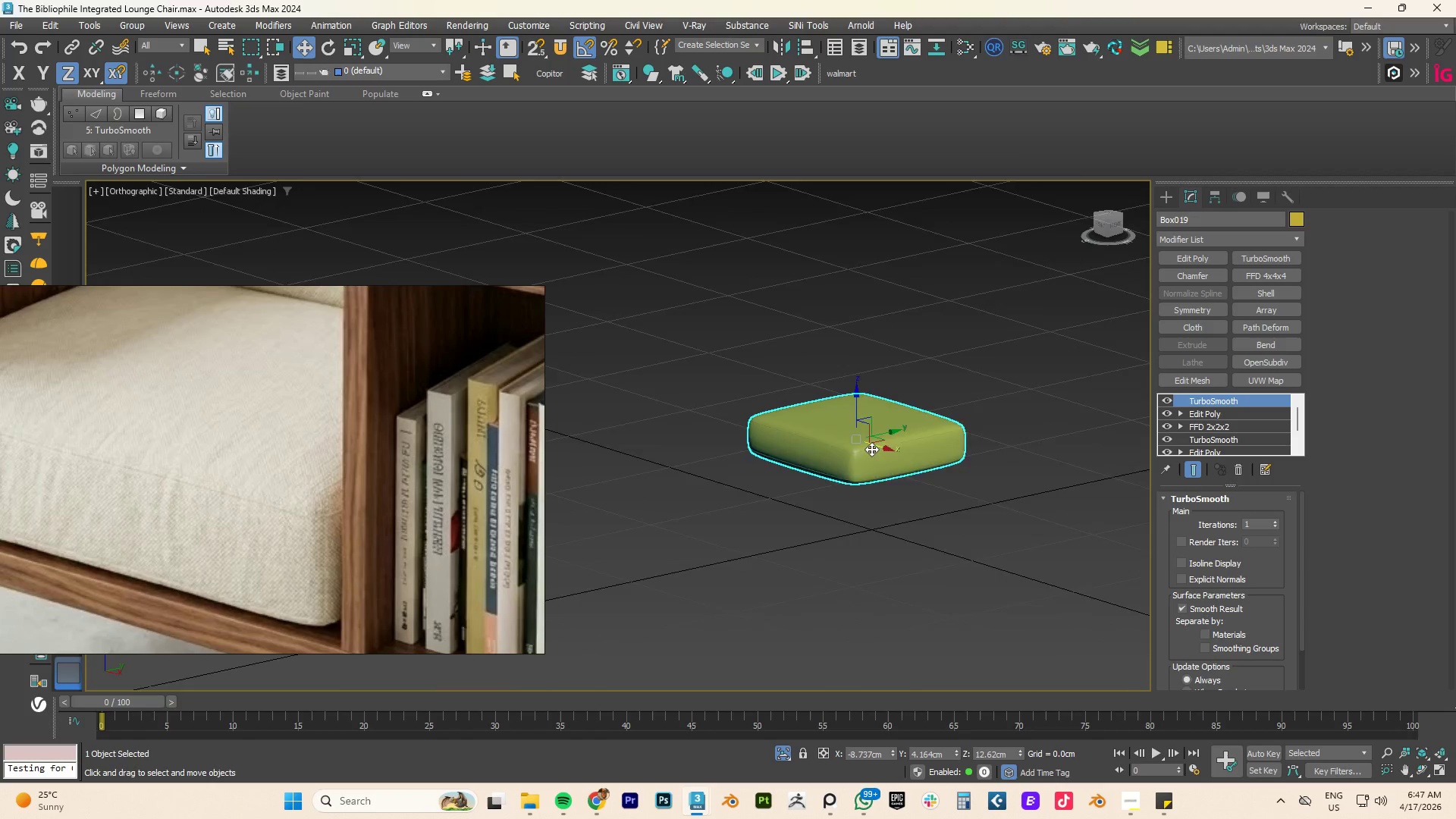 
scroll: coordinate [677, 477], scroll_direction: up, amount: 12.0
 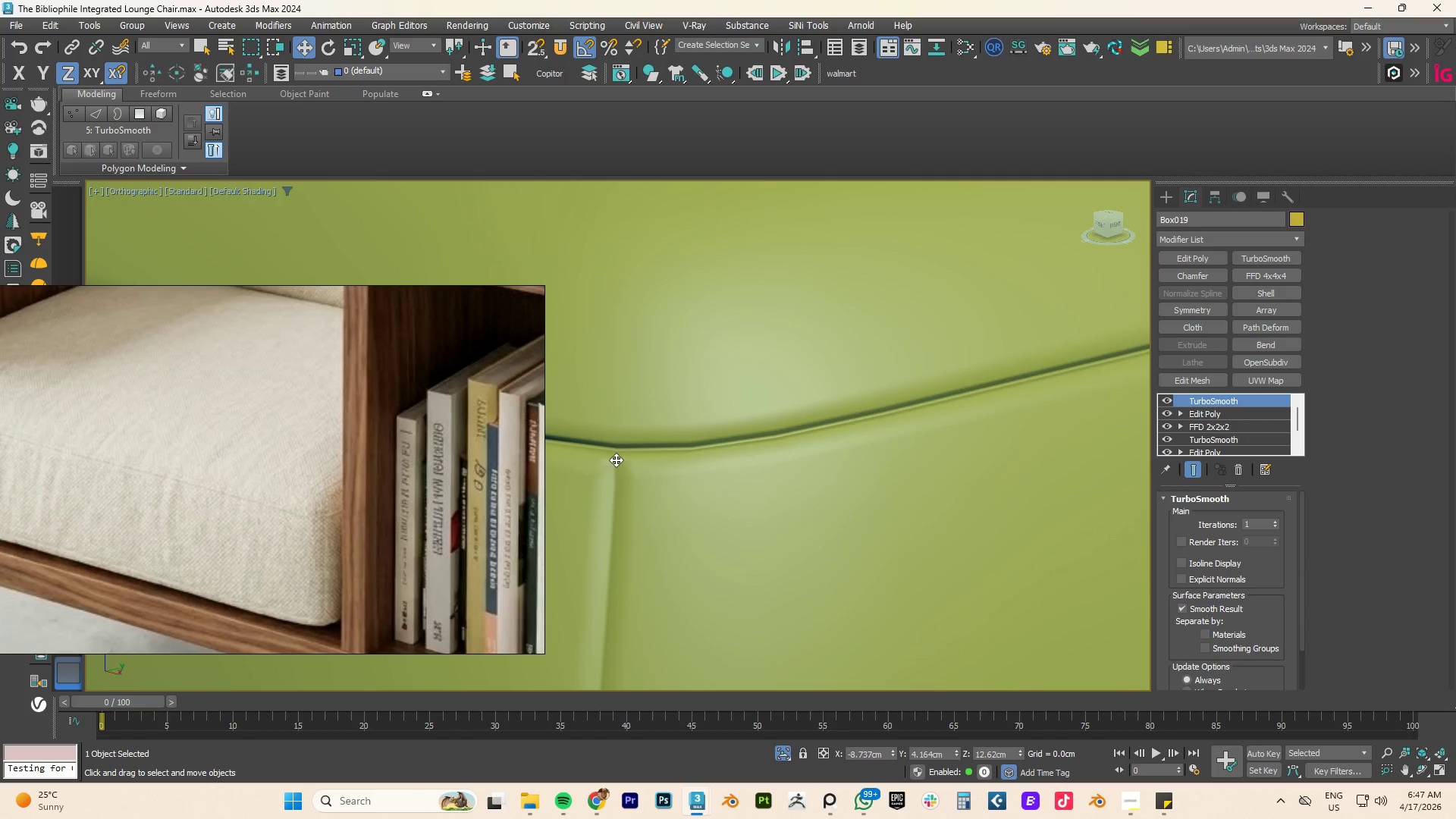 
key(F4)
 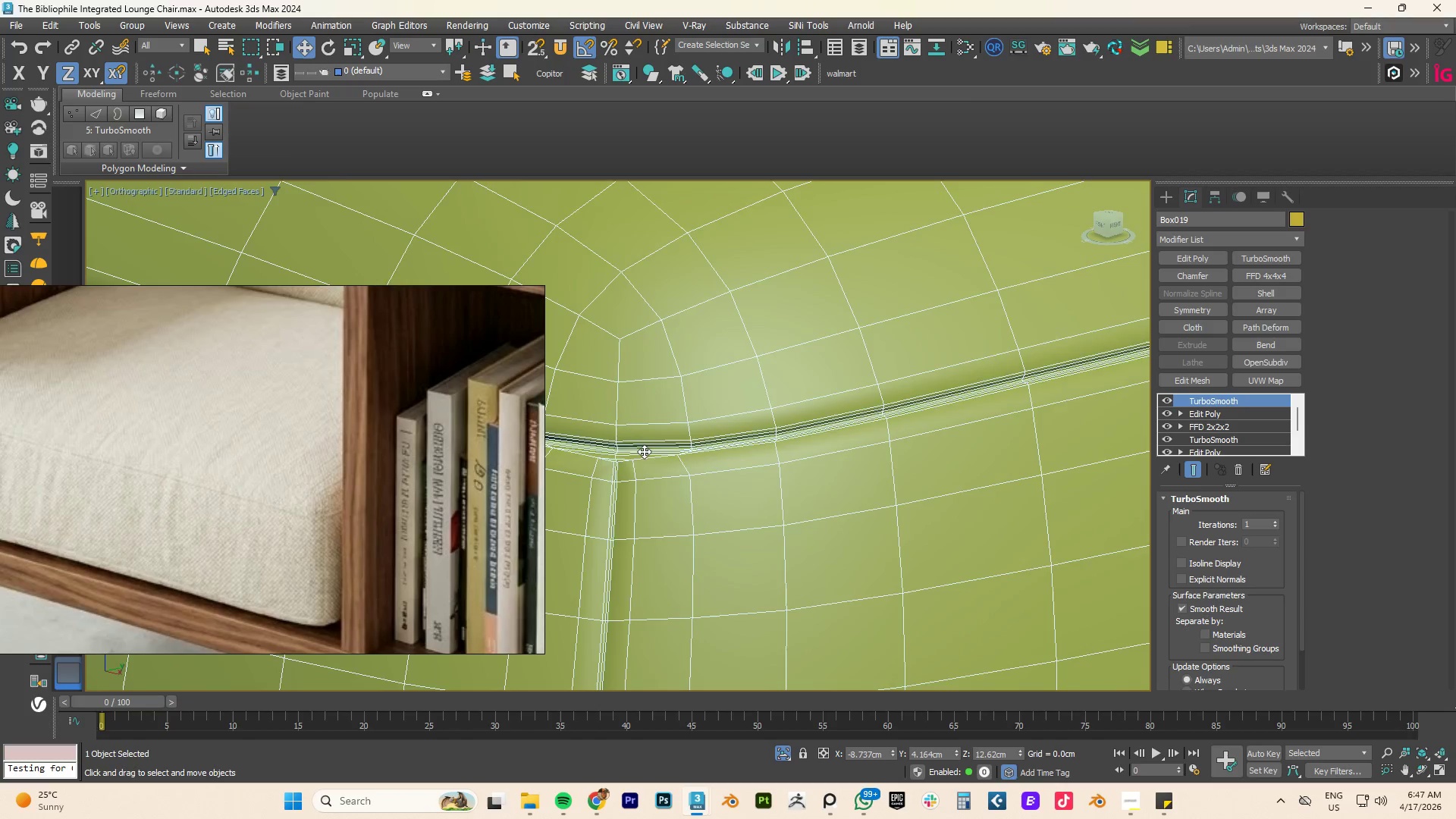 
scroll: coordinate [639, 453], scroll_direction: up, amount: 5.0
 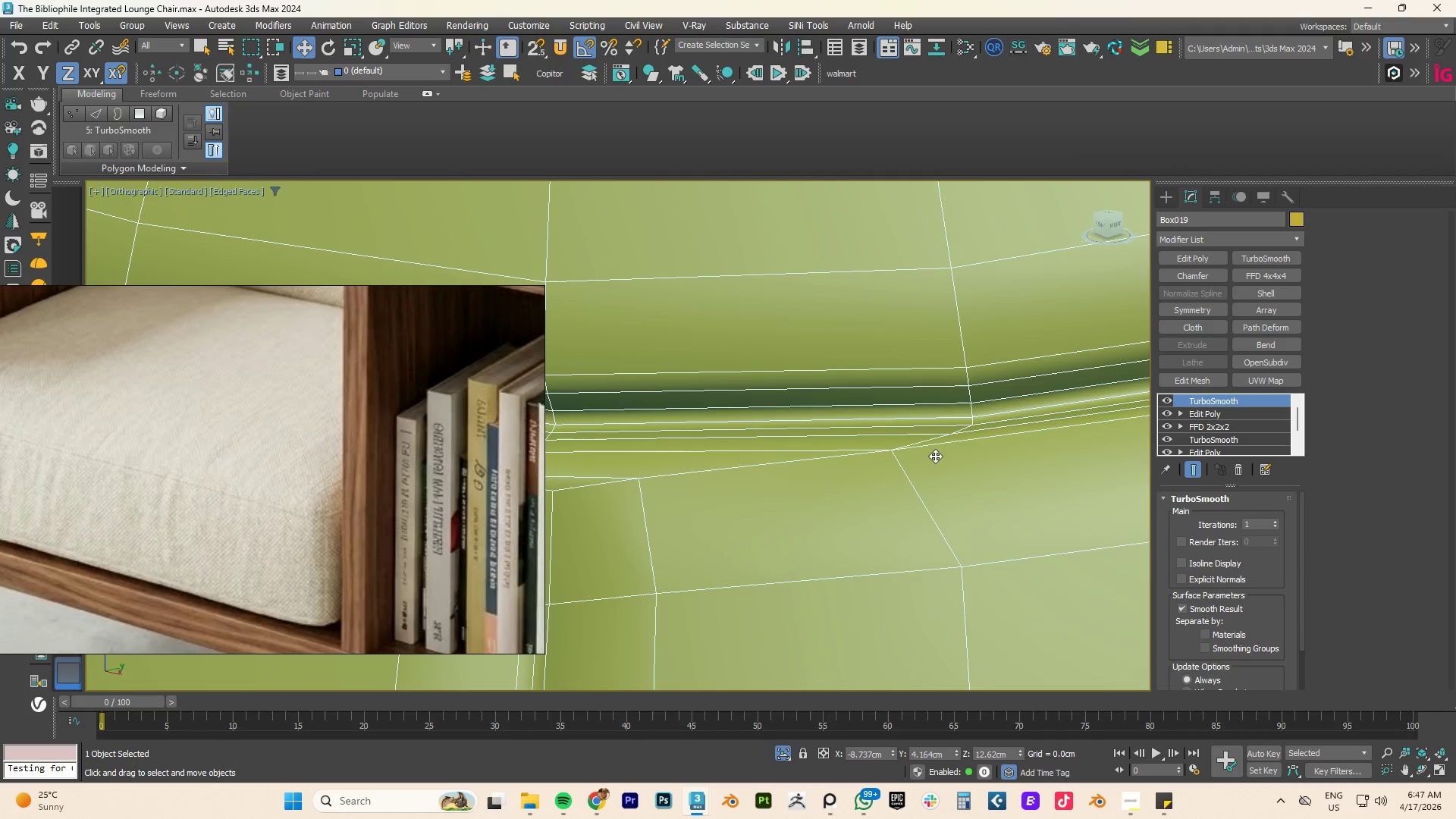 
scroll: coordinate [967, 447], scroll_direction: down, amount: 3.0
 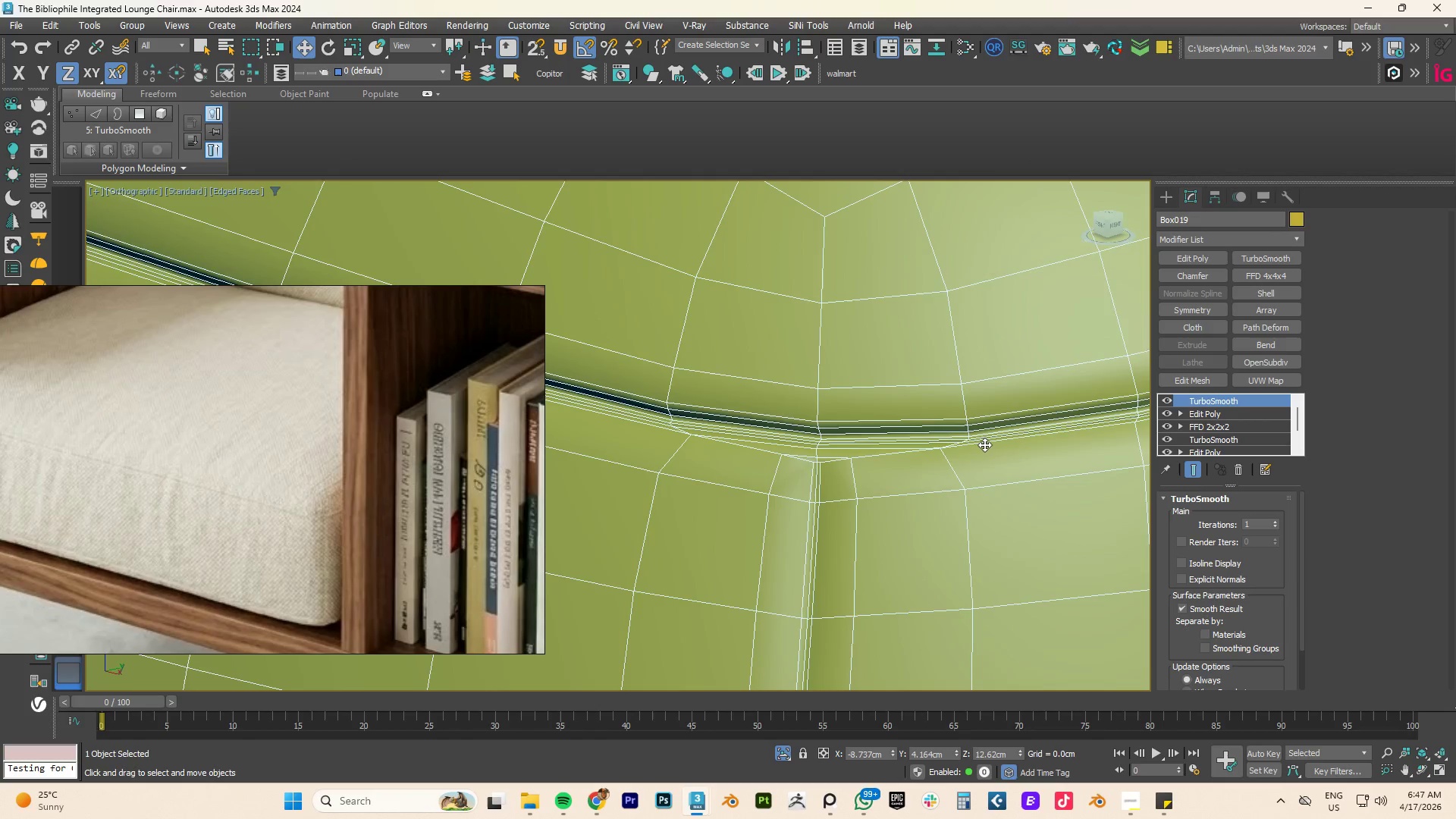 
key(F4)
 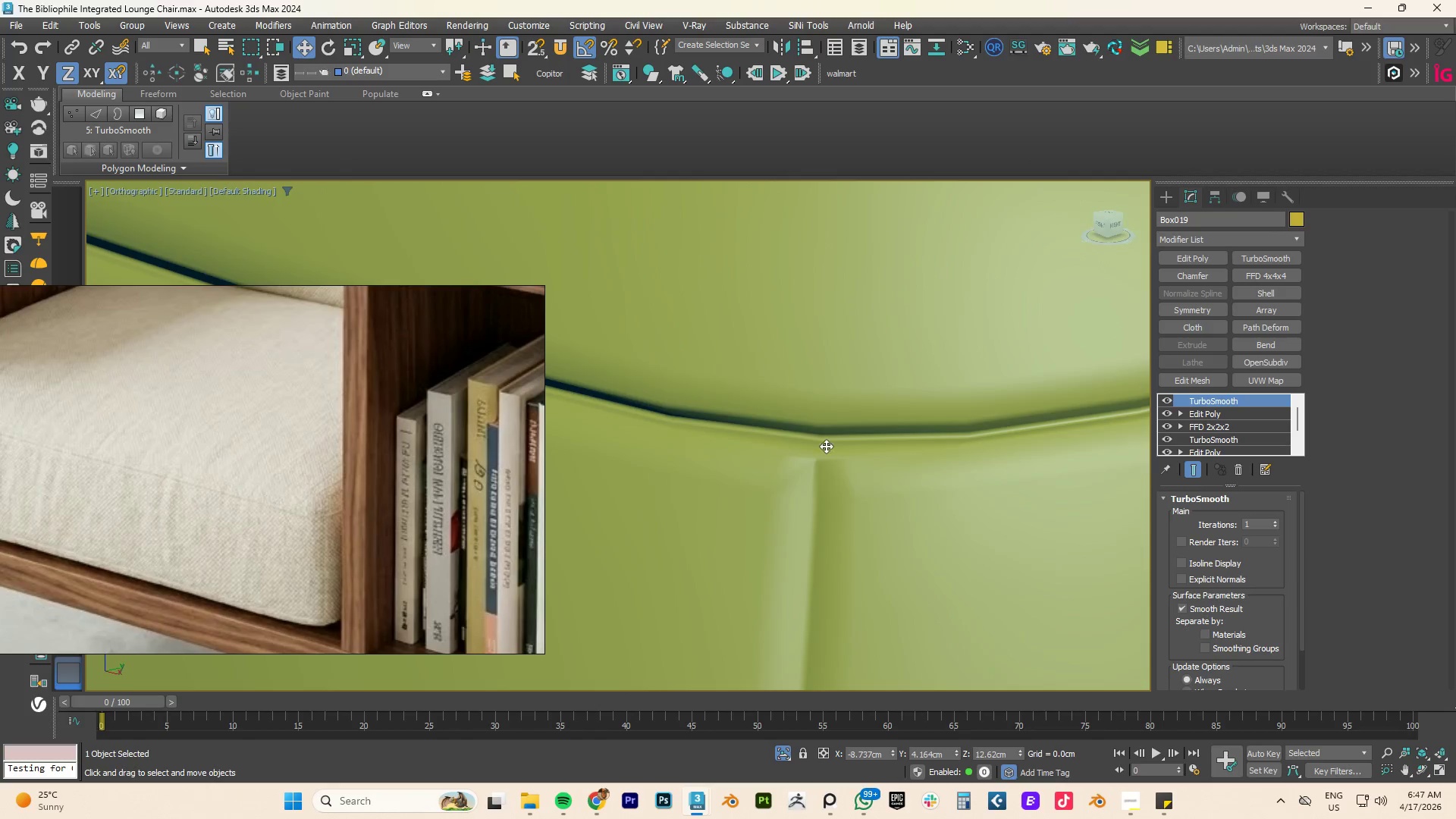 
hold_key(key=AltLeft, duration=0.52)
 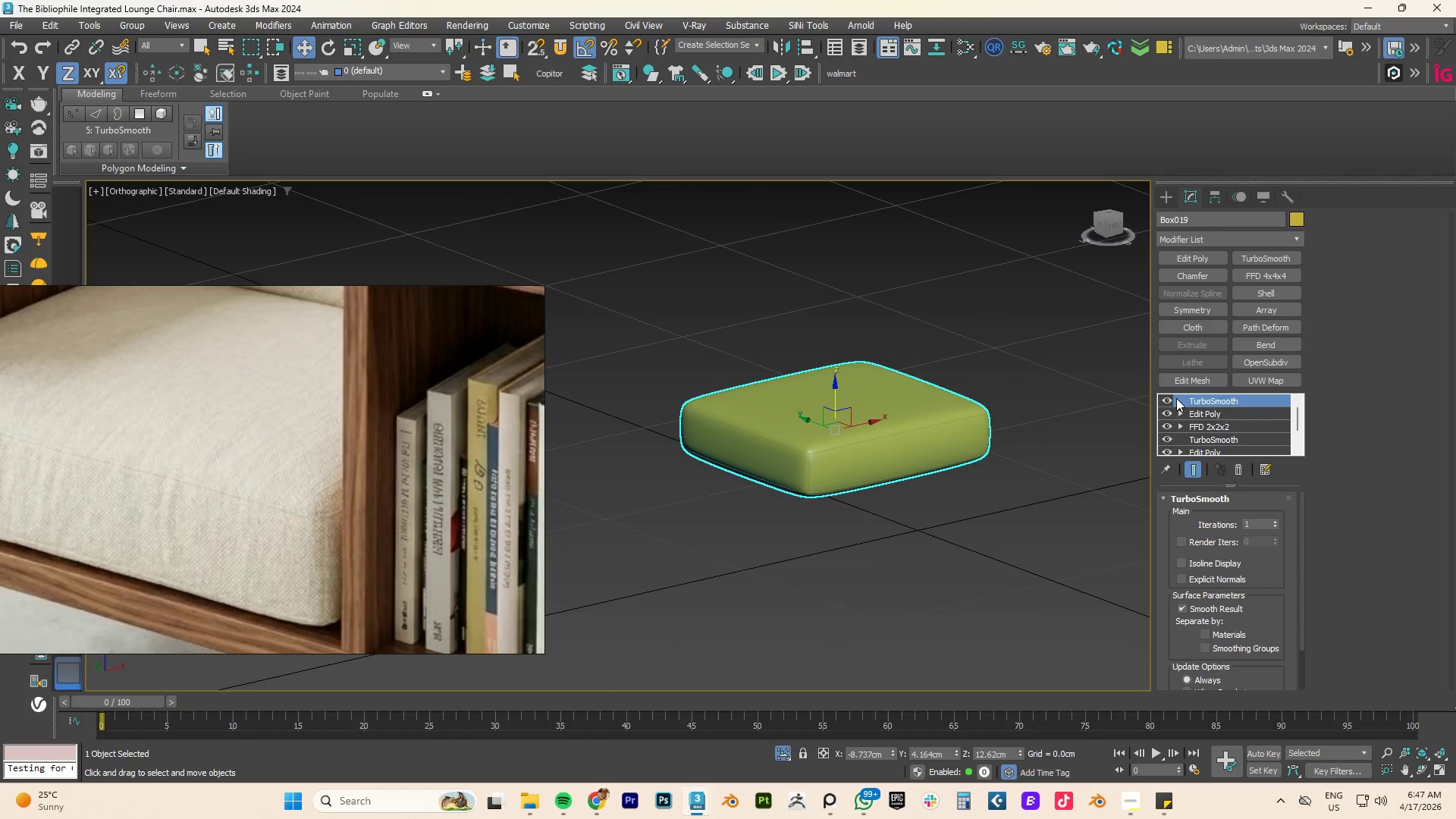 
scroll: coordinate [834, 451], scroll_direction: down, amount: 13.0
 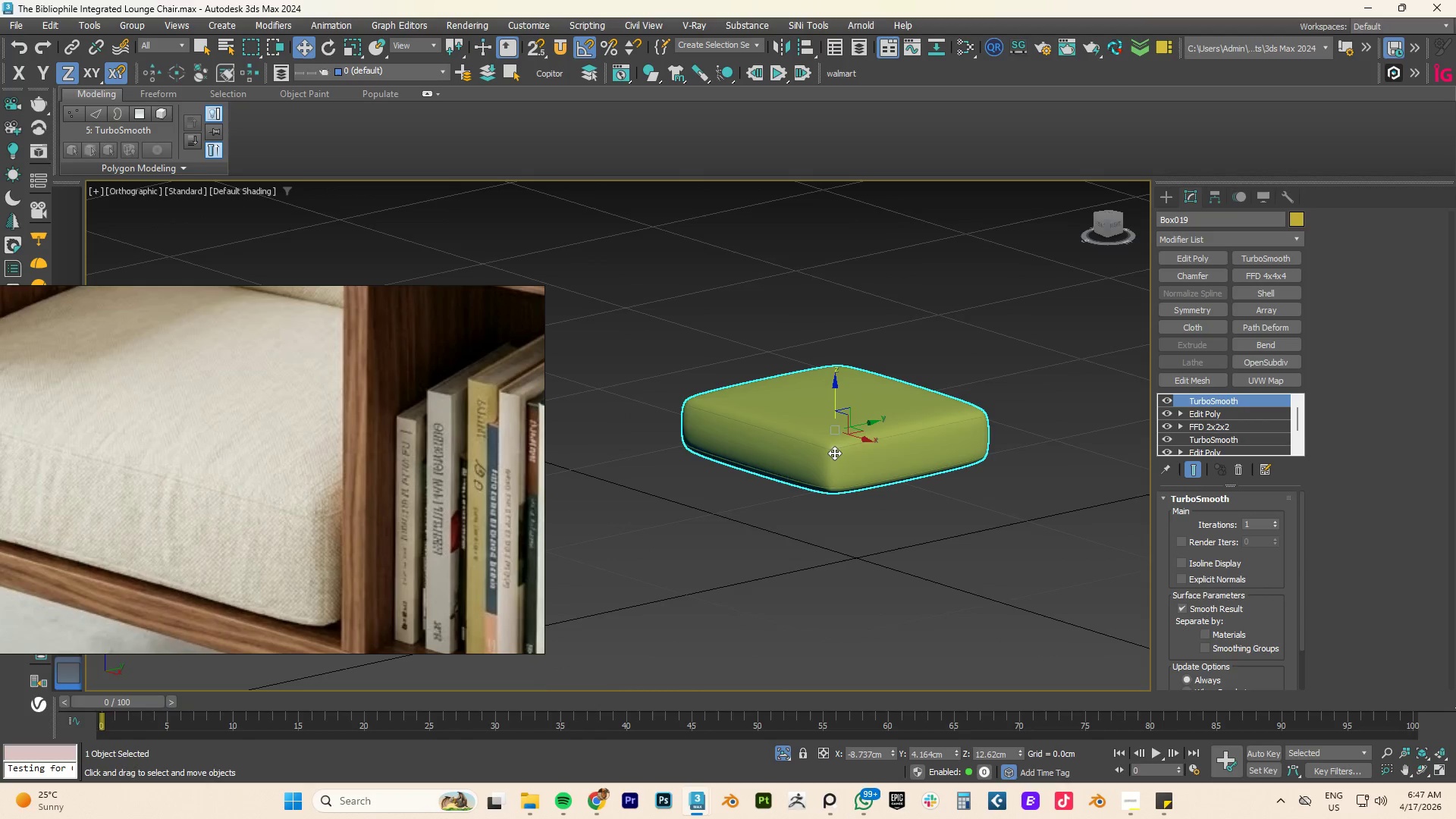 
key(Alt+Q)
 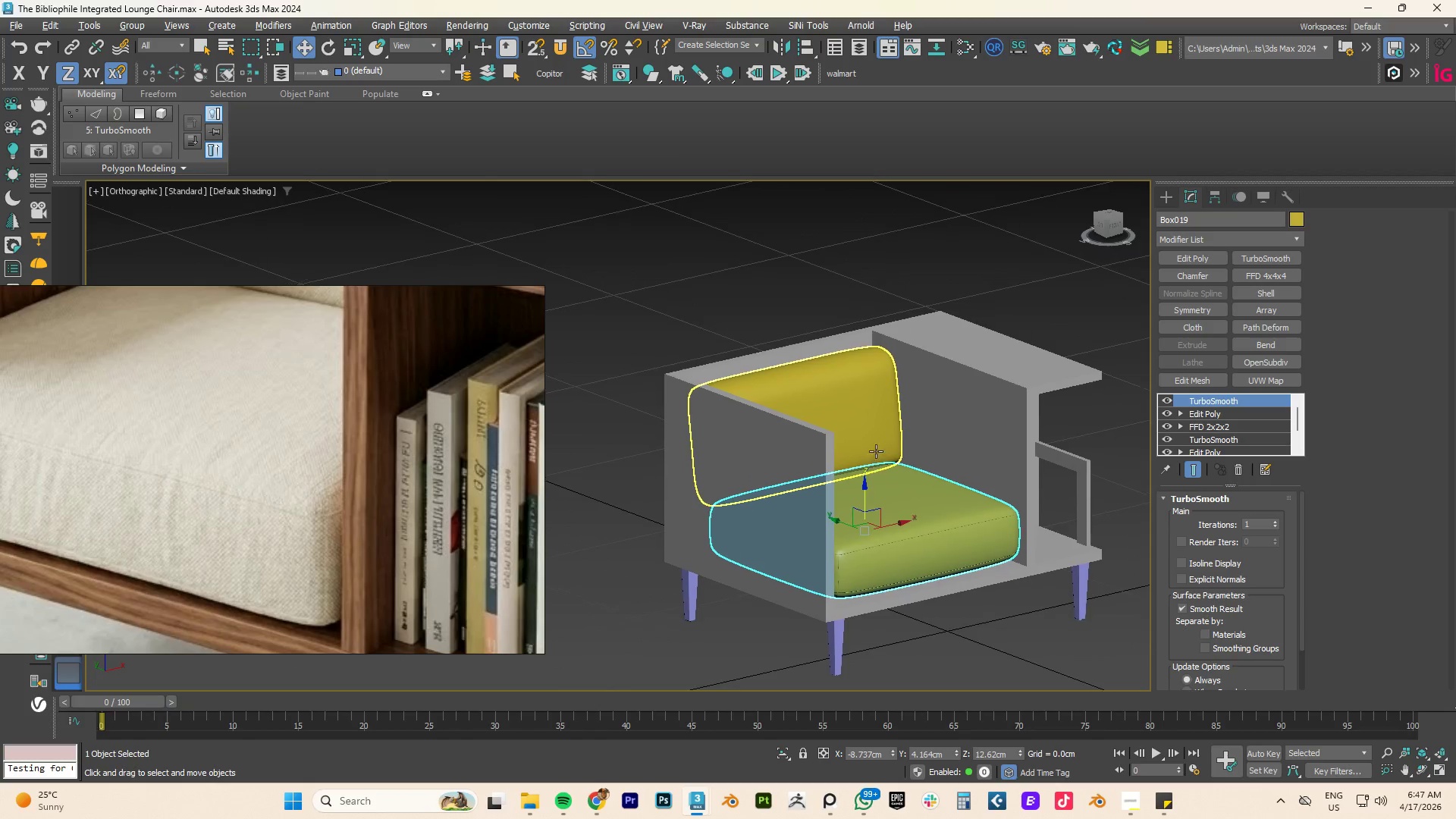 
left_click([872, 410])
 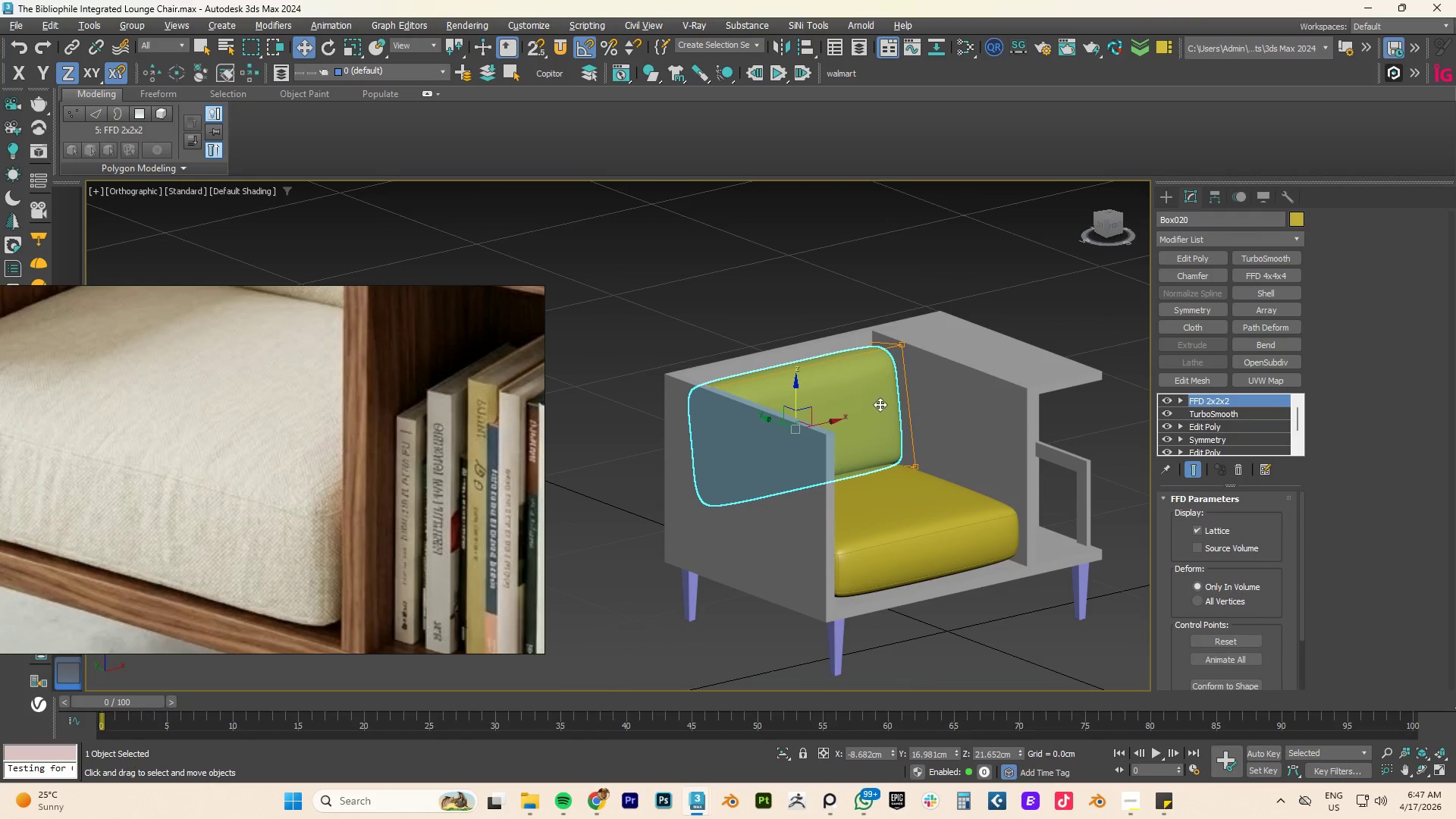 
hold_key(key=AltLeft, duration=0.56)
 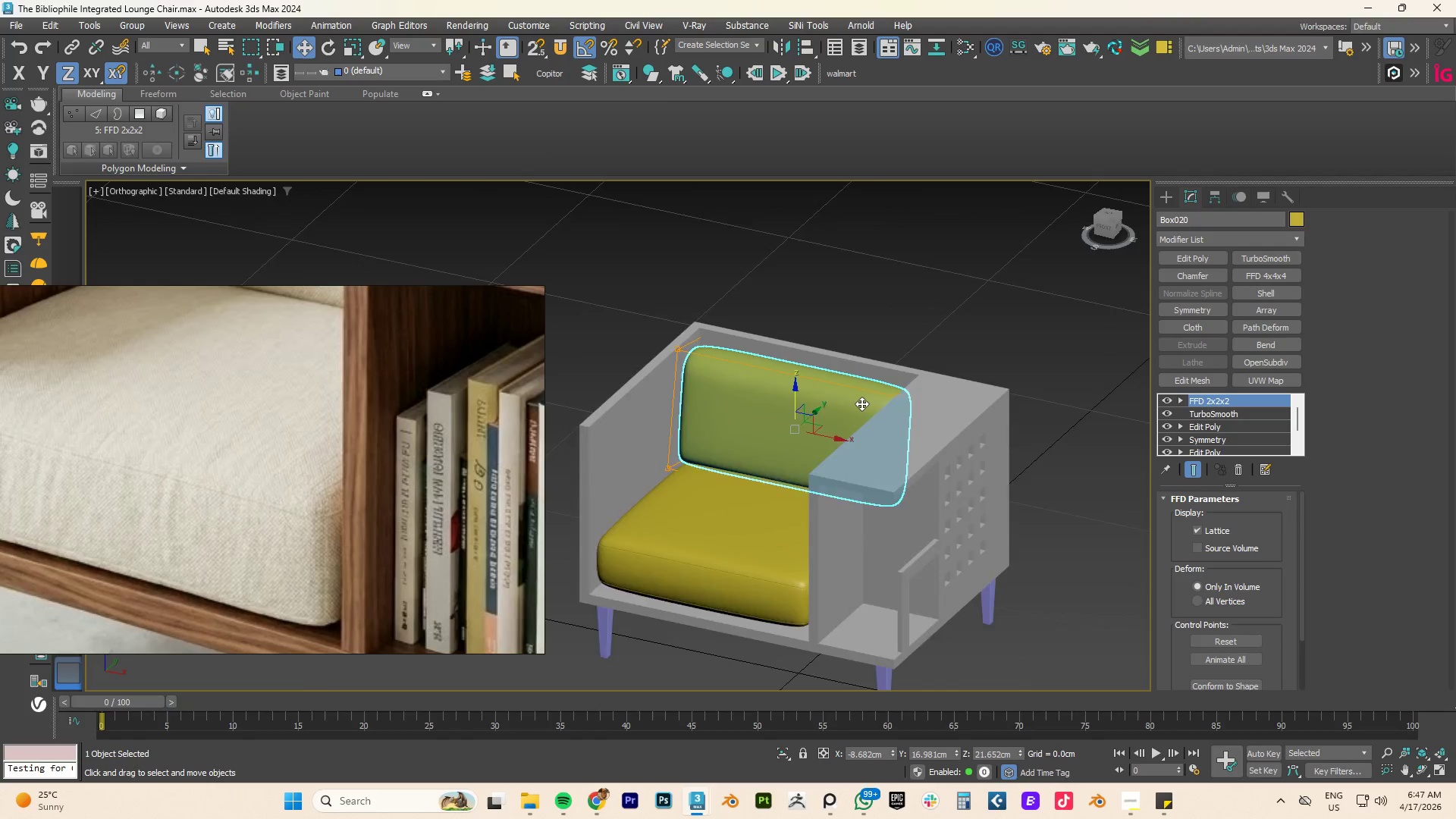 
scroll: coordinate [805, 400], scroll_direction: up, amount: 3.0
 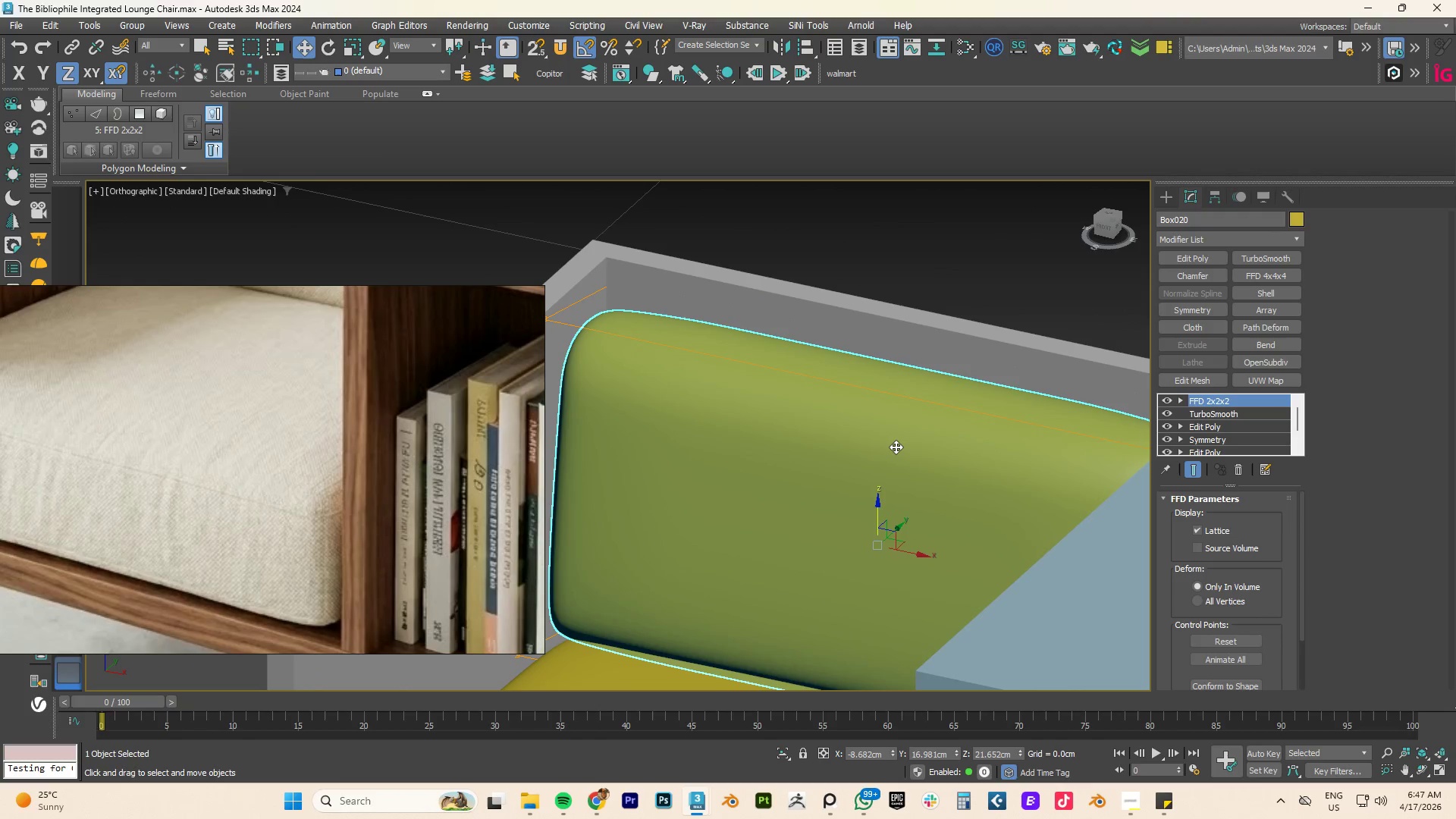 
scroll: coordinate [278, 426], scroll_direction: down, amount: 7.0
 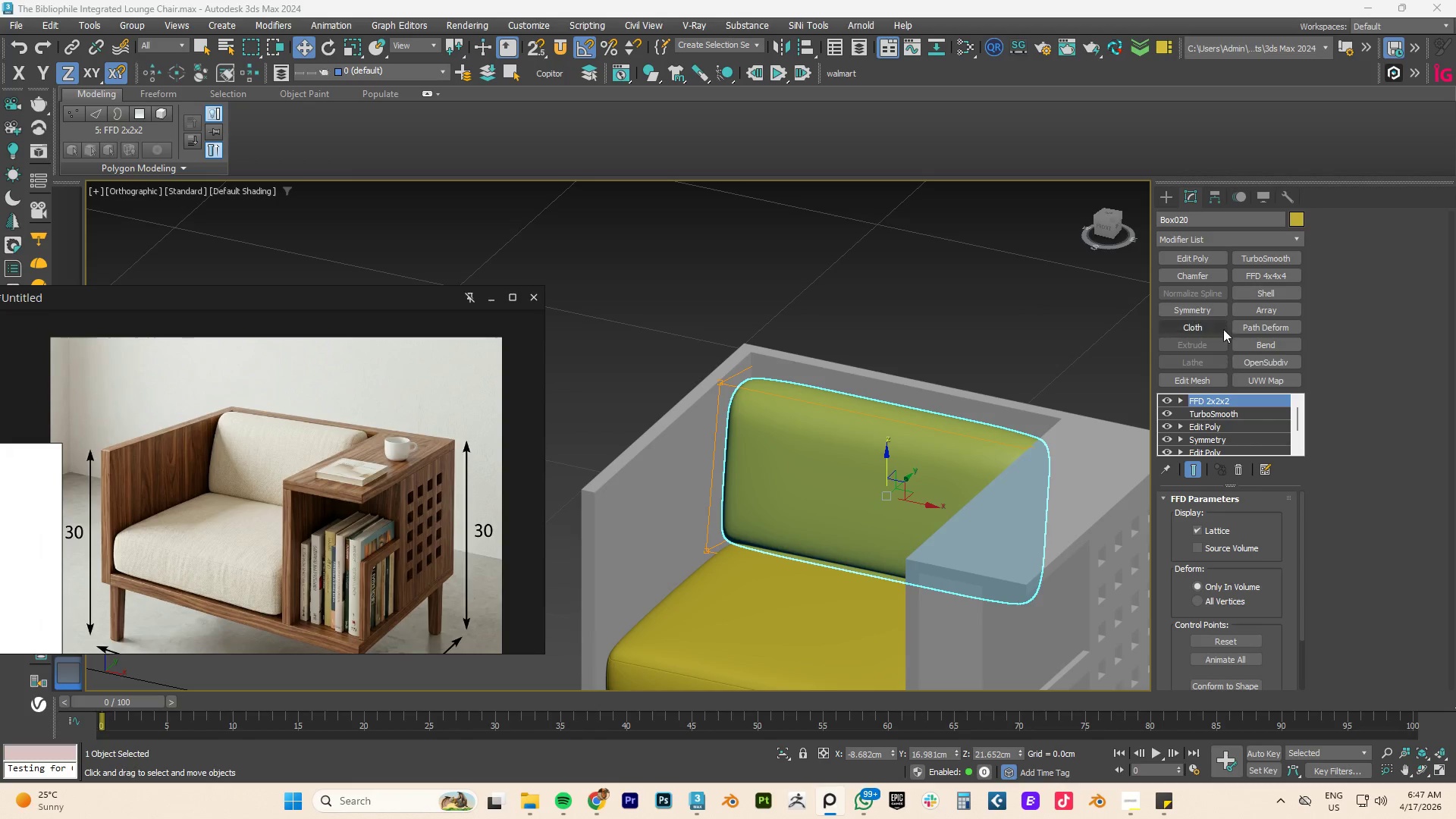 
left_click([1198, 254])
 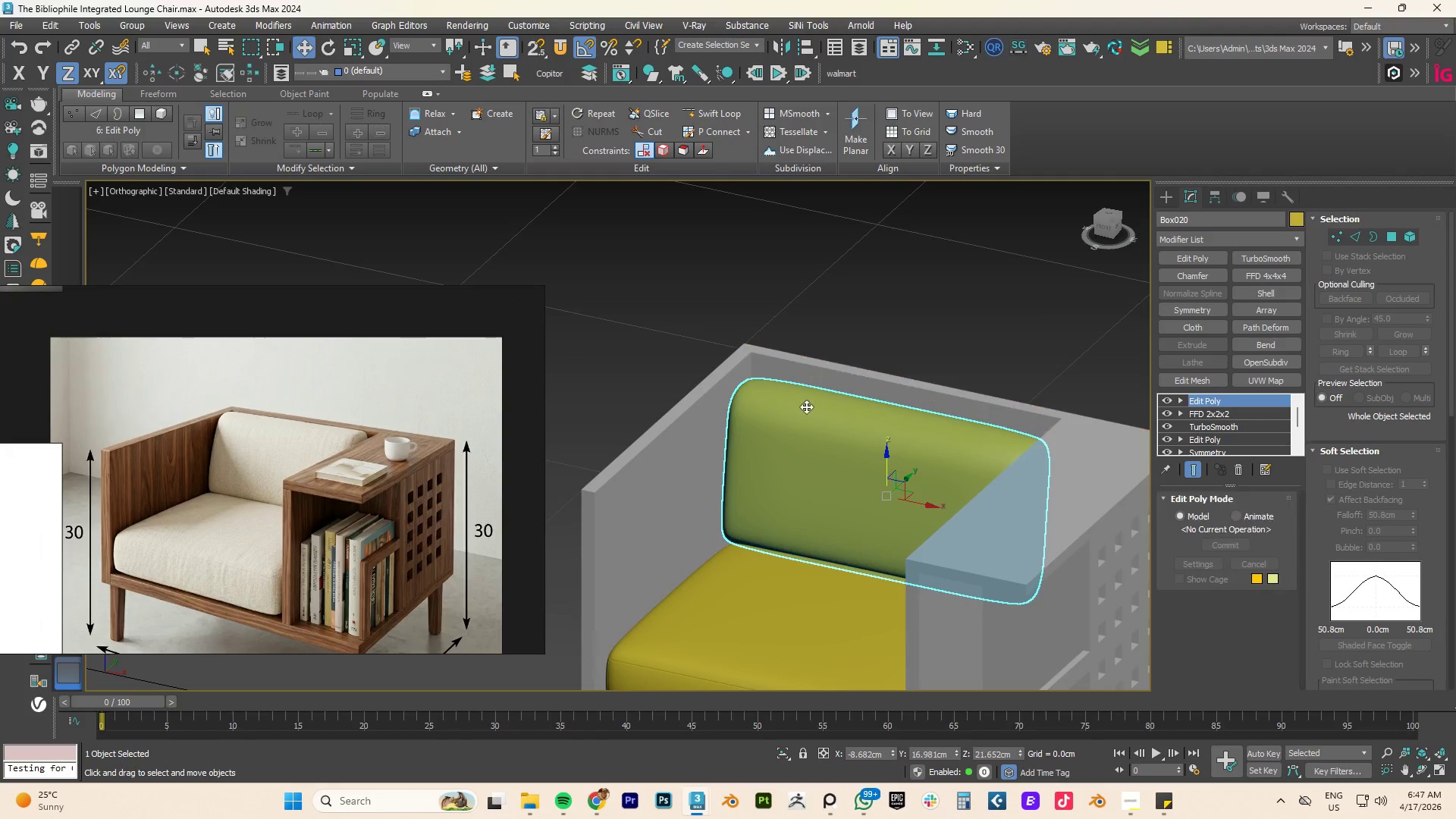 
scroll: coordinate [805, 407], scroll_direction: up, amount: 3.0
 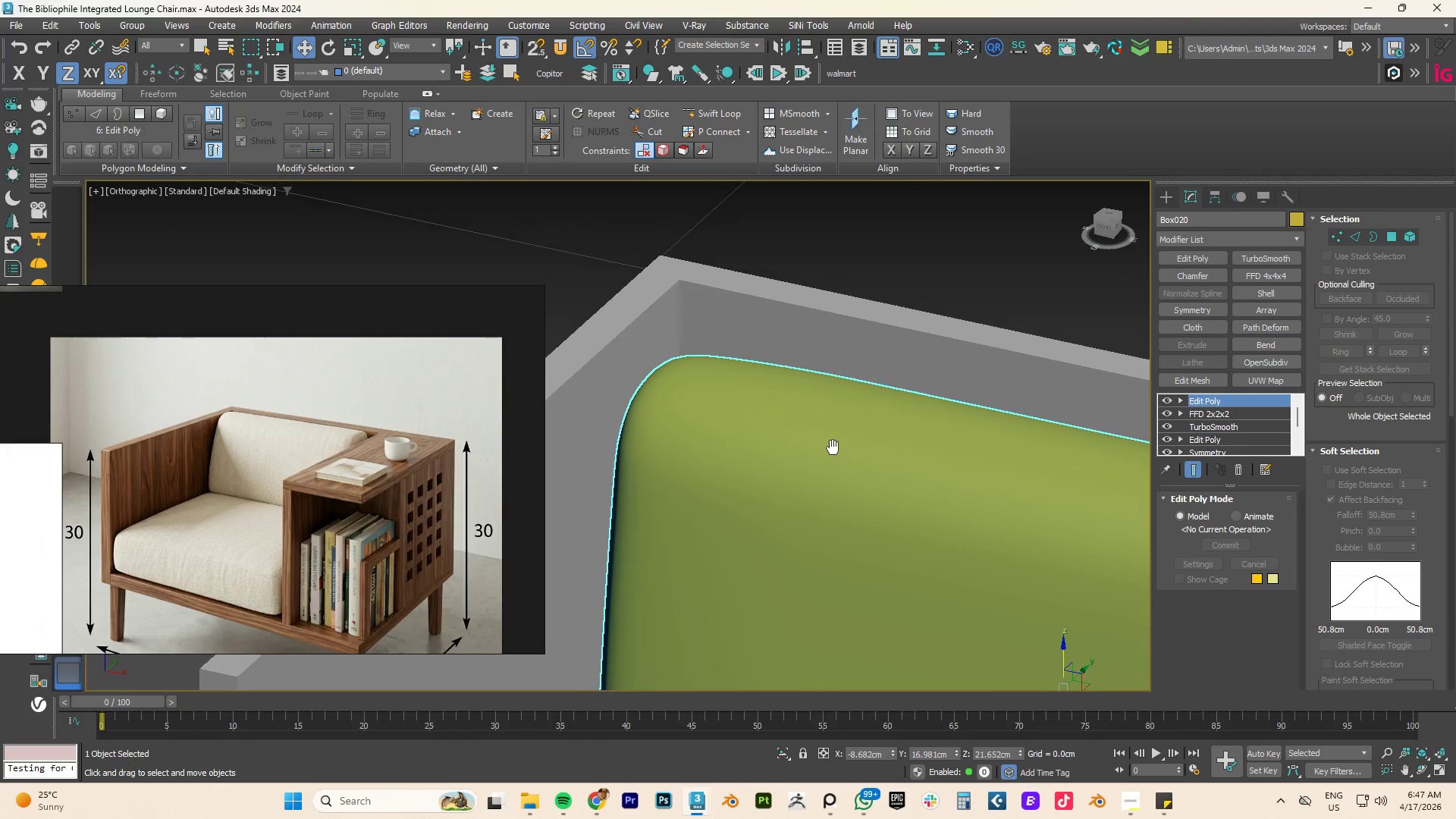 
key(Alt+Q)
 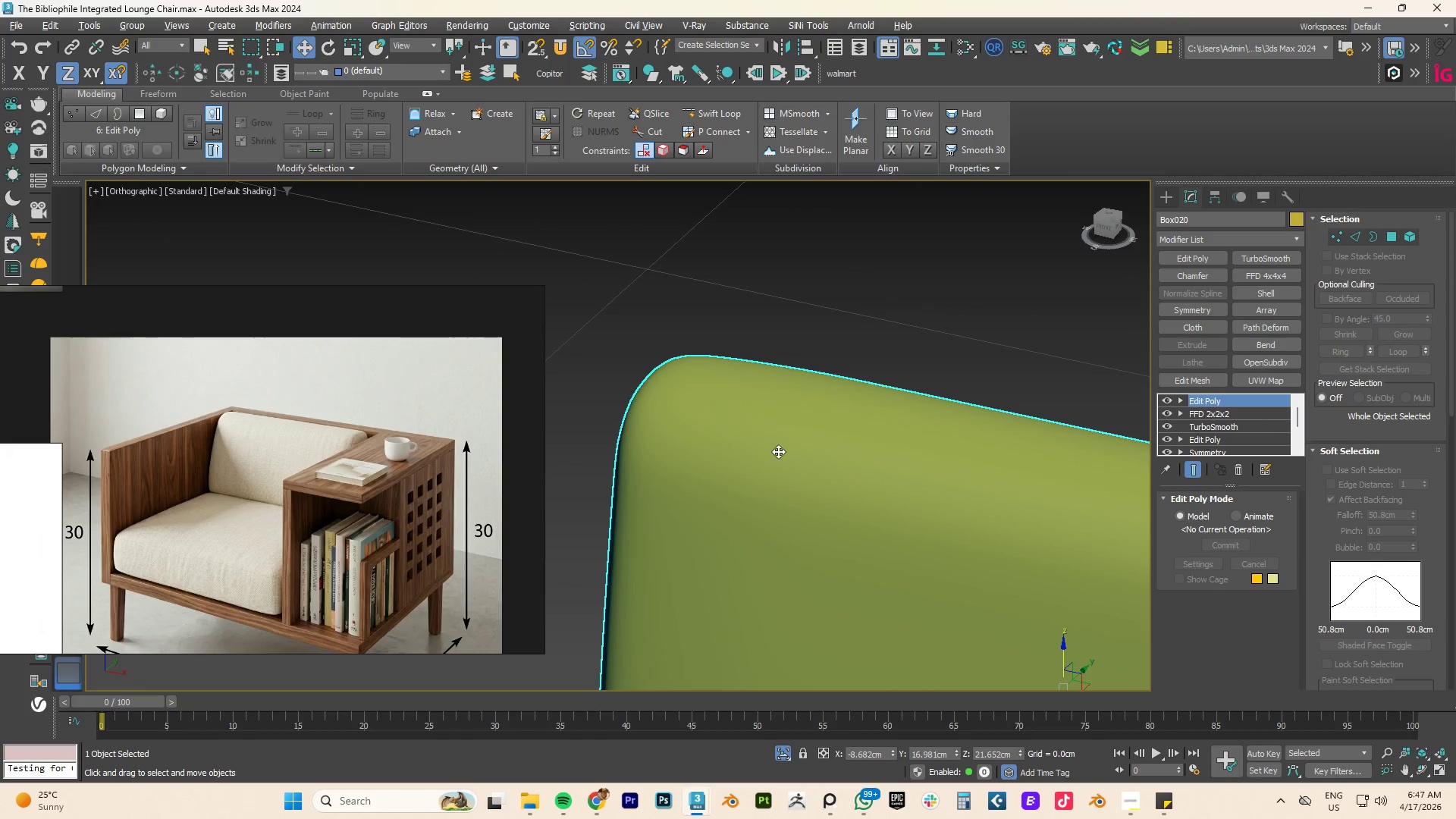 
hold_key(key=AltLeft, duration=0.42)
 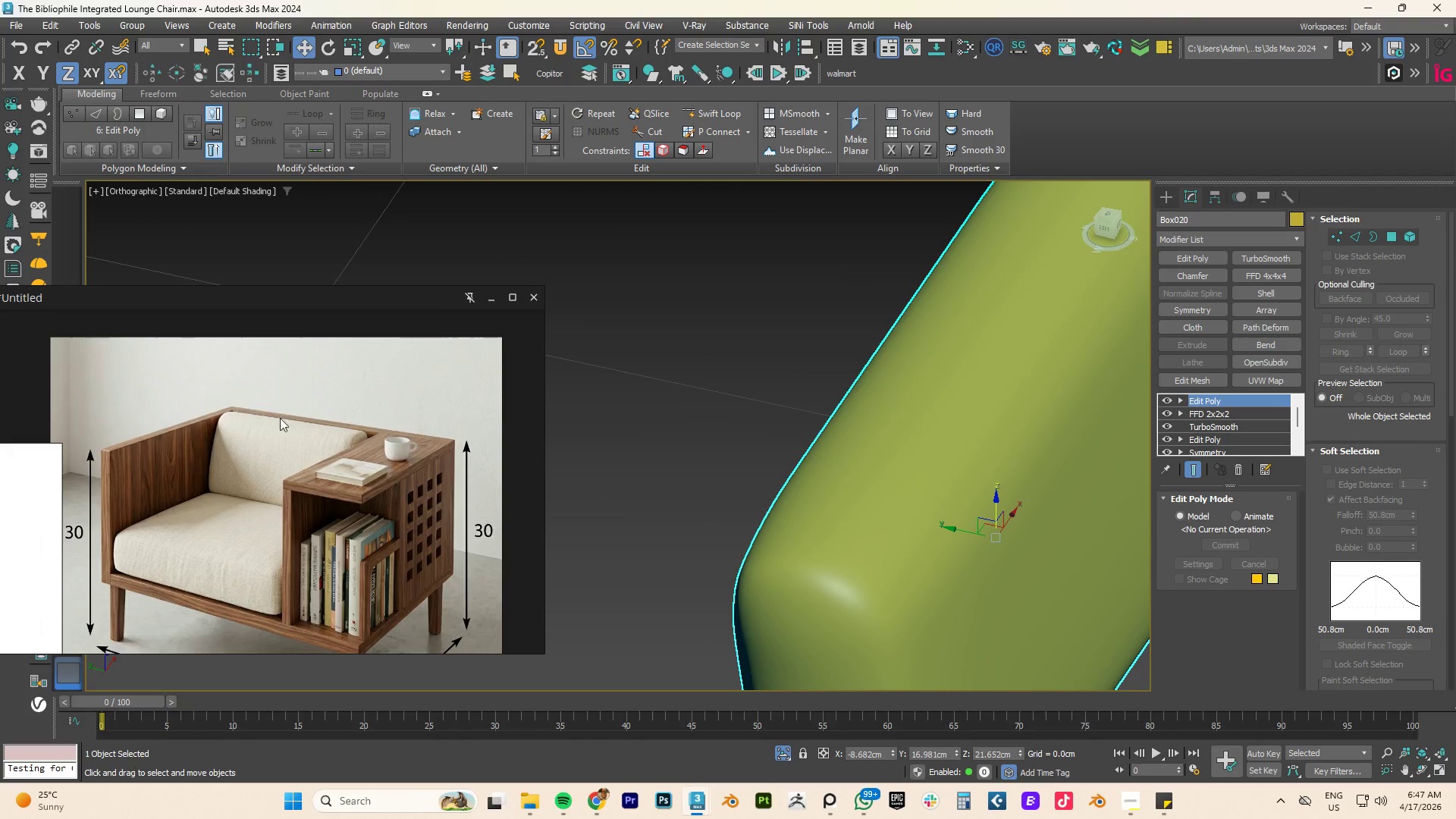 
scroll: coordinate [343, 390], scroll_direction: up, amount: 11.0
 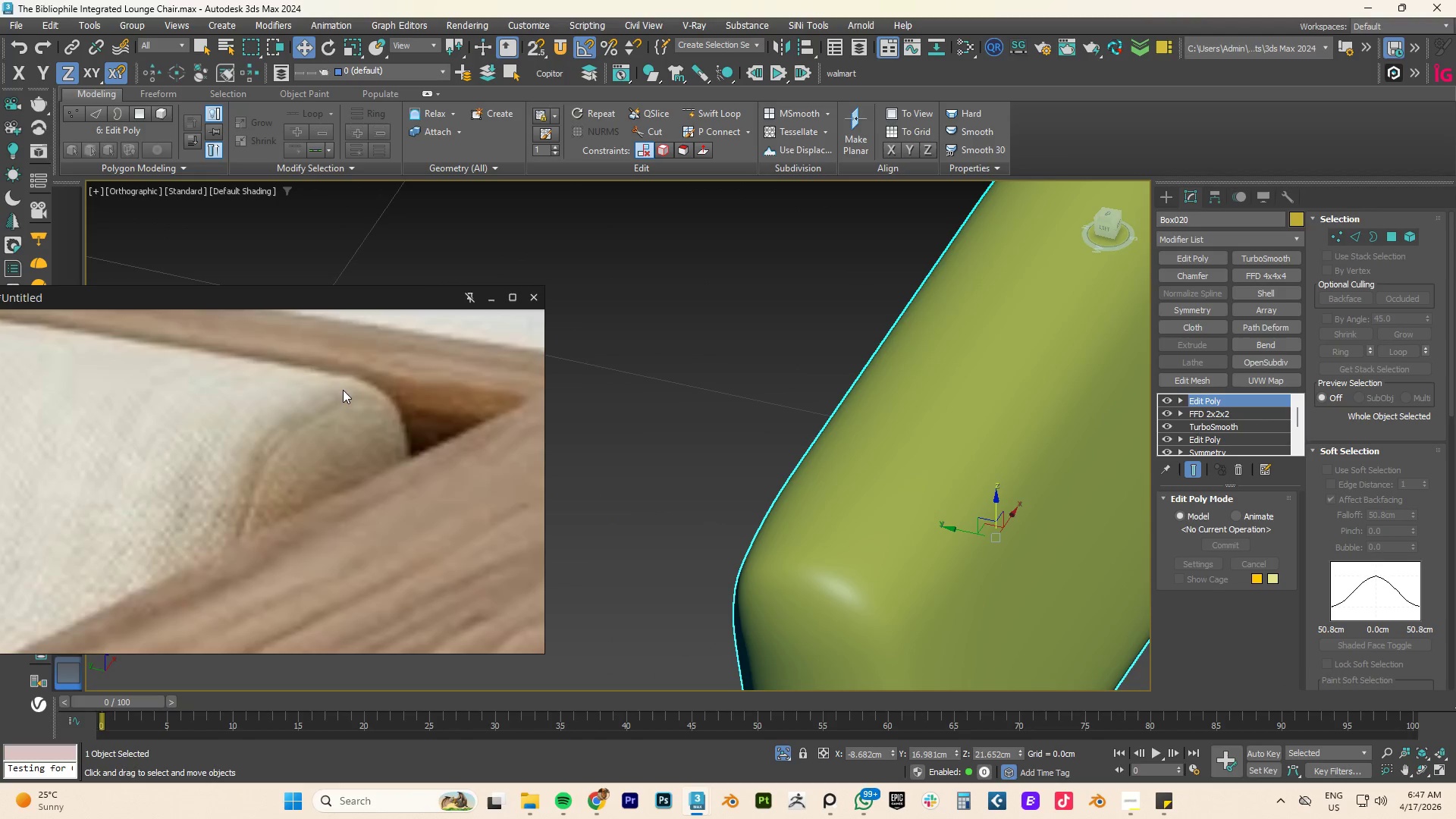 
scroll: coordinate [347, 397], scroll_direction: down, amount: 5.0
 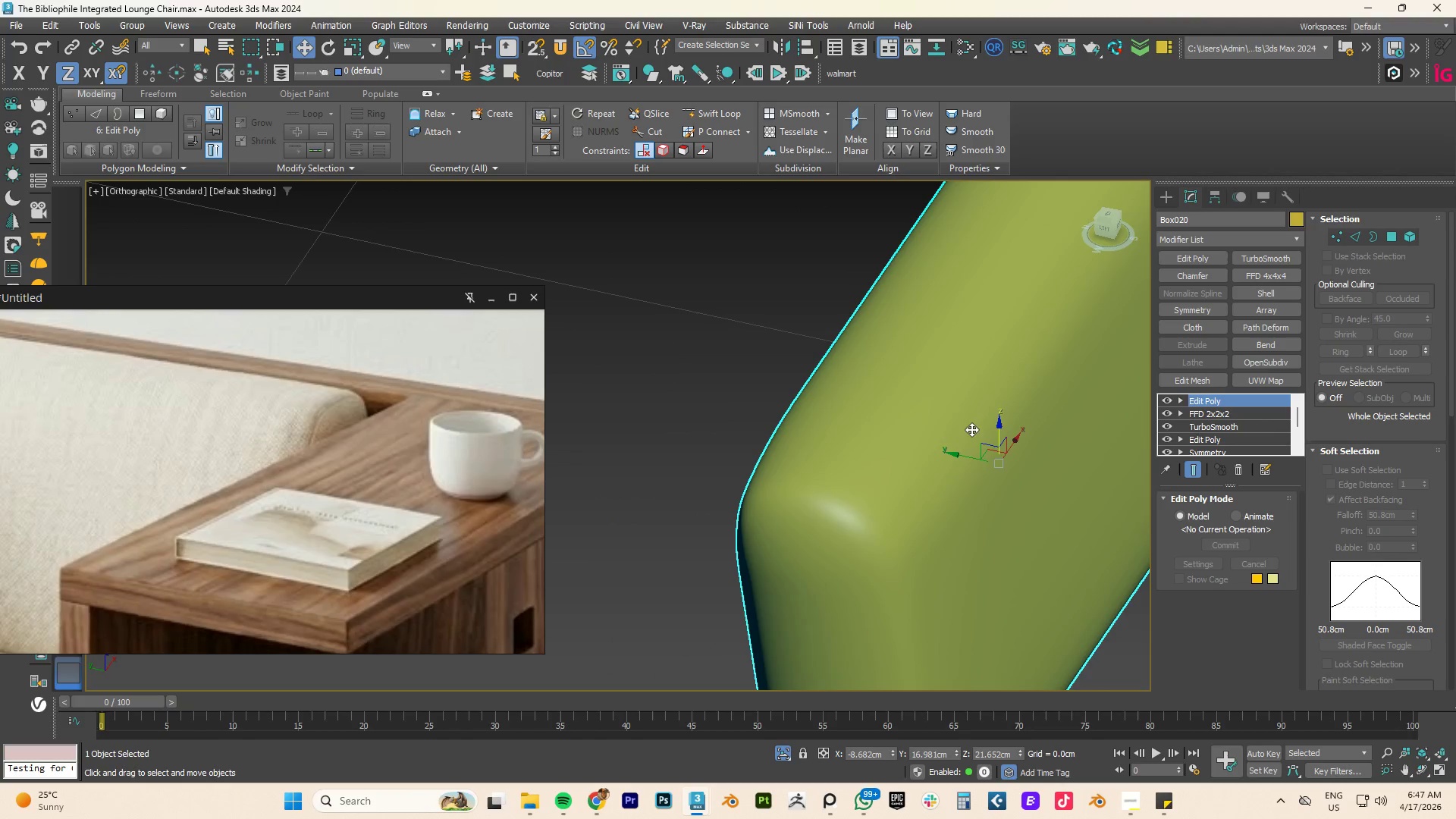 
key(F4)
 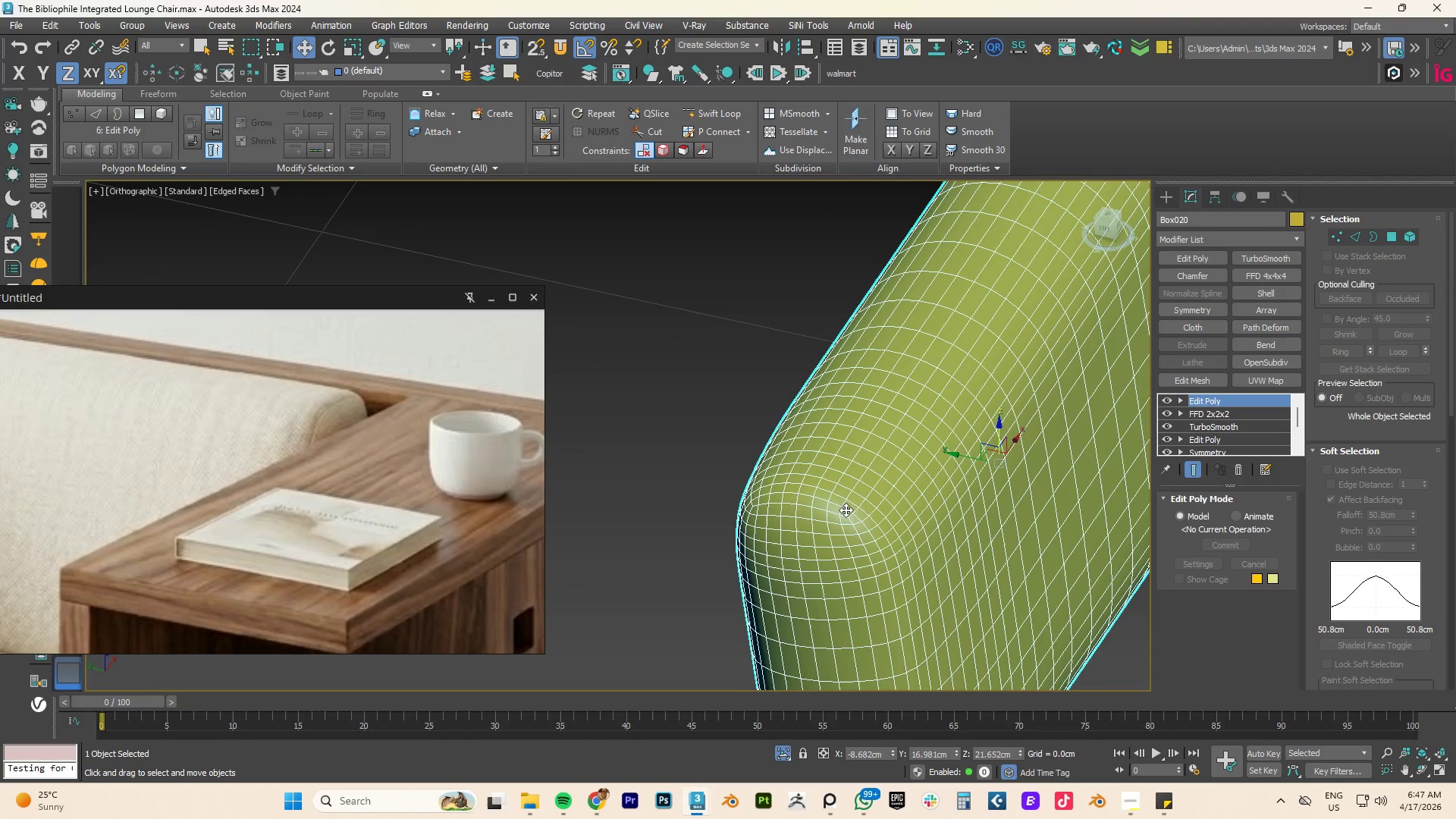 
scroll: coordinate [848, 526], scroll_direction: up, amount: 3.0
 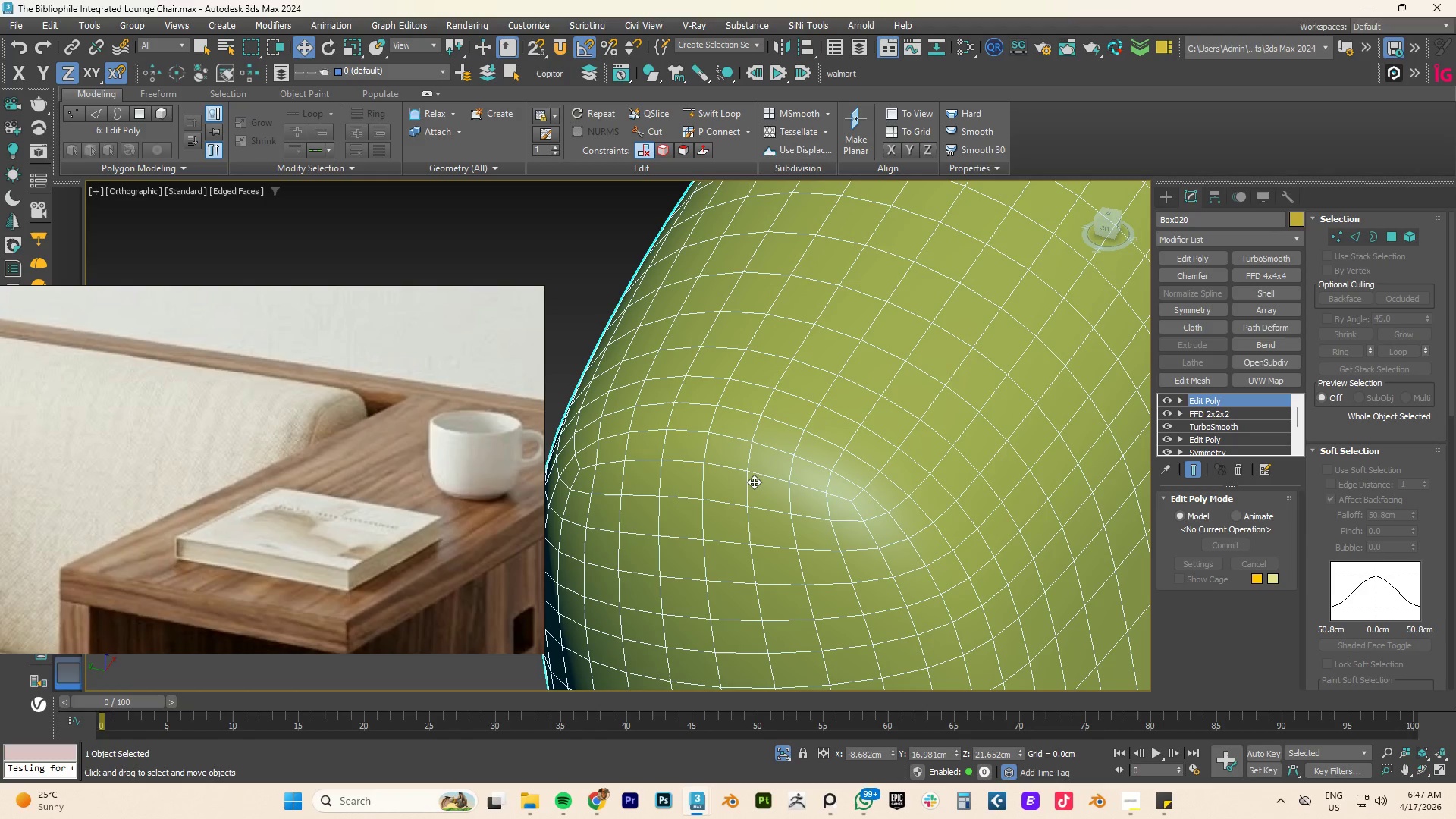 
key(2)
 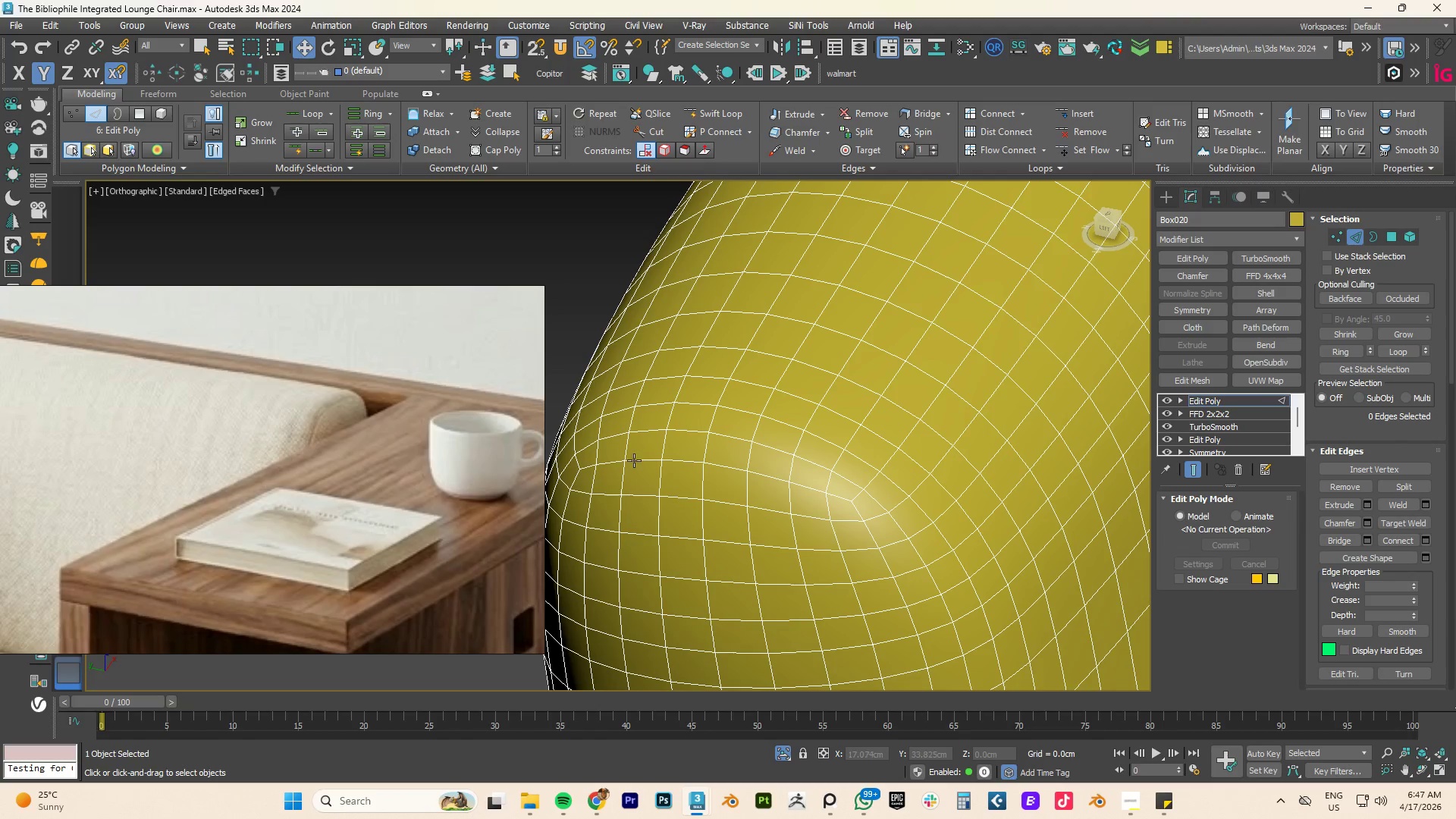 
double_click([634, 460])
 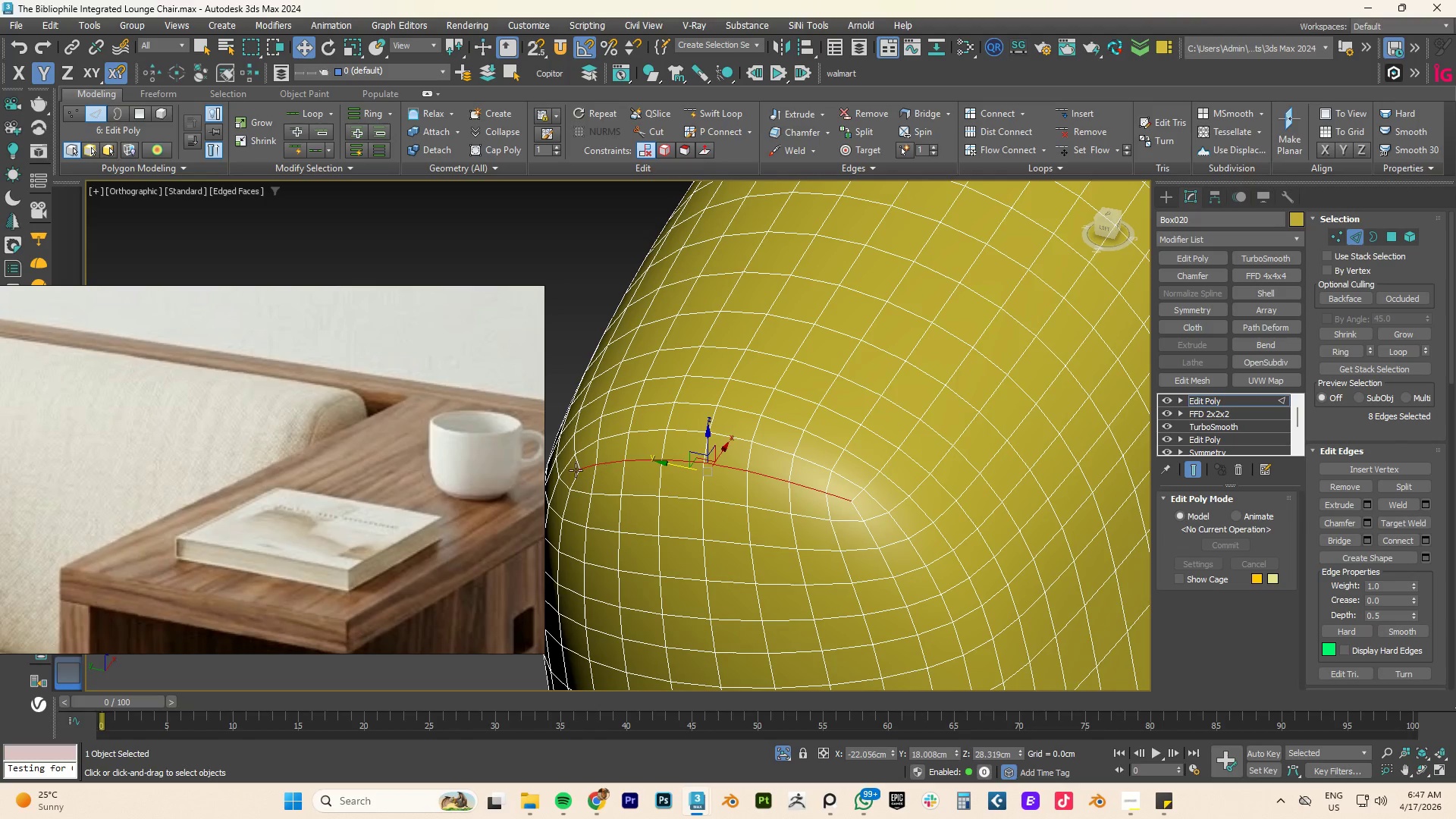 
hold_key(key=ControlLeft, duration=2.73)
left_click([574, 483])
 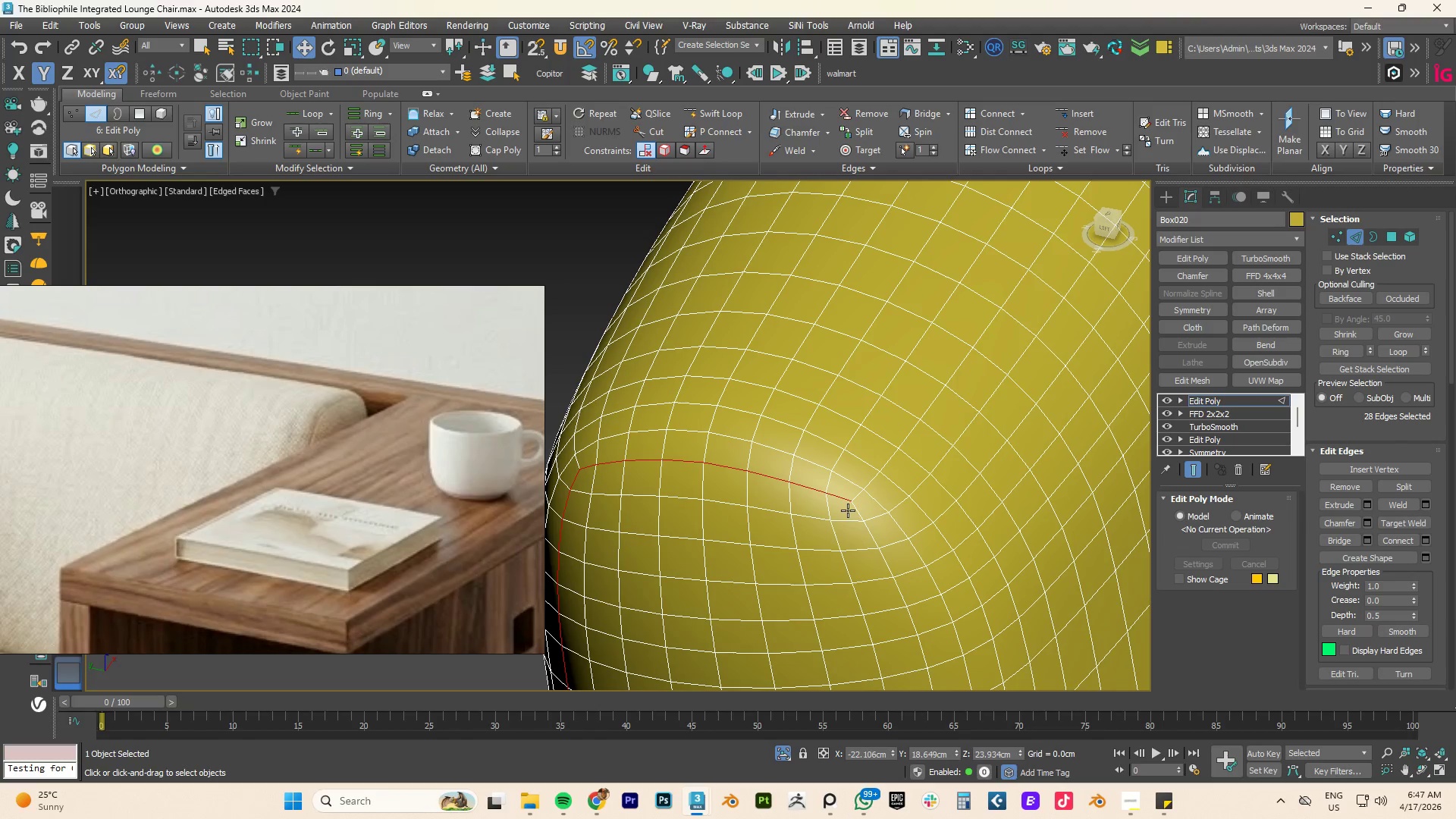 
double_click([854, 510])
 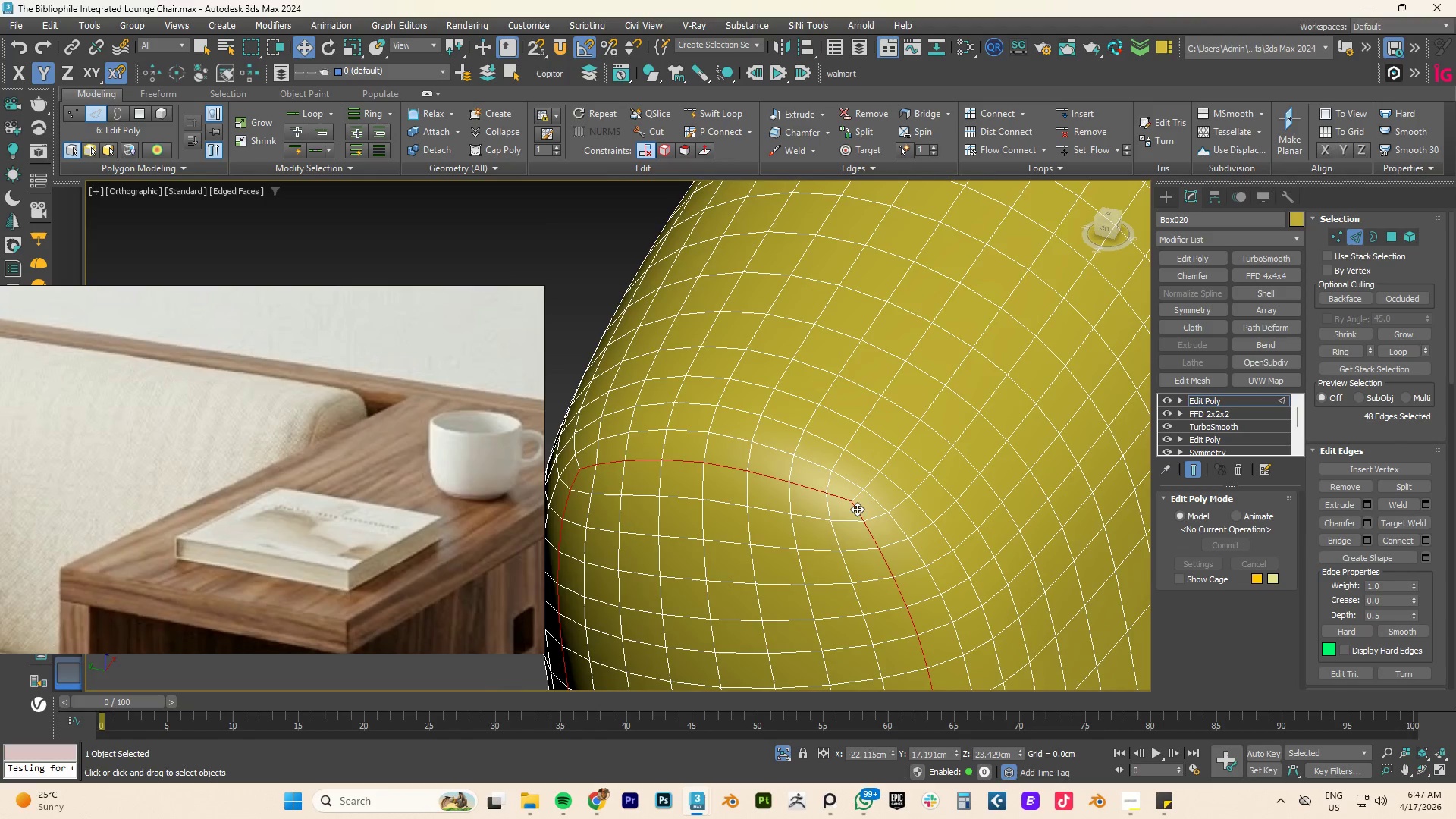 
hold_key(key=AltLeft, duration=0.62)
 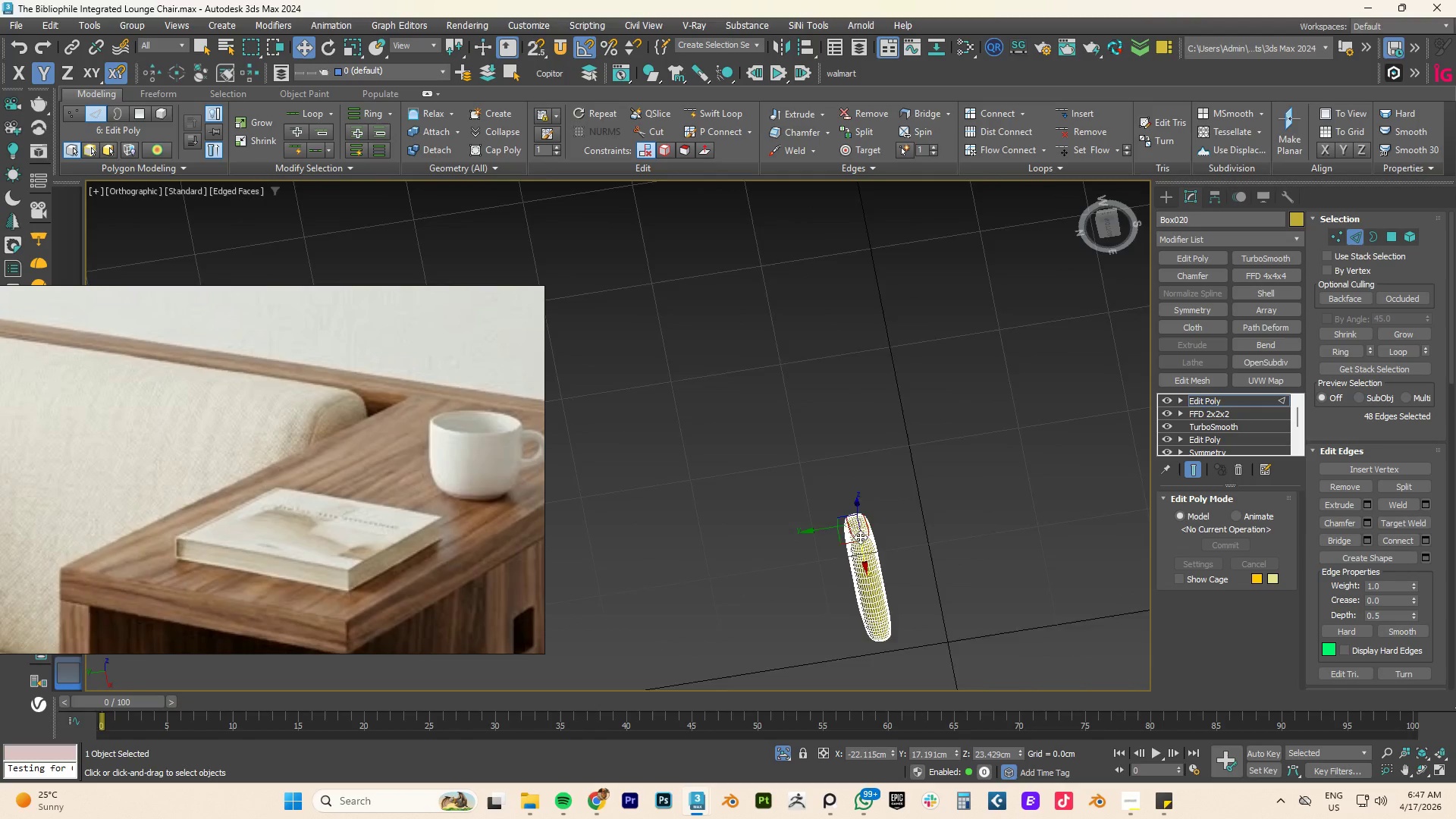 
scroll: coordinate [861, 505], scroll_direction: down, amount: 9.0
 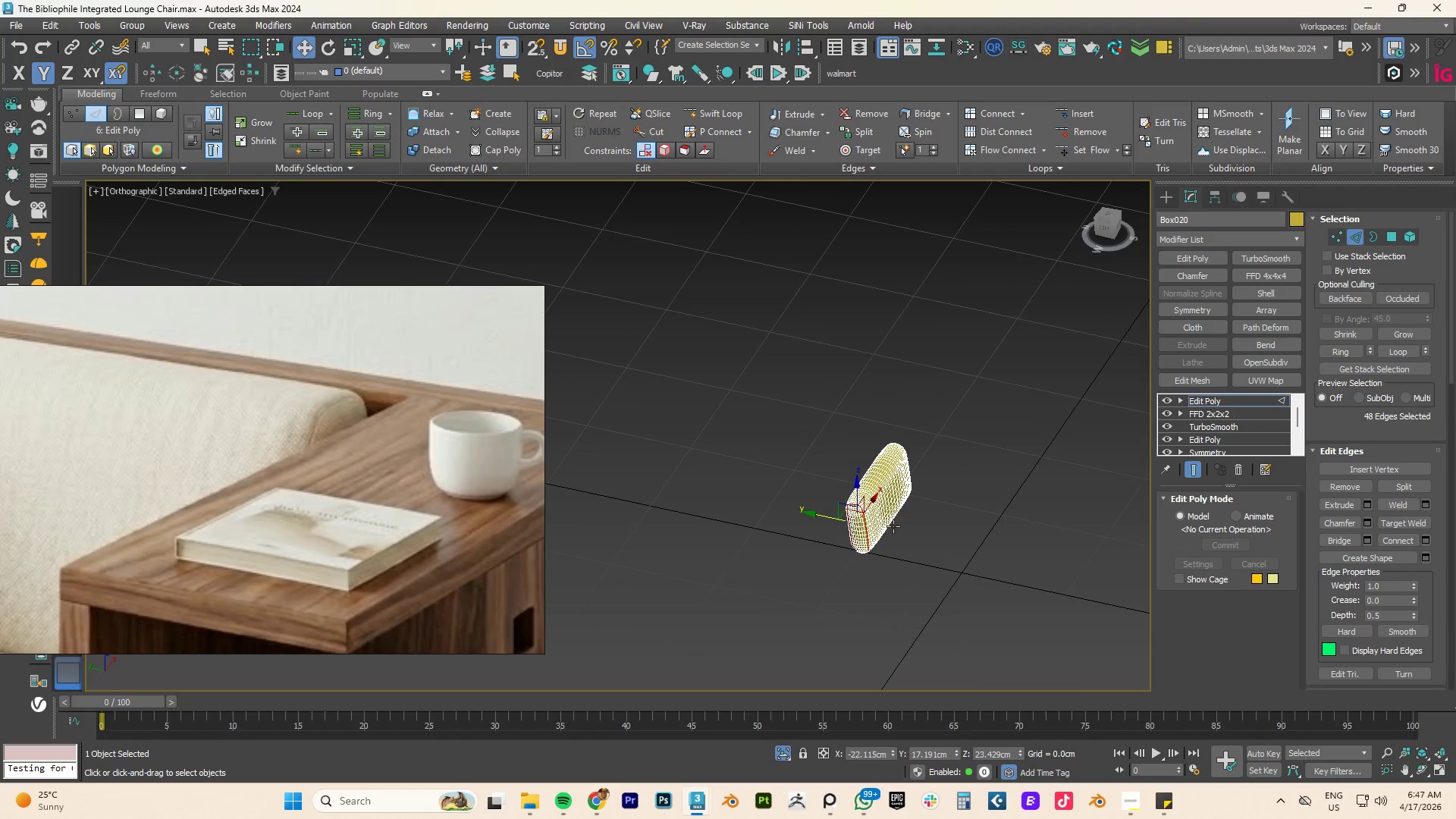 
hold_key(key=ControlLeft, duration=2.08)
 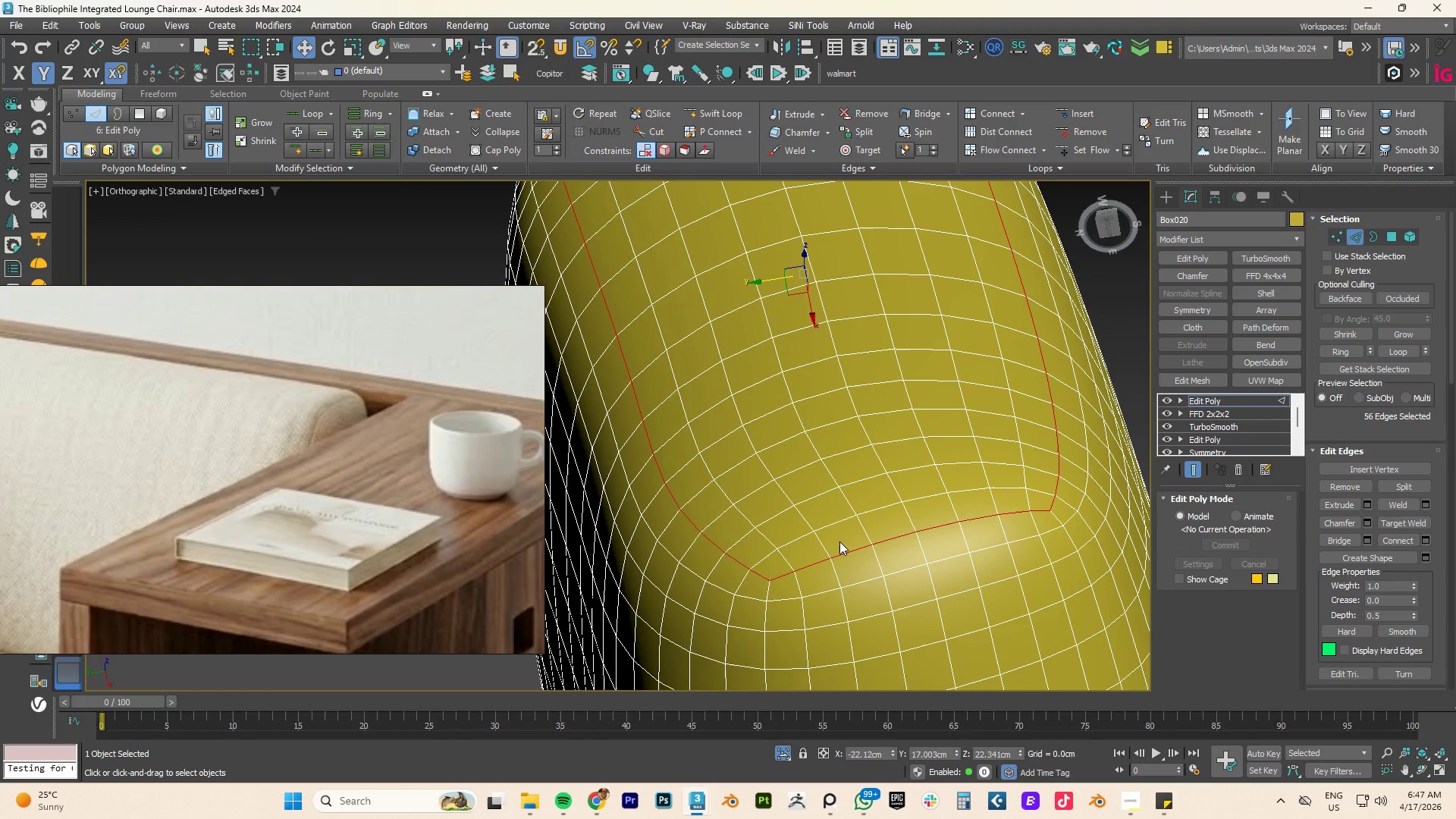 
scroll: coordinate [862, 534], scroll_direction: up, amount: 9.0
 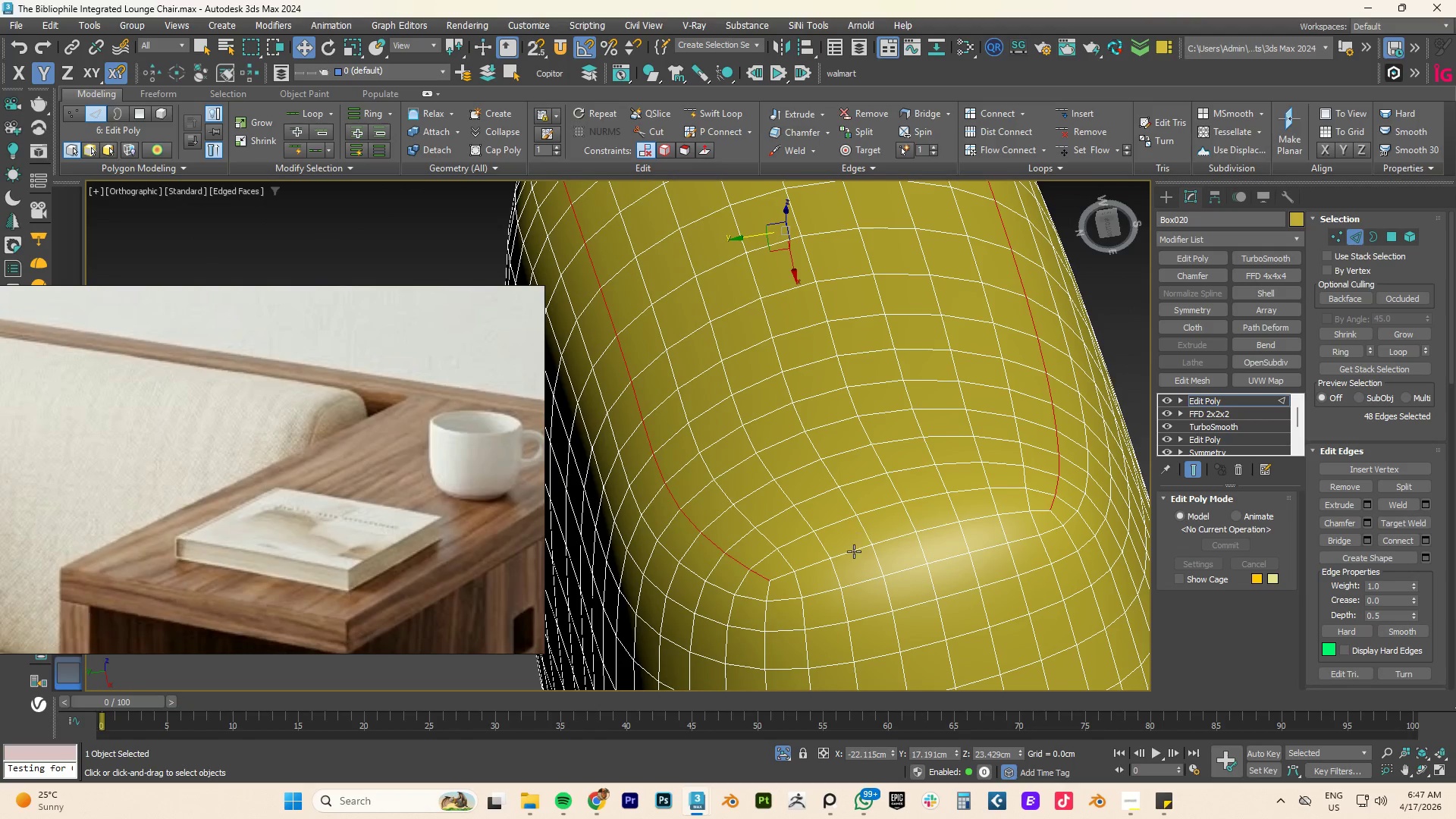 
double_click([804, 570])
 